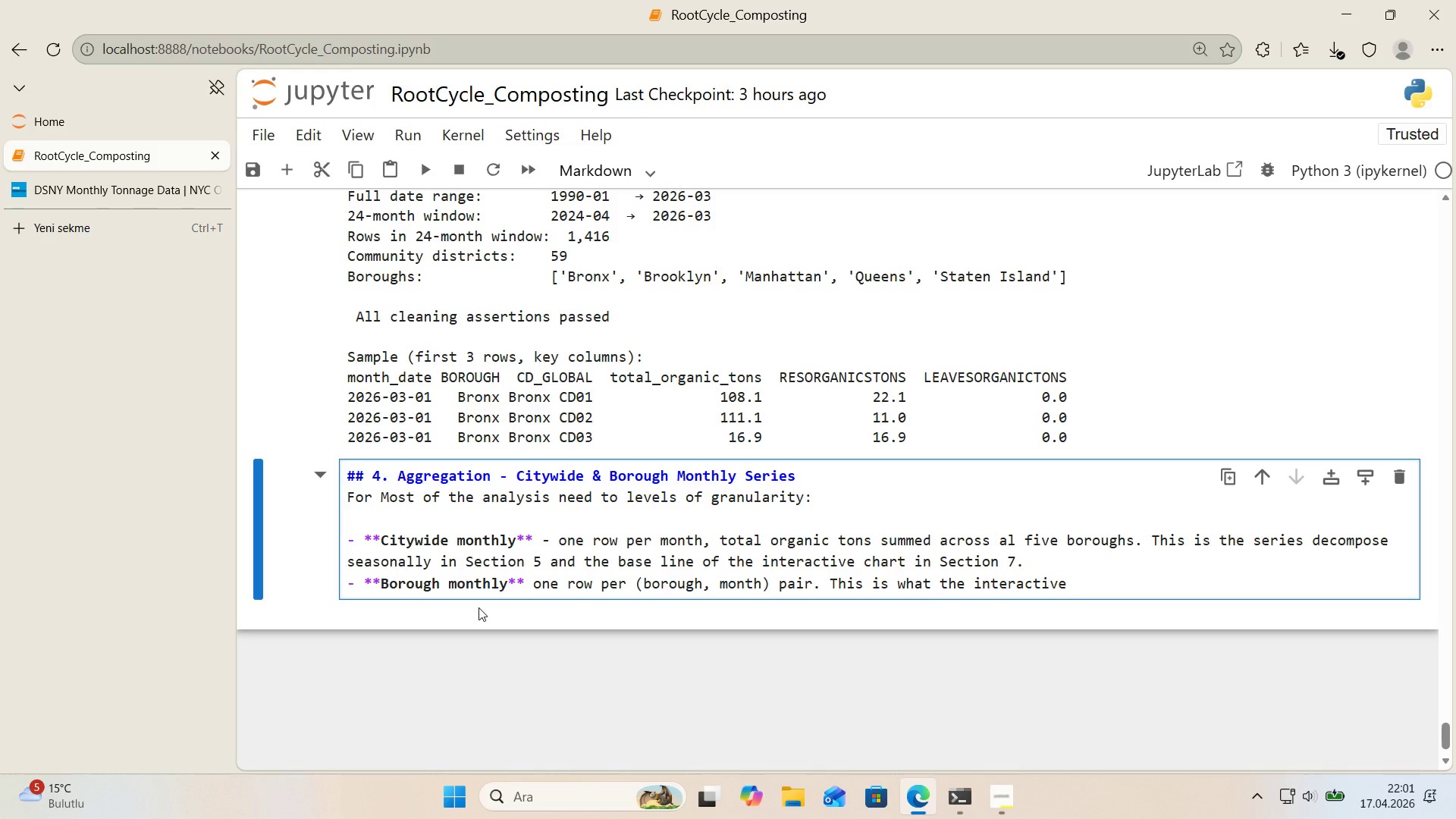 
type( BO)
key(Backspace)
type(orough-dropdown f'lter p'vots on.)
 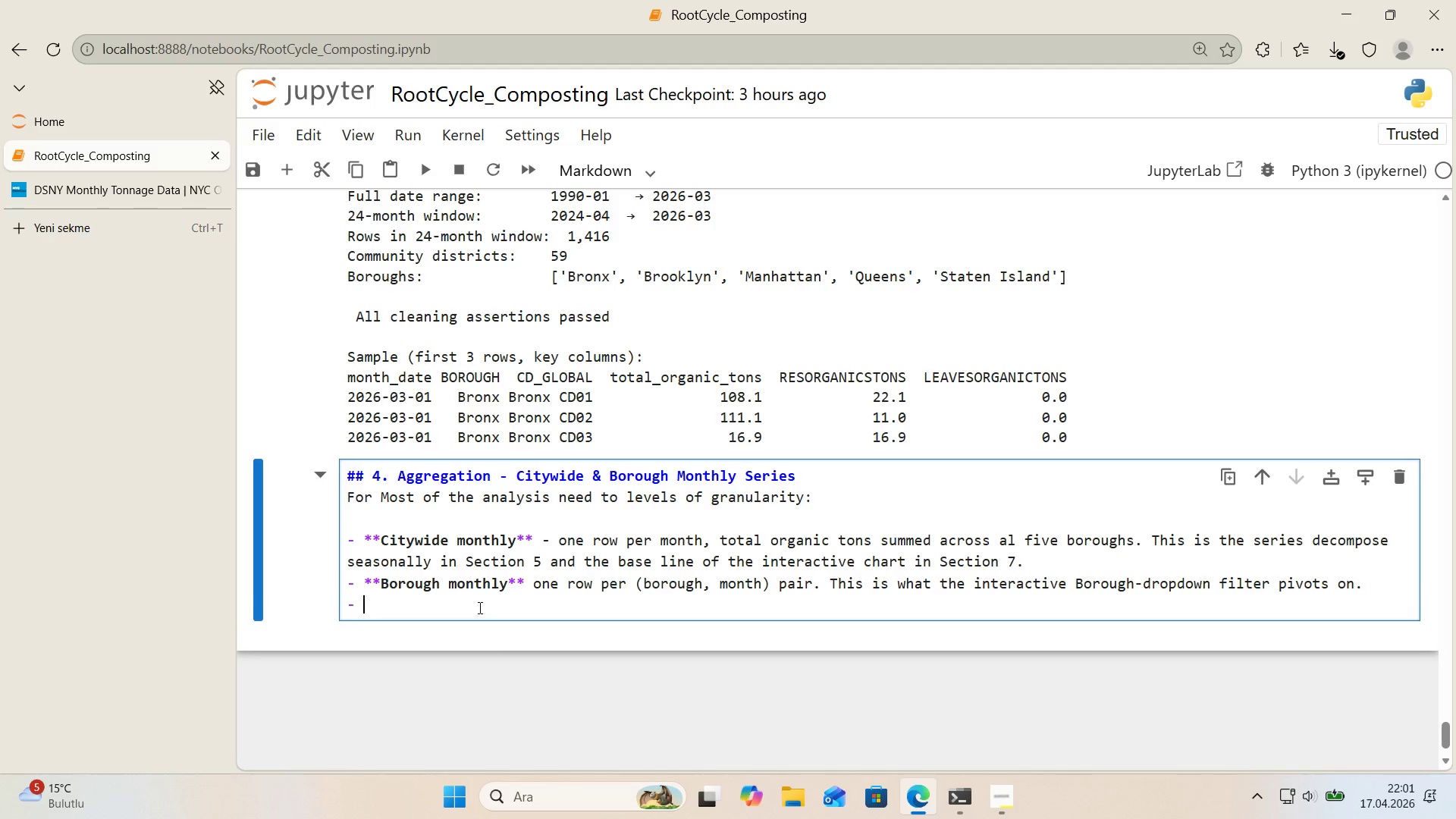 
key(Enter)
 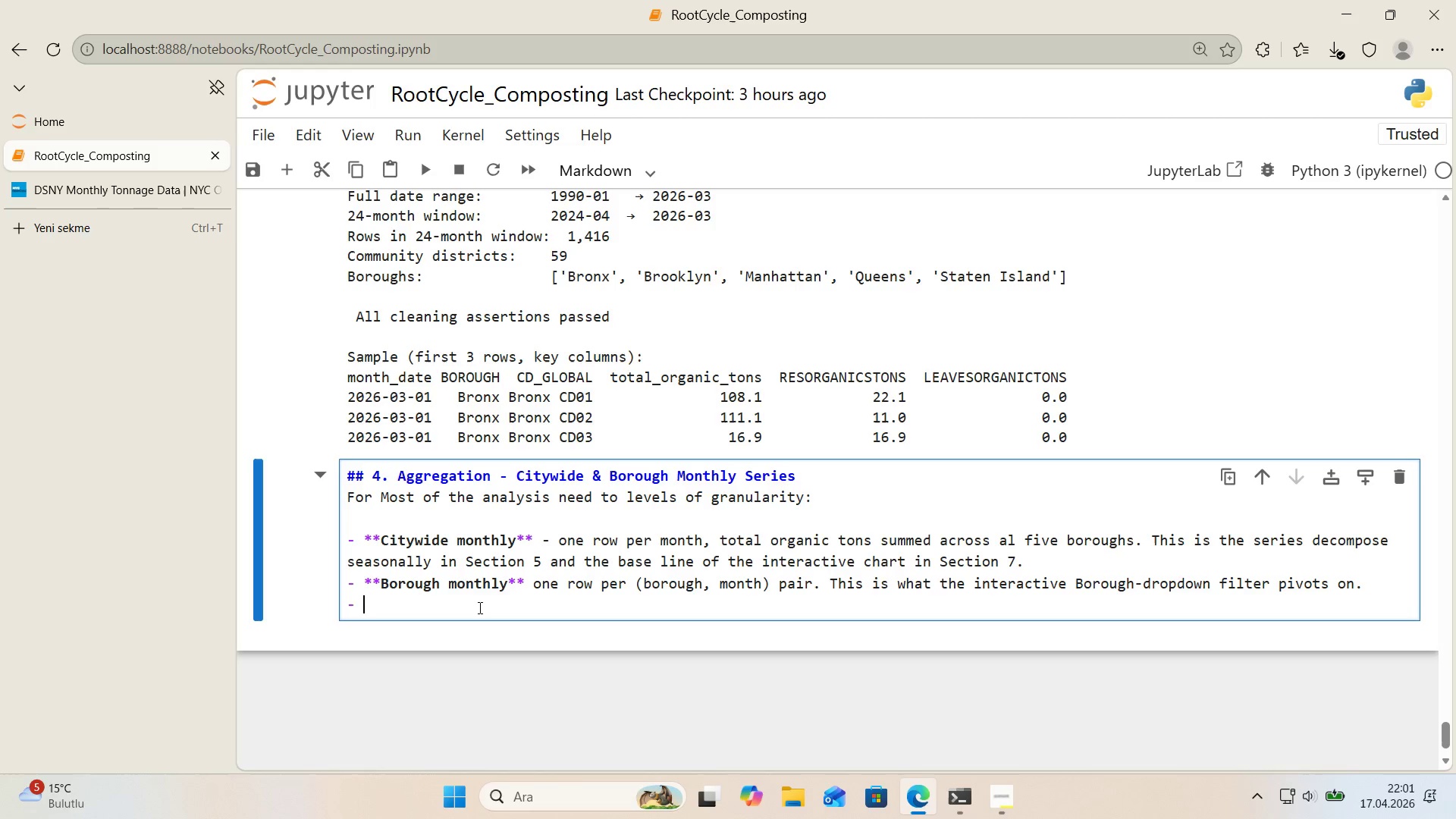 
key(Backspace)
 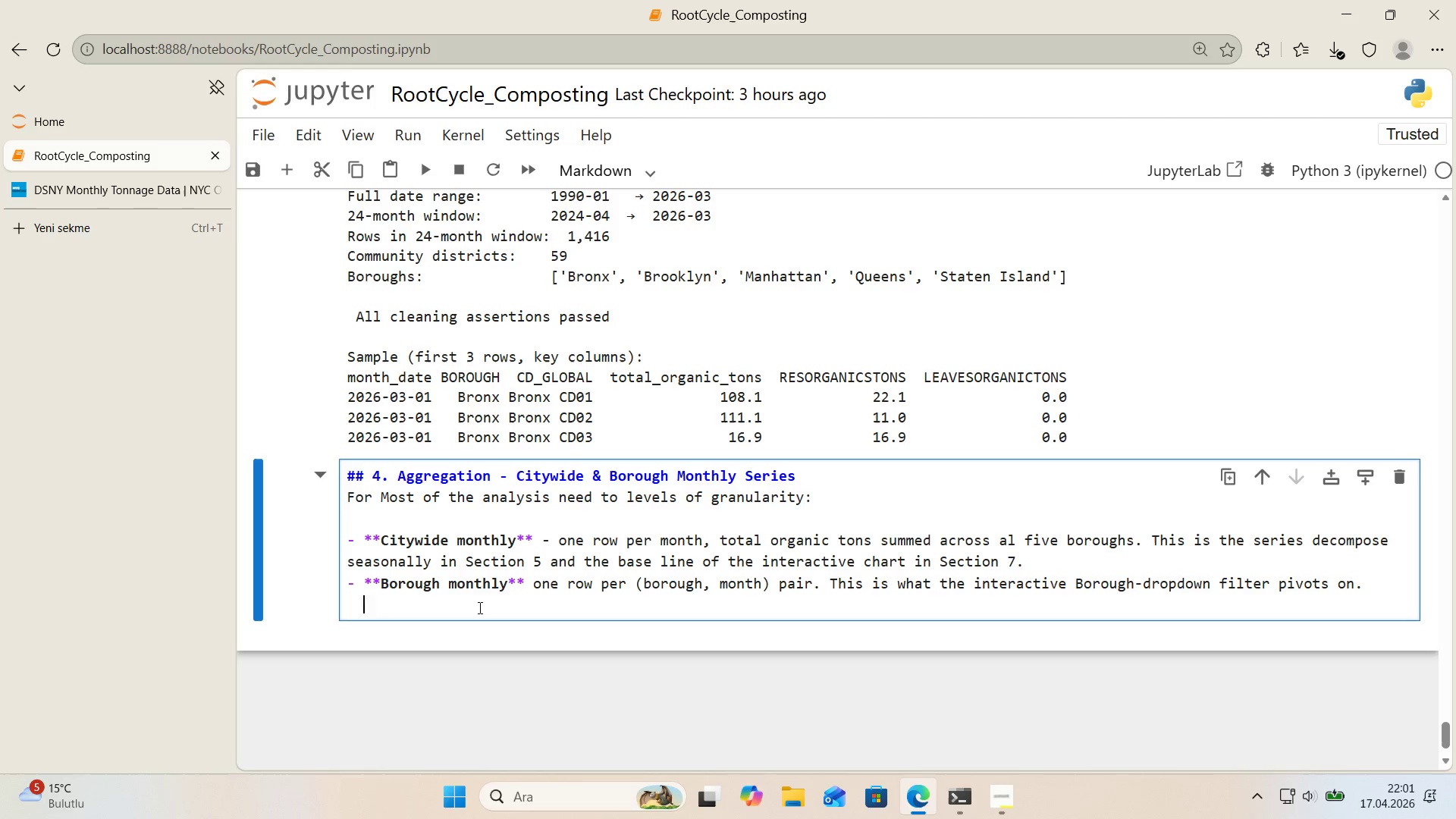 
key(Backspace)
 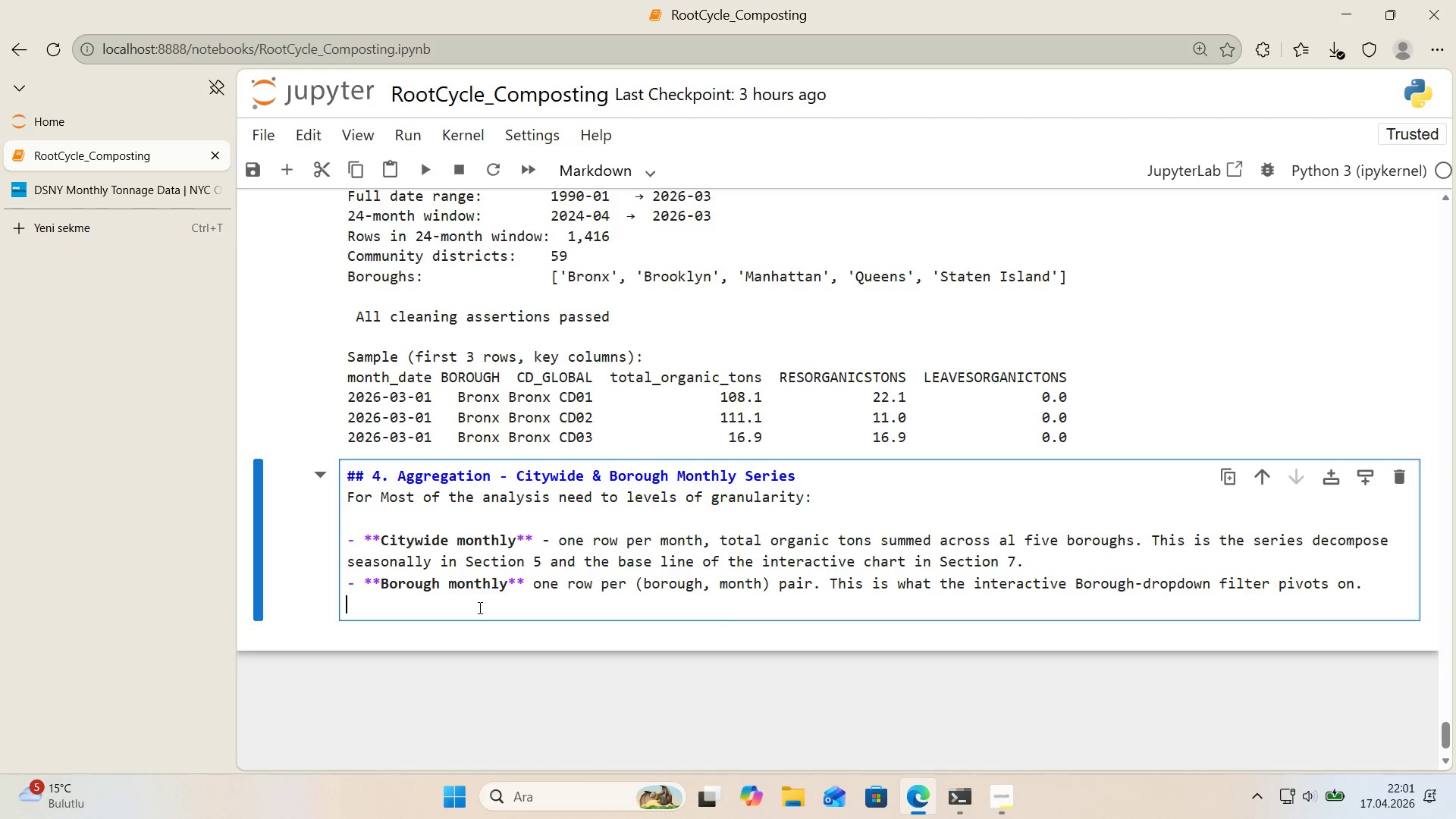 
key(Enter)
 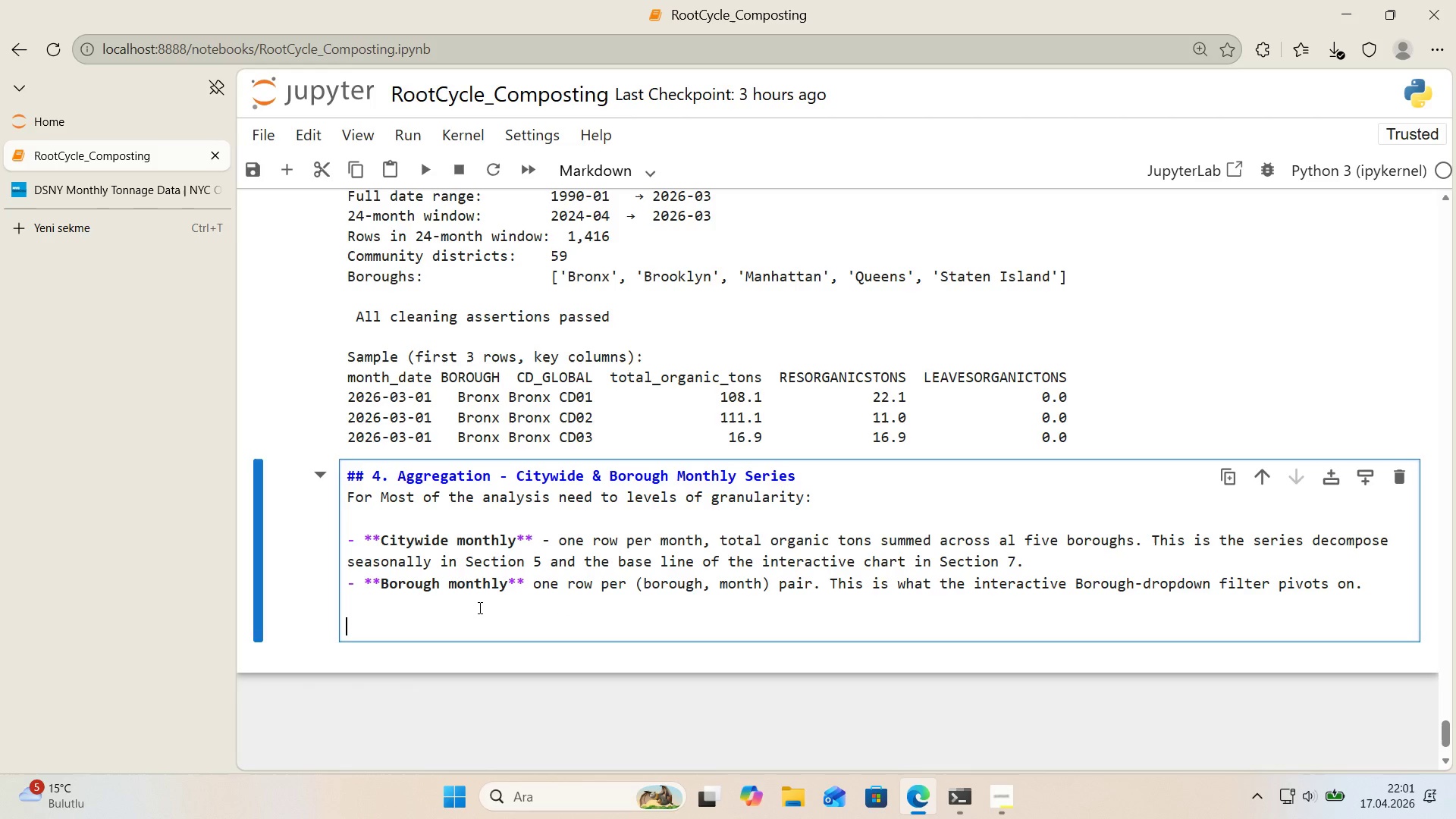 
type(Also produce a **commun;ty)
key(Backspace)
key(Backspace)
key(Backspace)
type(t)
key(Backspace)
type('ty-d'str'ctt)
key(Backspace)
 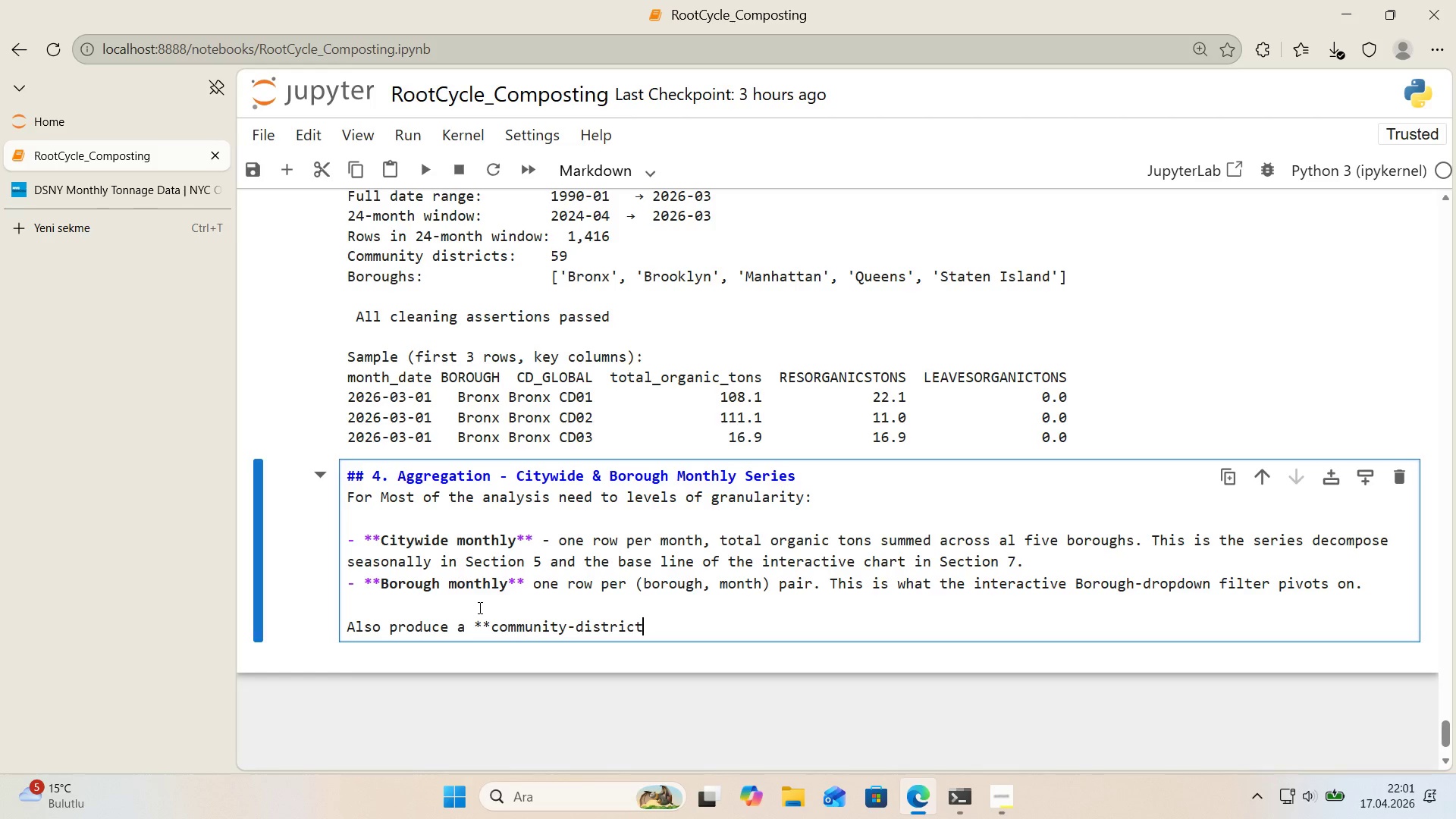 
wait(8.64)
 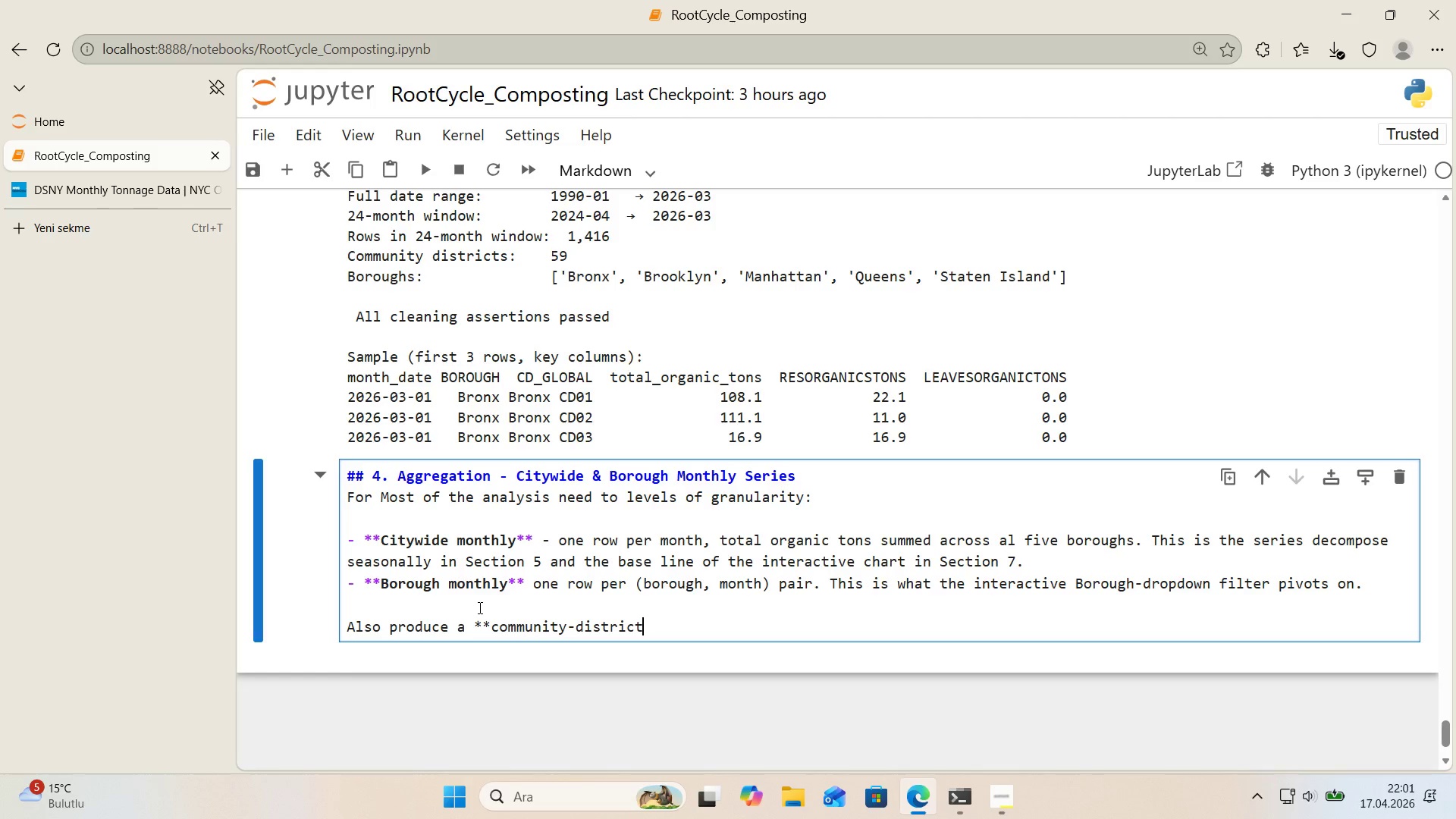 
type( monthly** )
 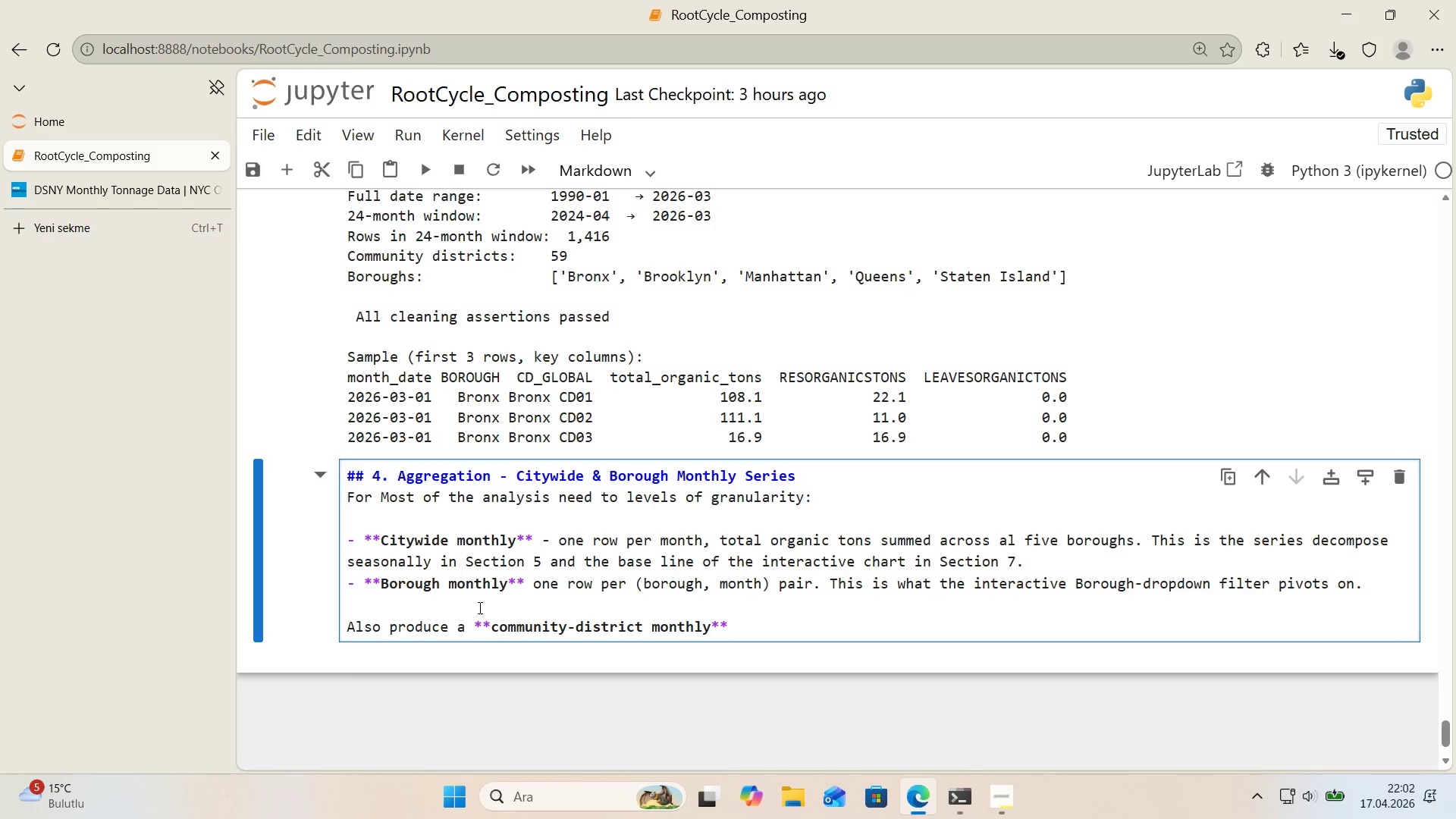 
type(frame for the dr'll-down chart, )
 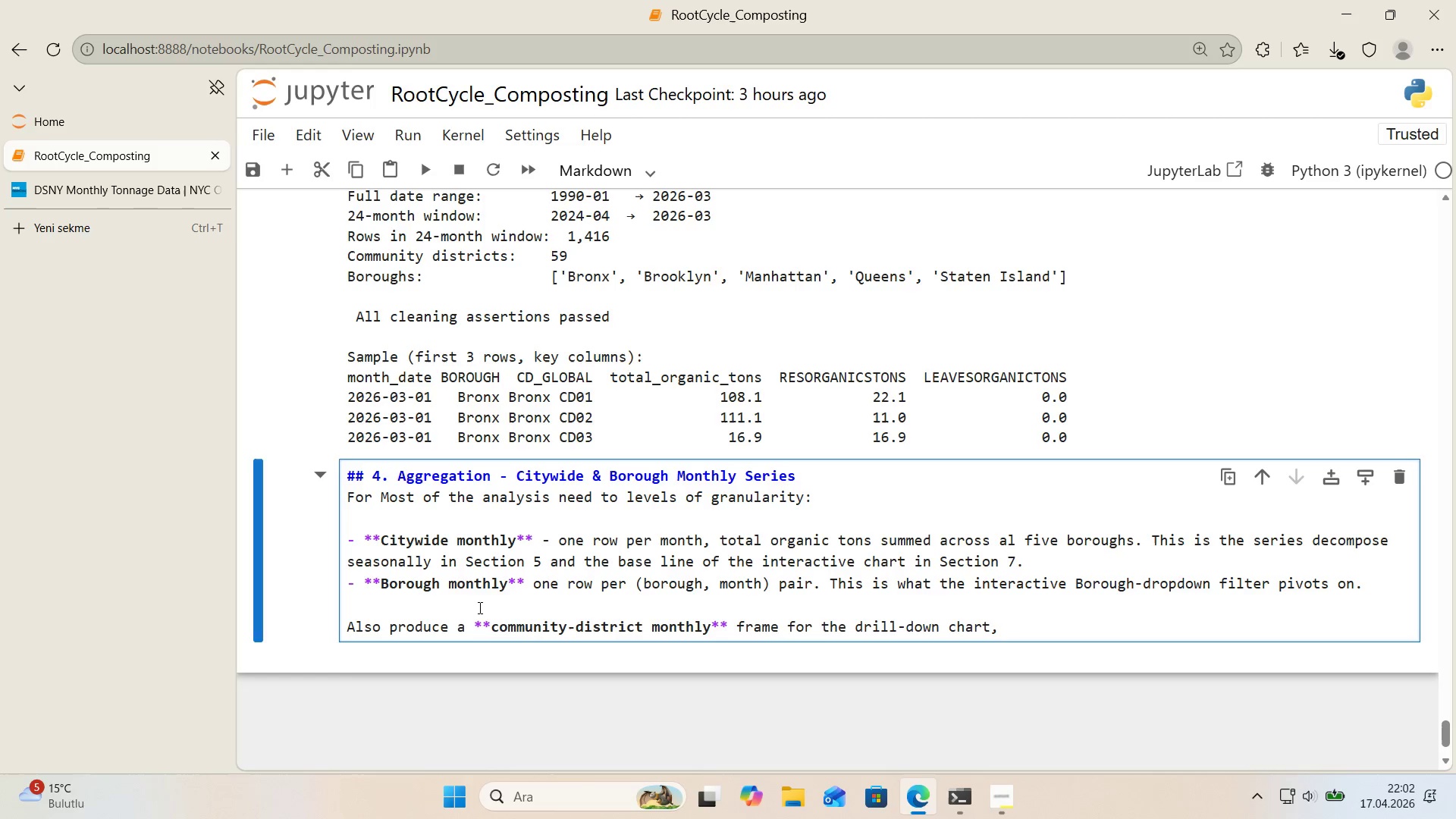 
wait(7.98)
 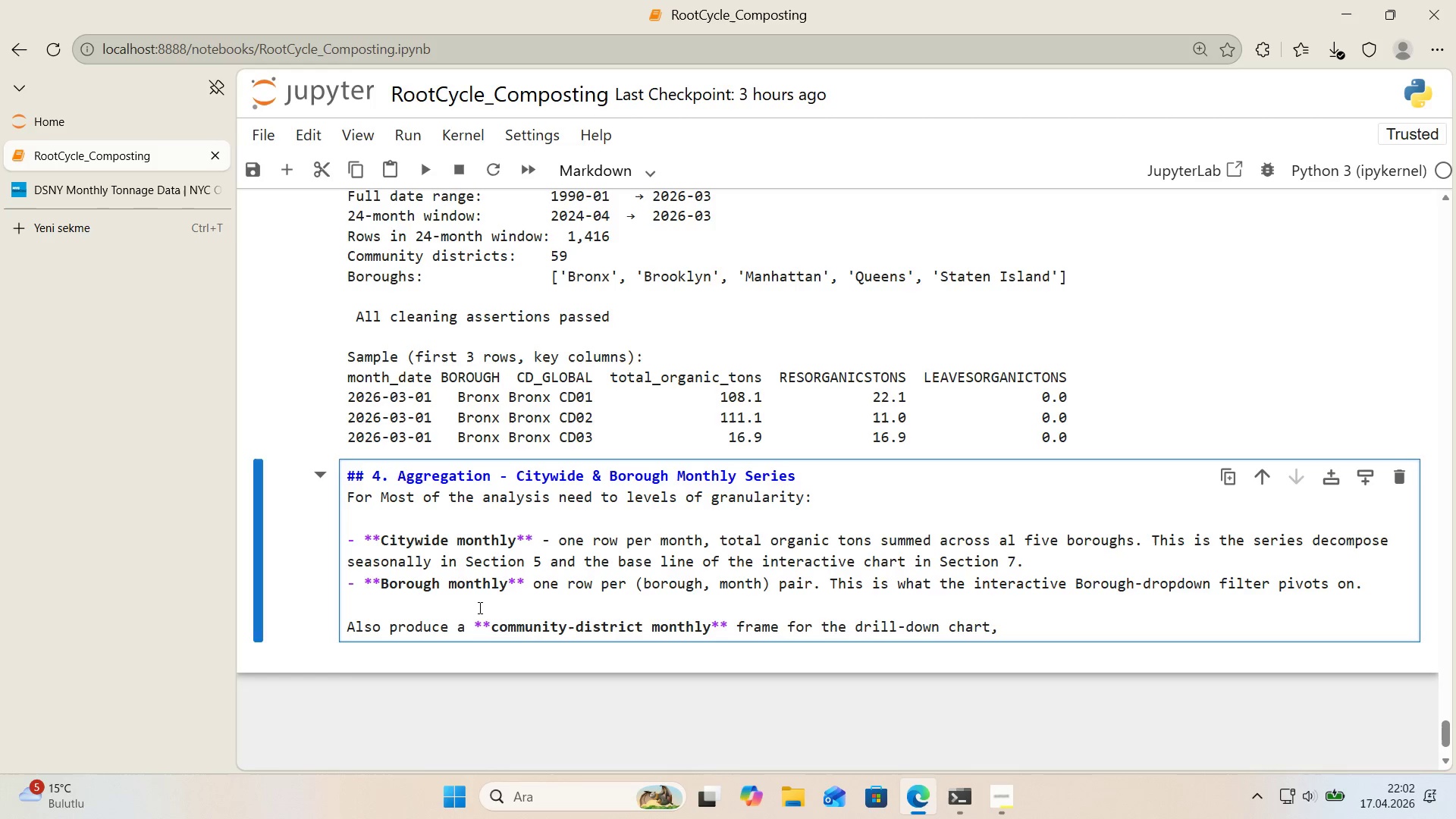 
type(nut )
key(Backspace)
key(Backspace)
key(Backspace)
key(Backspace)
type(but won)
 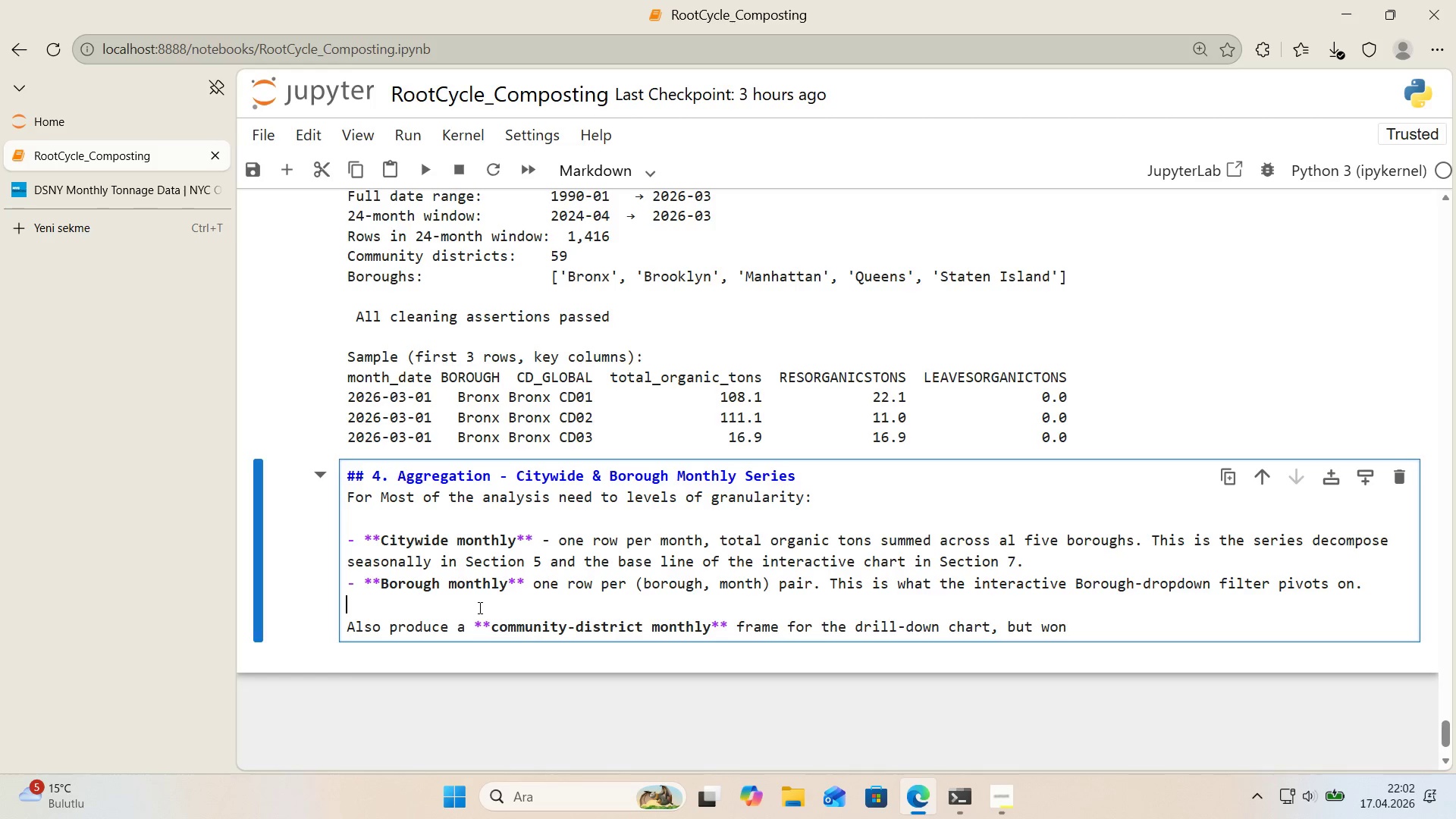 
key(ArrowUp)
 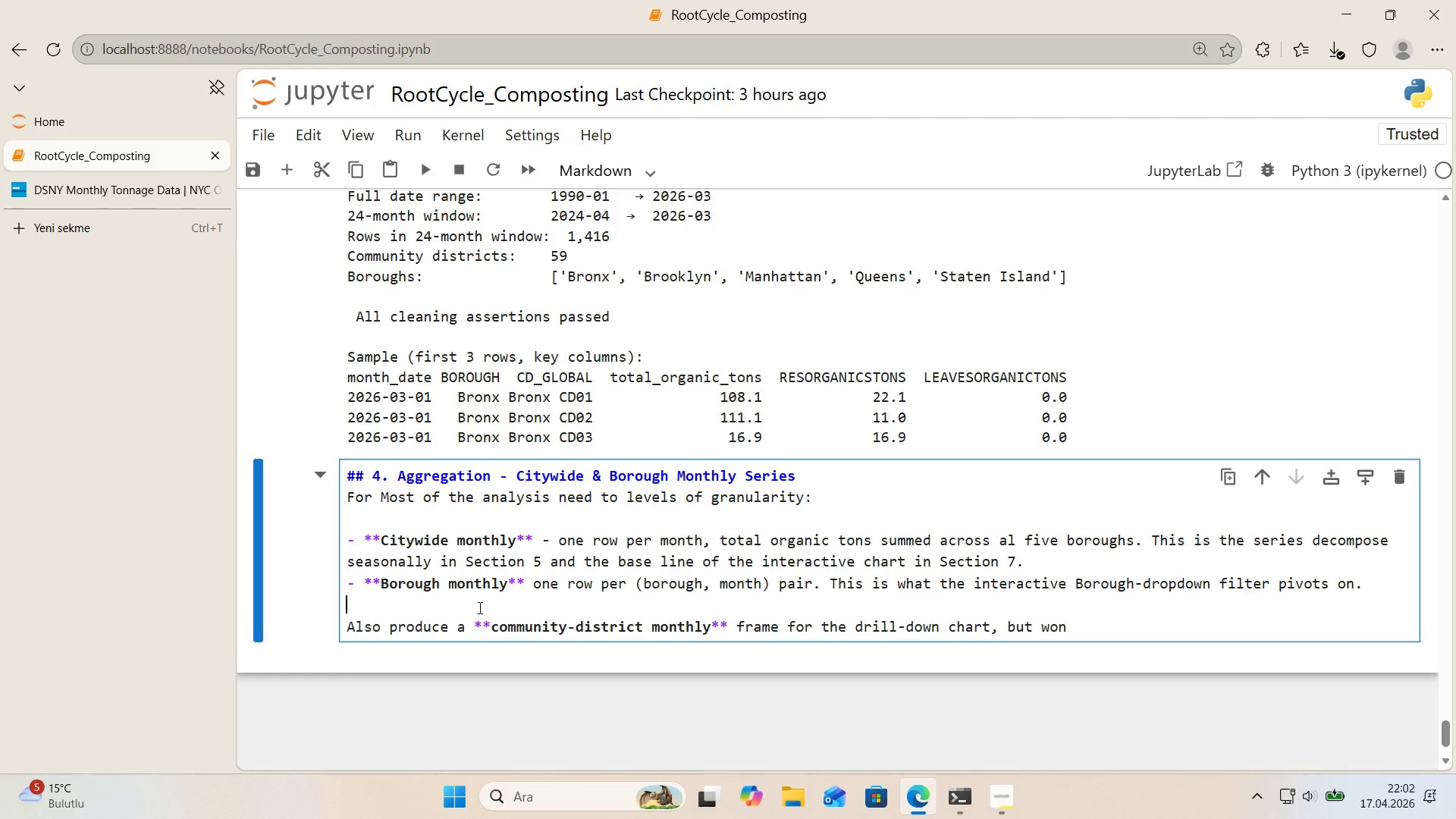 
key(Backspace)
 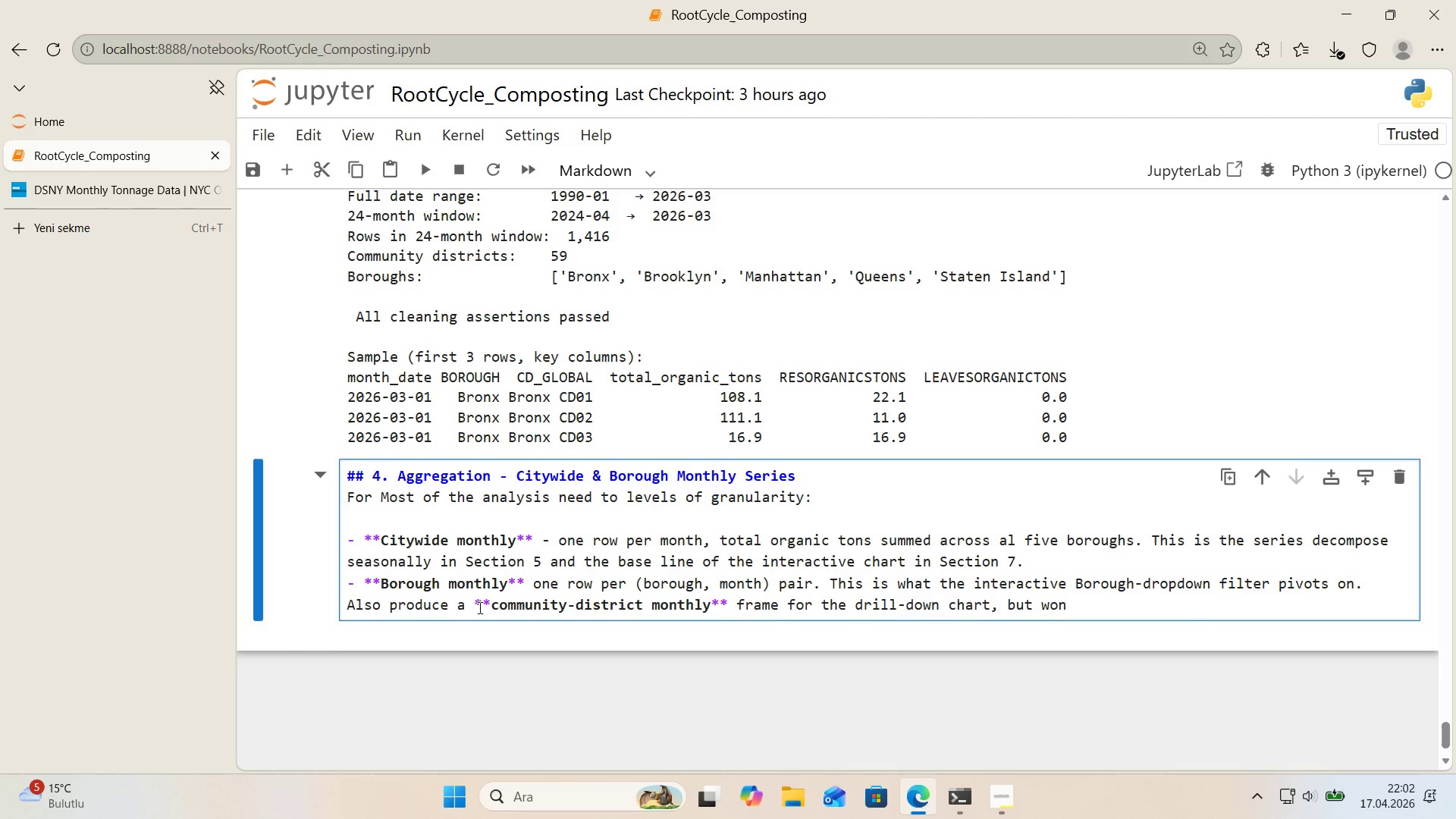 
key(Enter)
 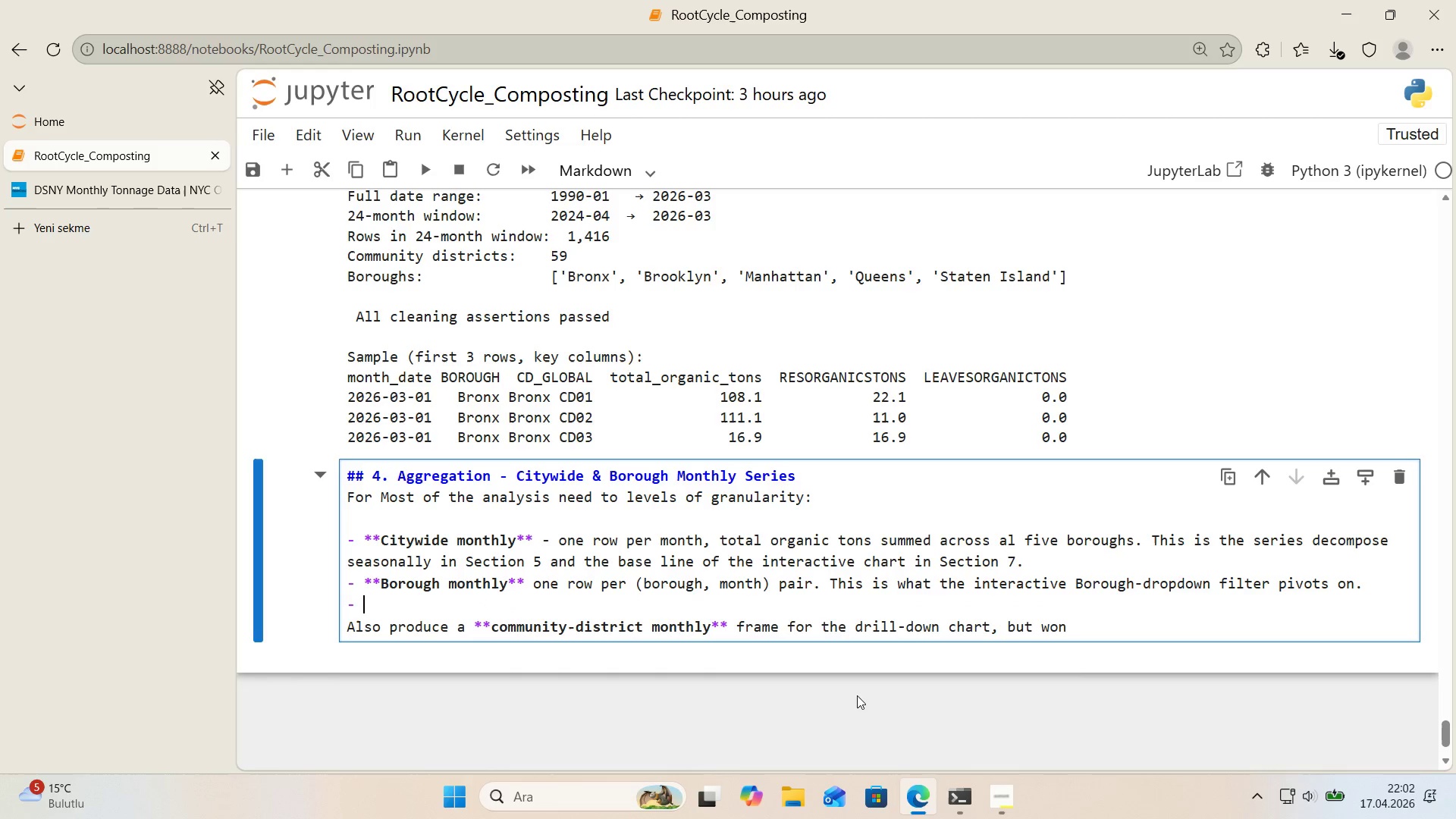 
left_click([1087, 625])
 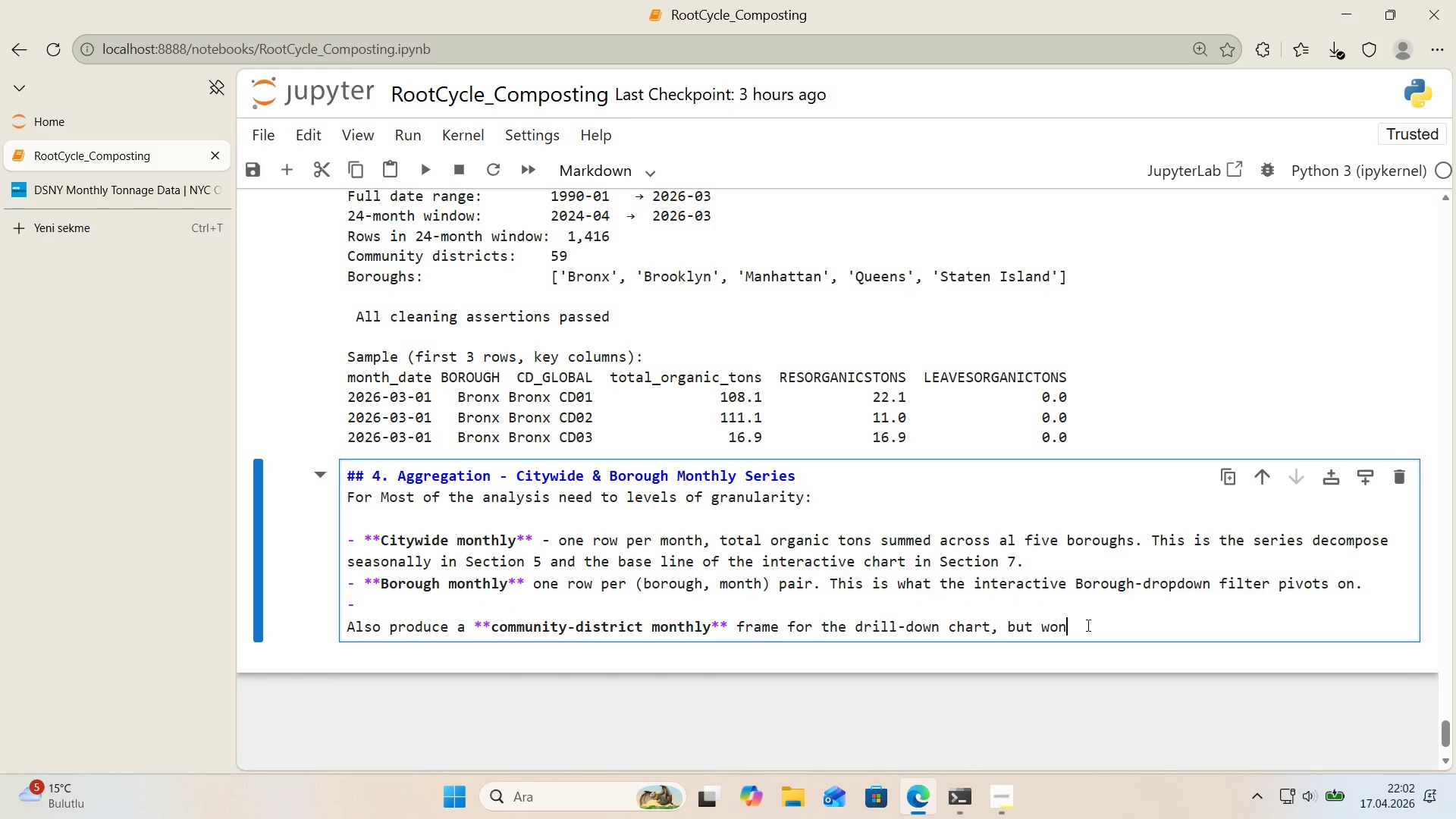 
type(@t prev'ew 't here only bu'ld 't when 't@s needed )
 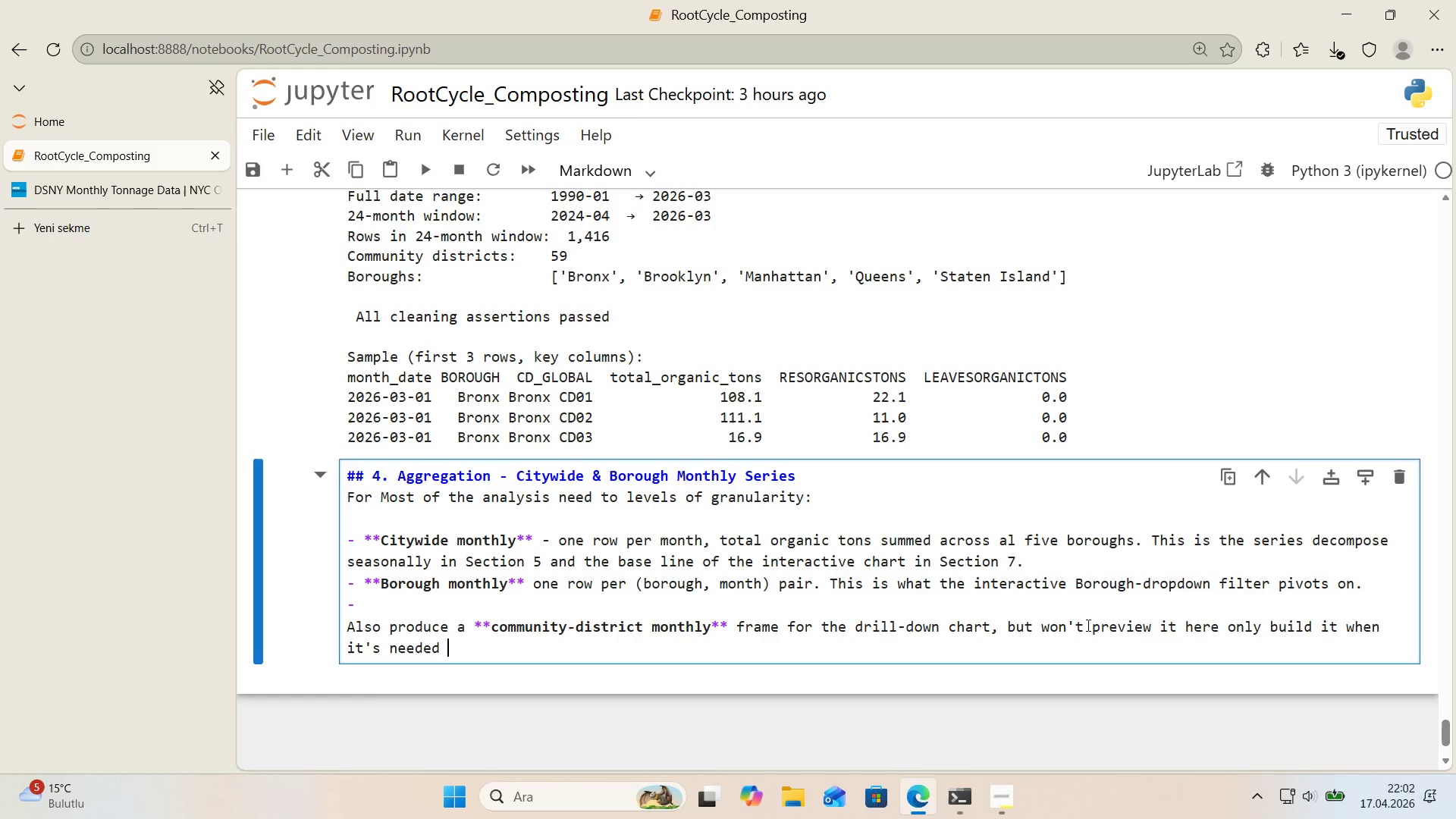 
type(*()
 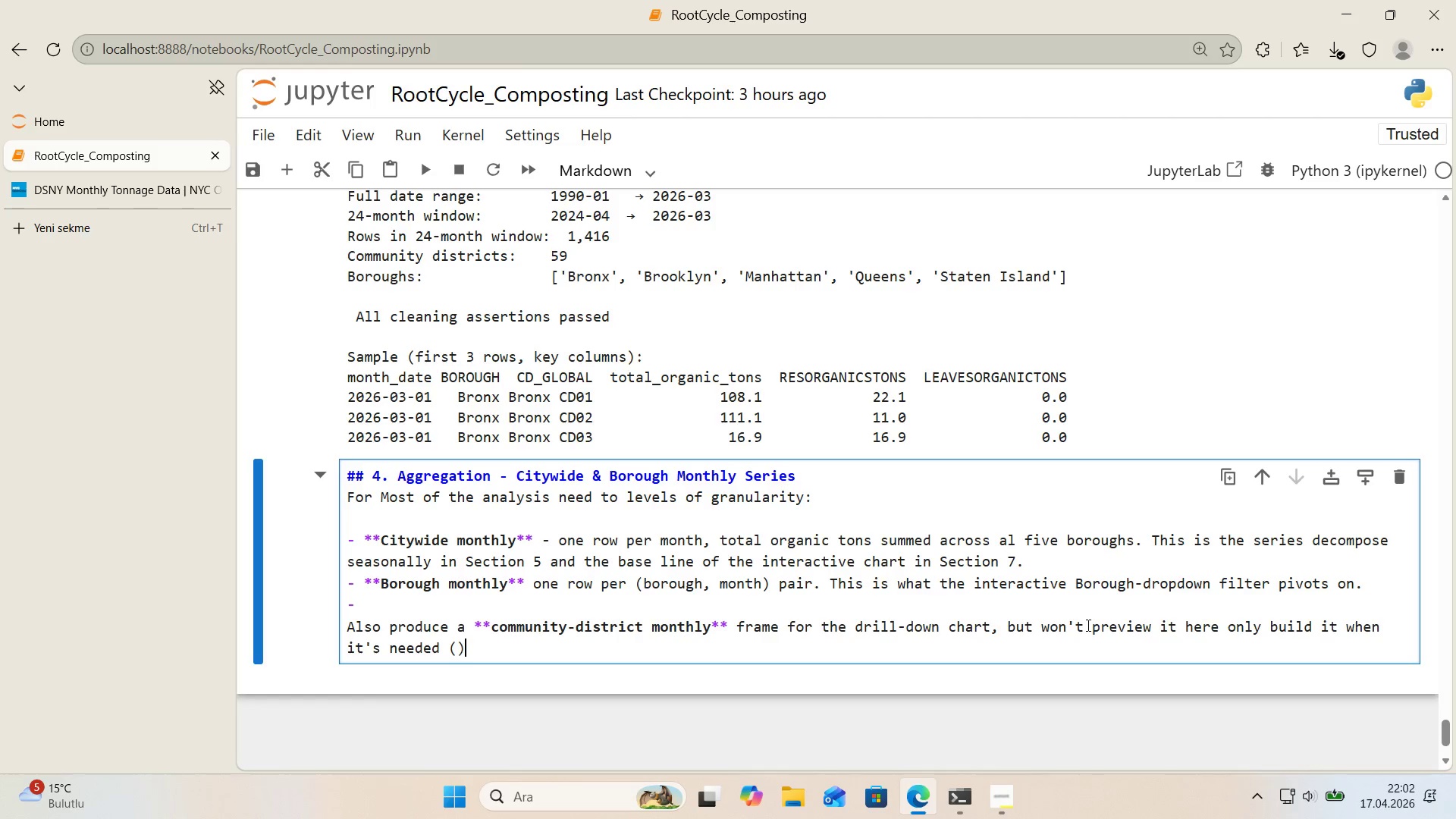 
key(ArrowLeft)
 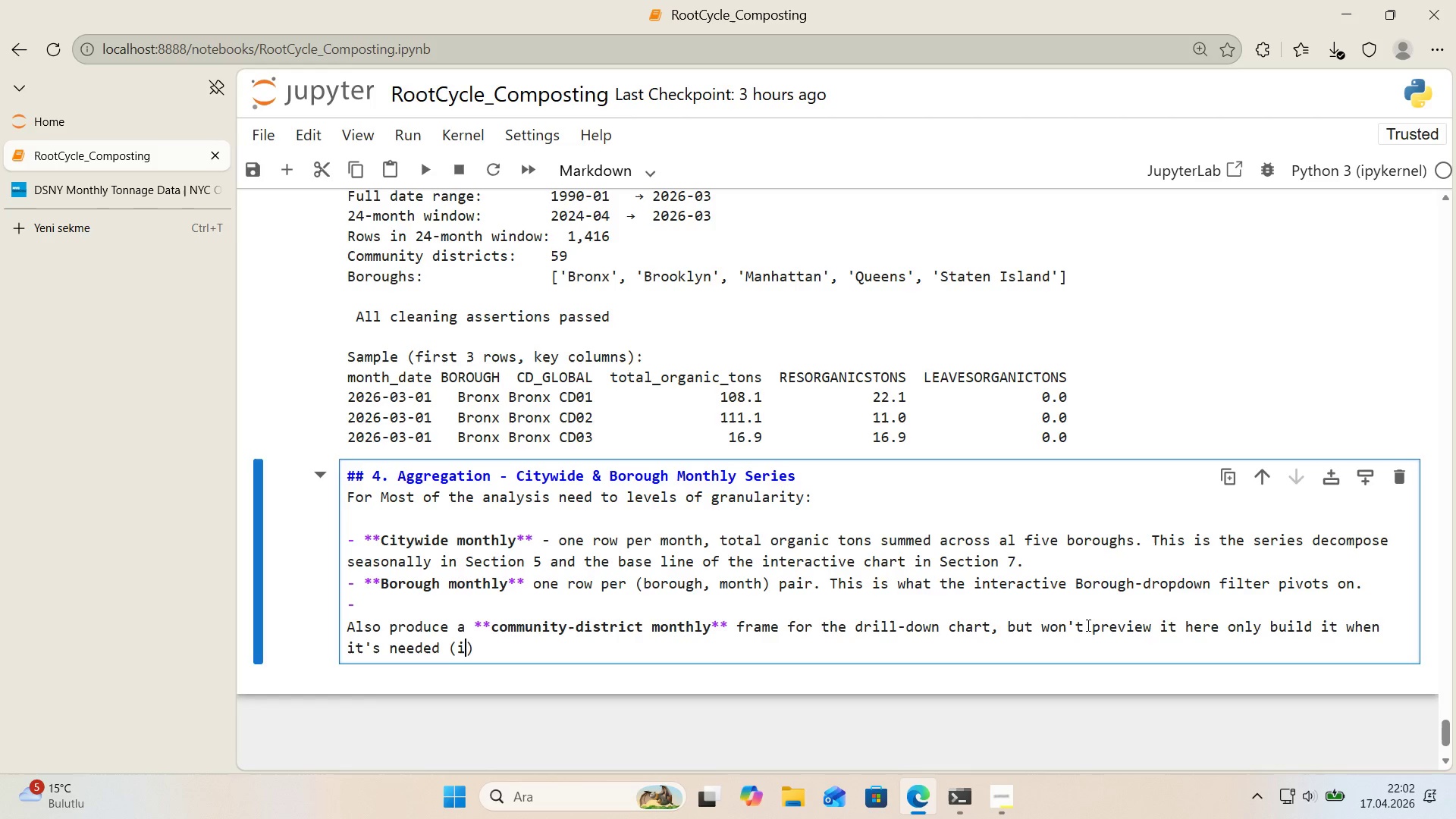 
type('t@s large frame, )
 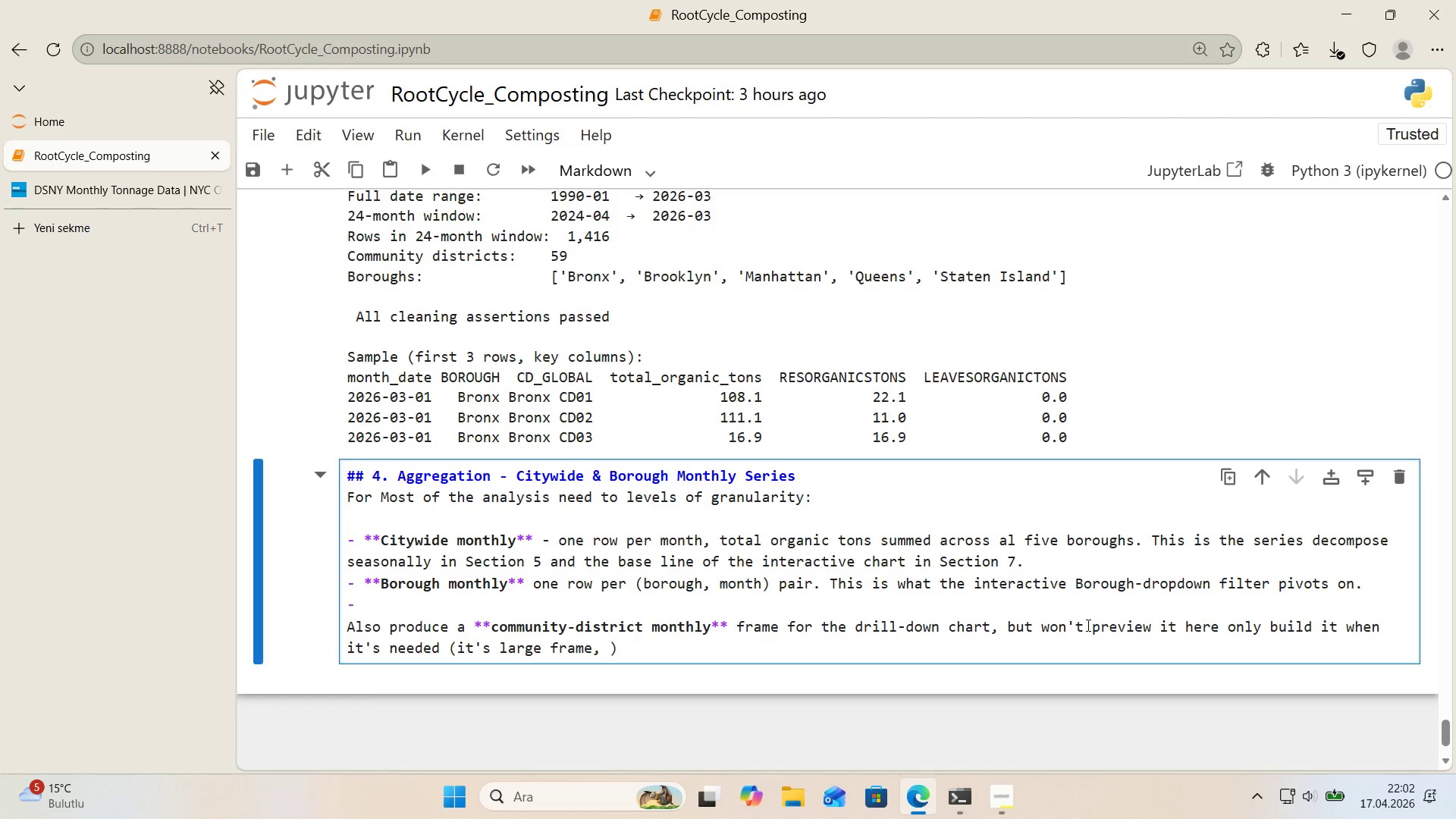 
key(Alt+Control+BracketRight)
 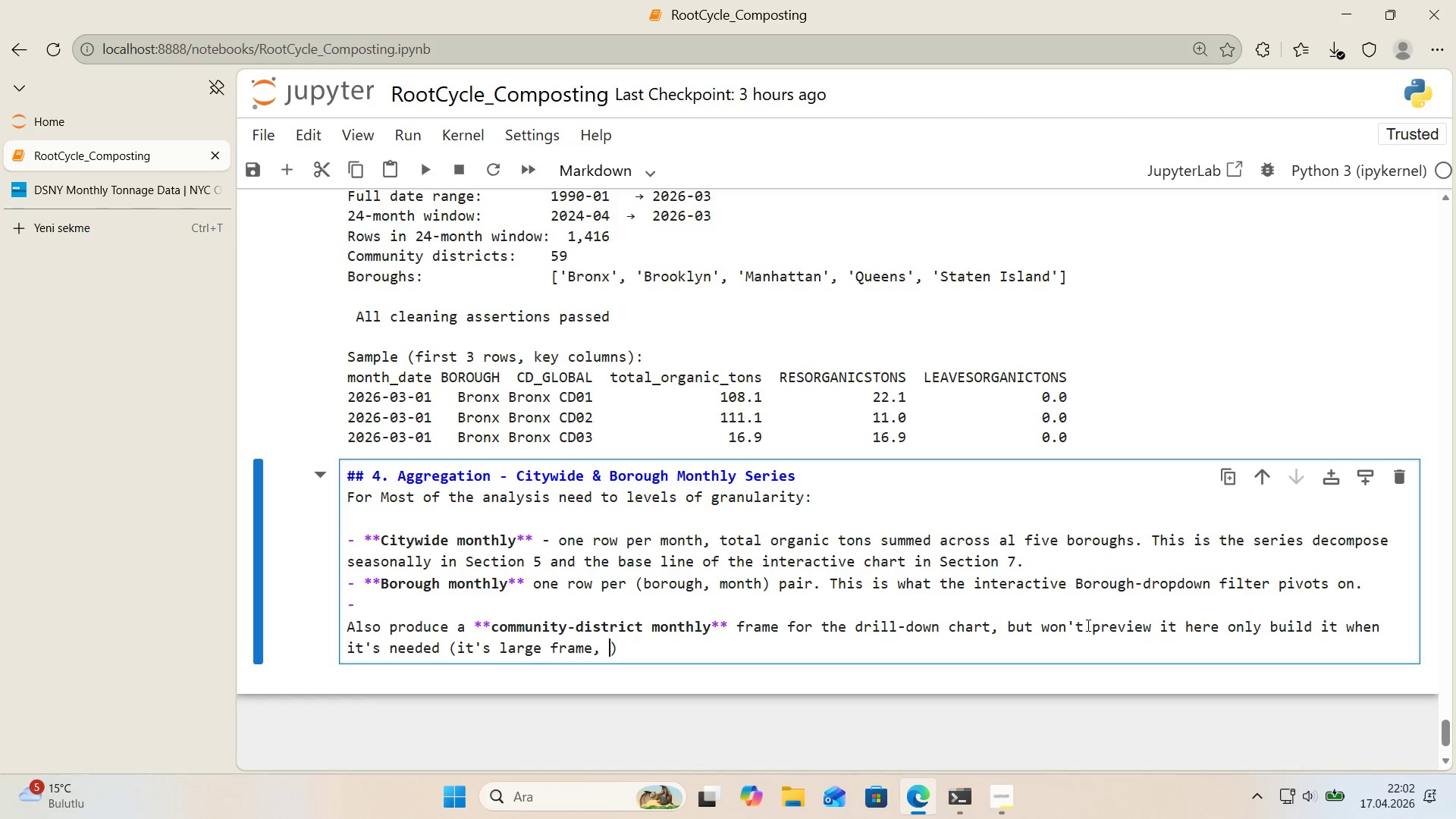 
type(1,500 fr)
key(Backspace)
type(o)
key(Backspace)
key(Backspace)
type(rows)
 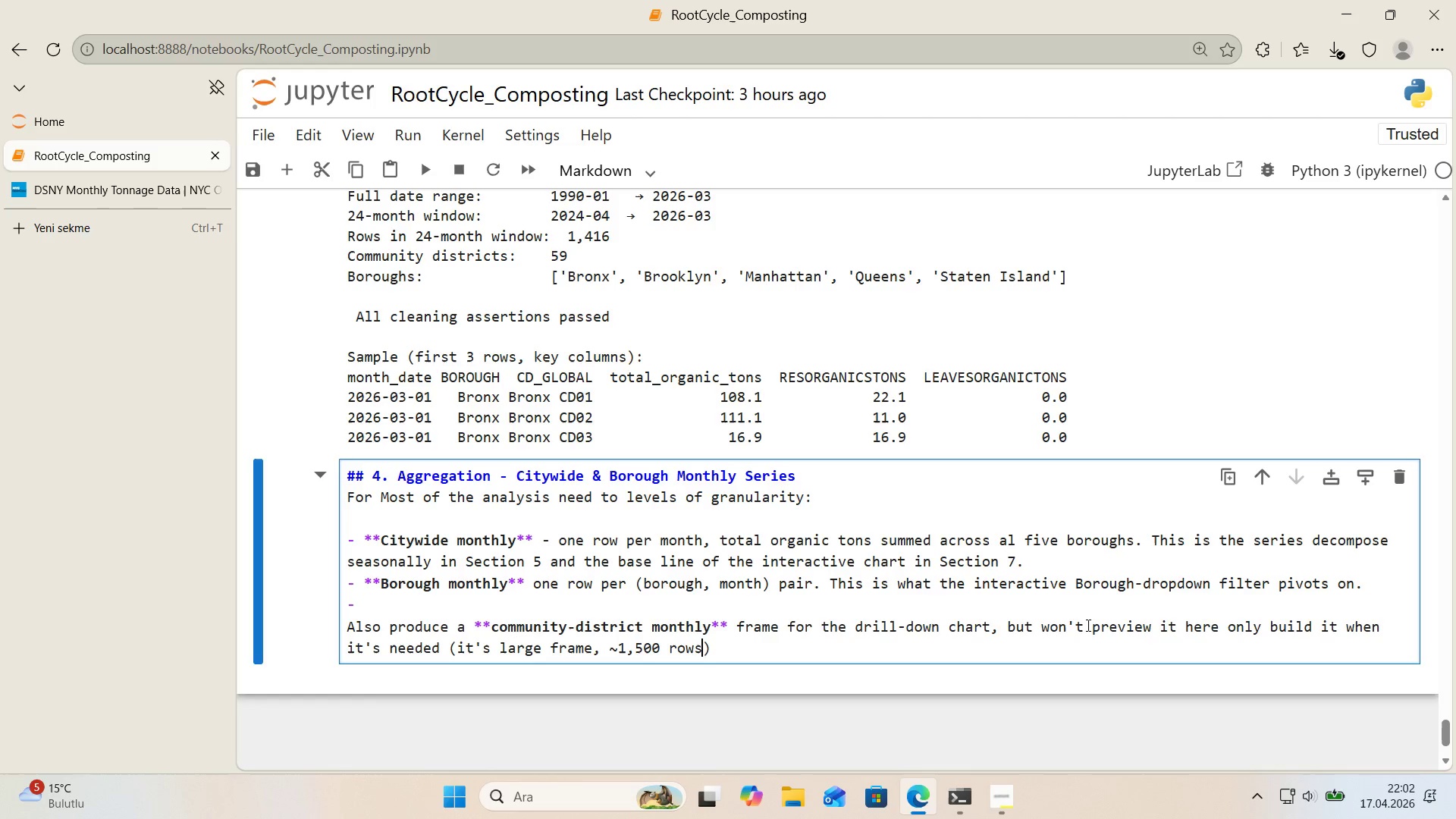 
key(ArrowRight)
 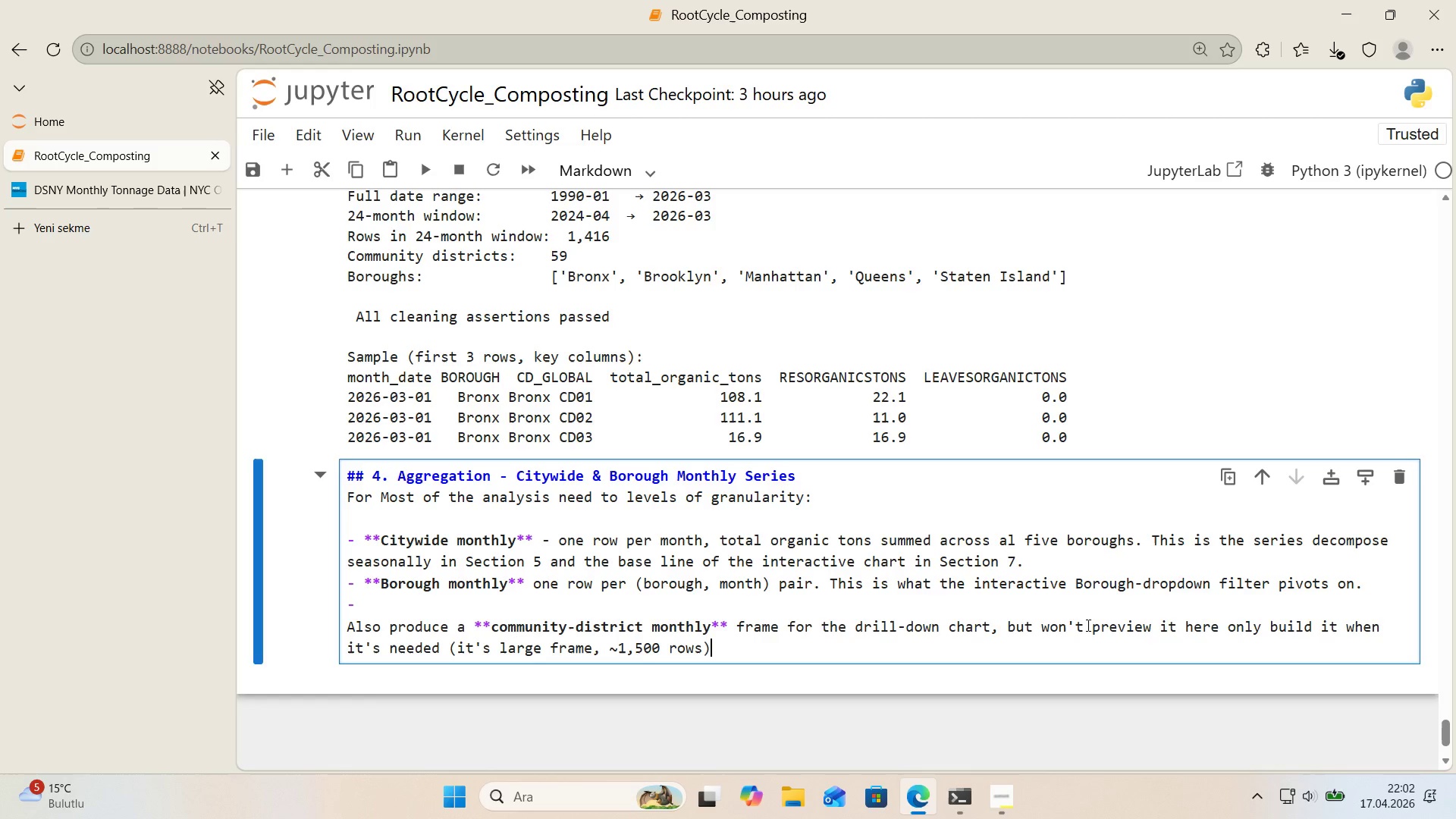 
key(Control+ControlRight)
 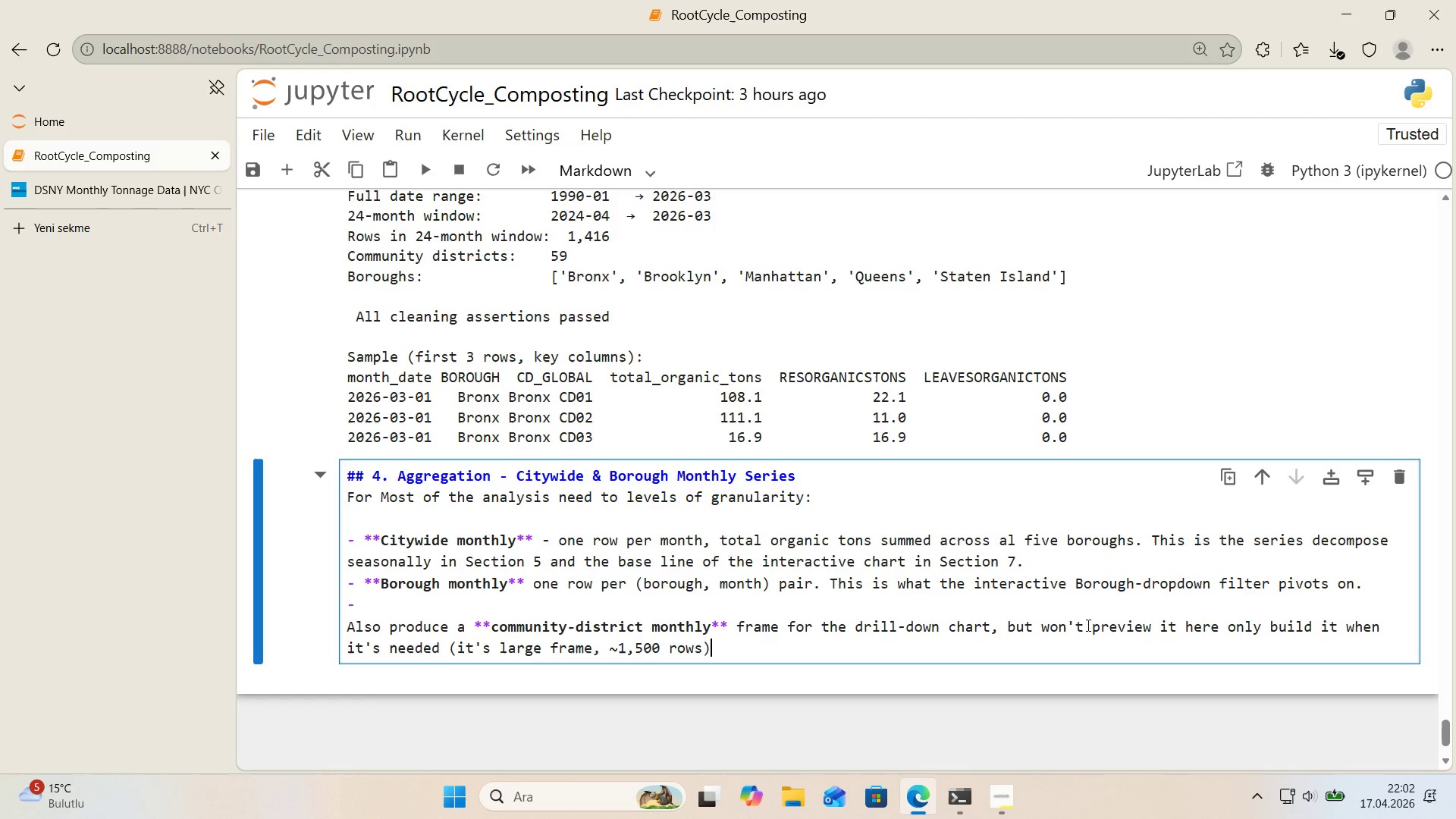 
key(Period)
 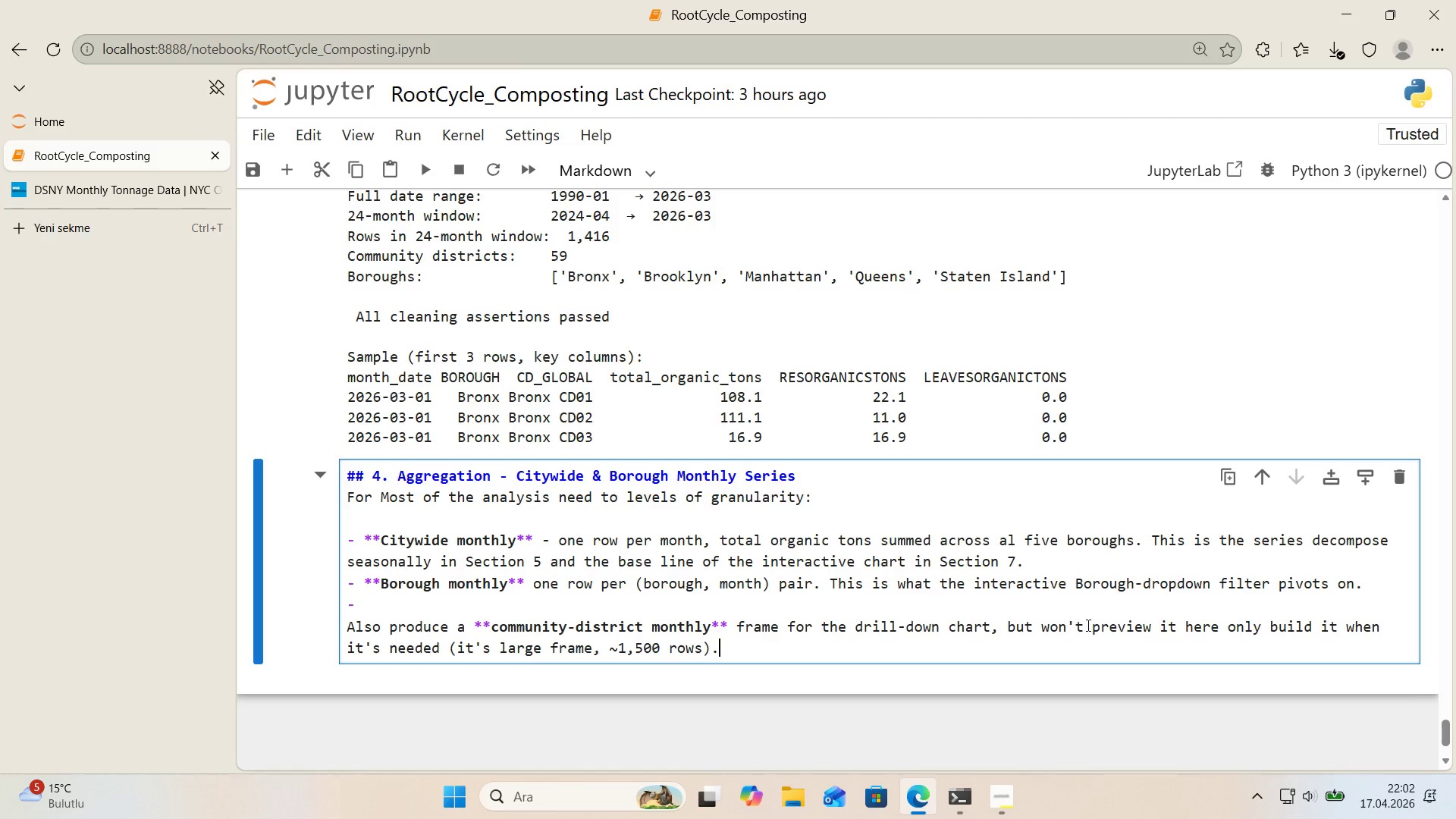 
key(Enter)
 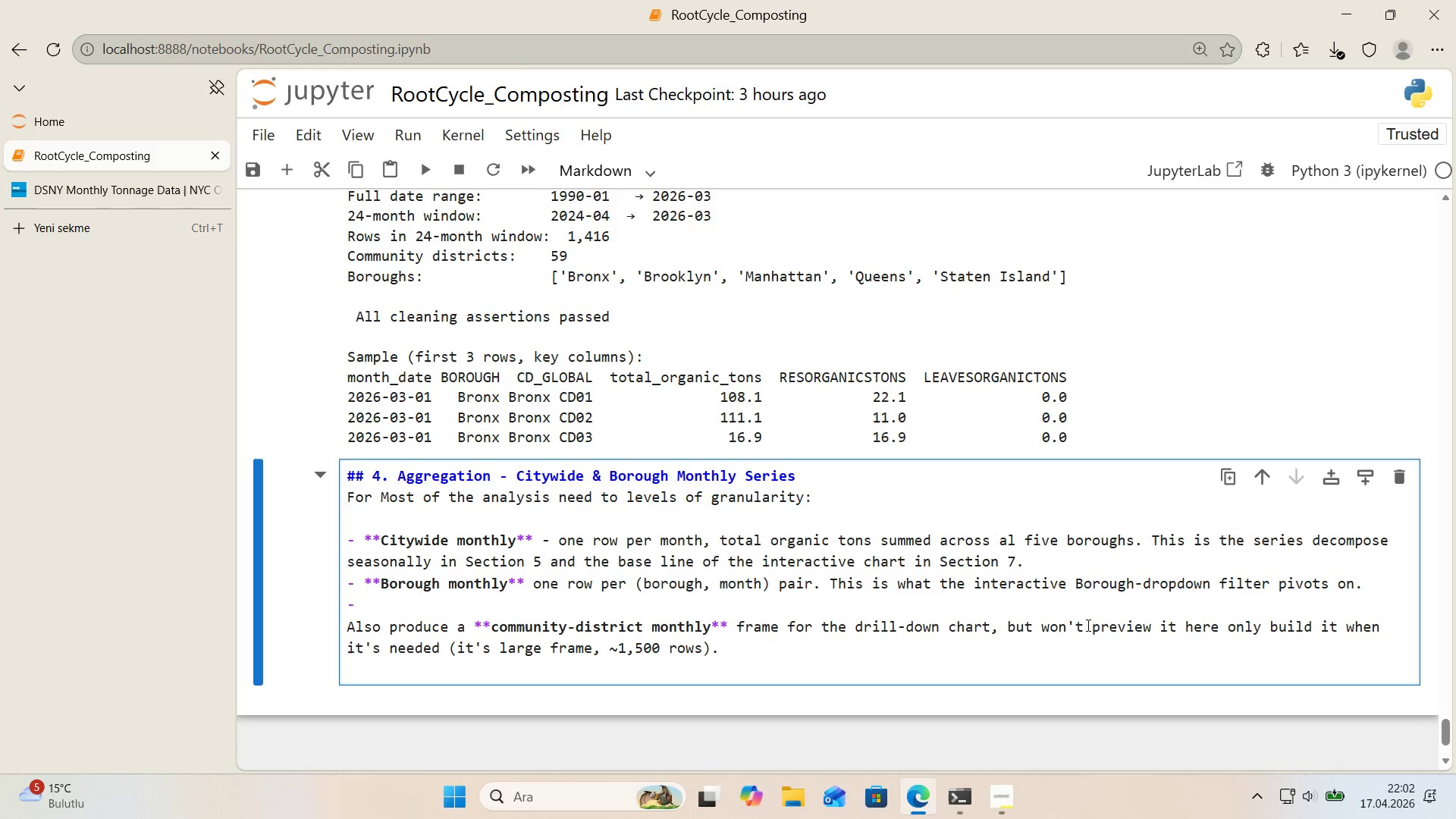 
key(Enter)
 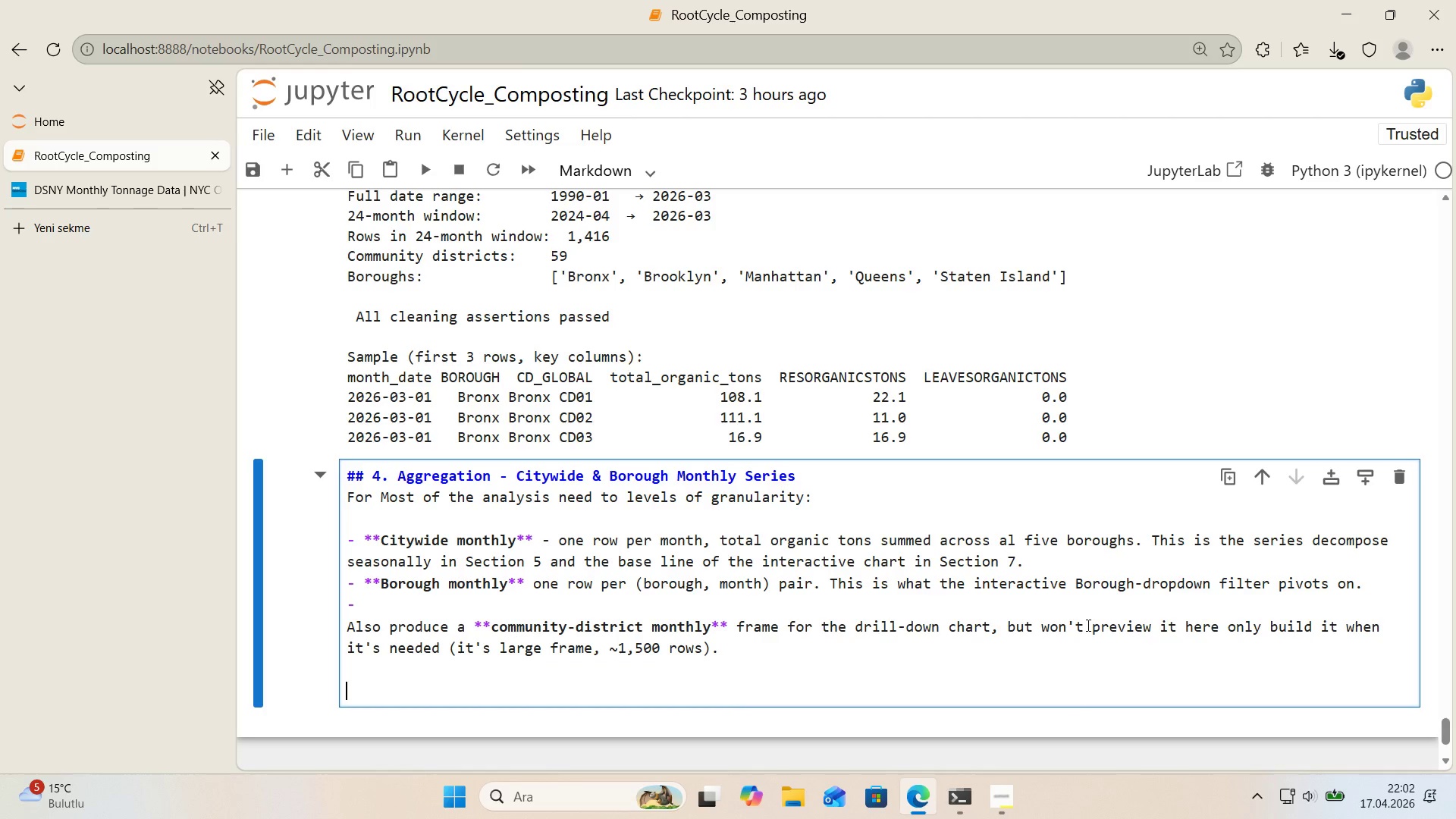 
type(One small quas'-dec's'on )
 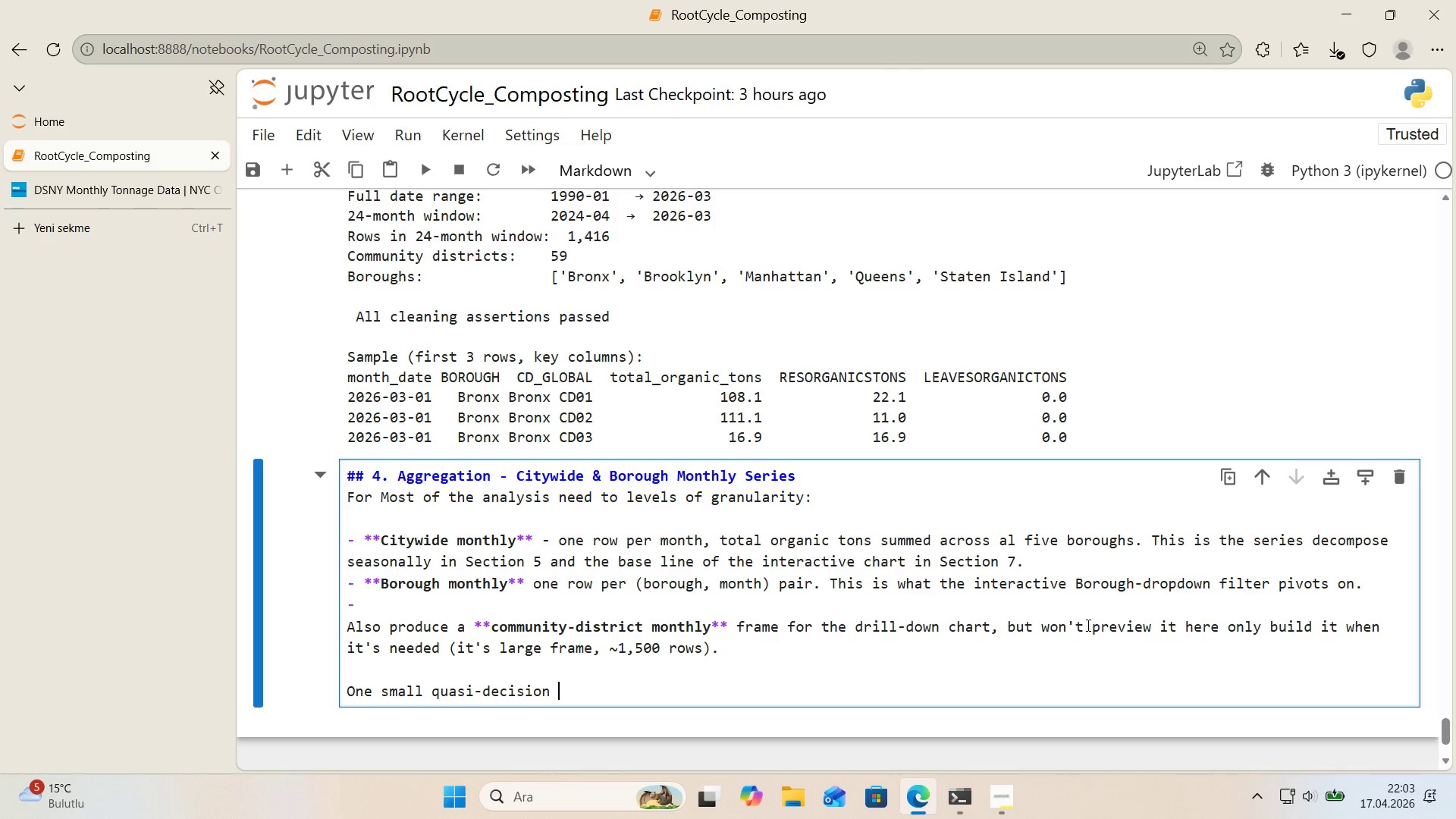 
wait(5.23)
 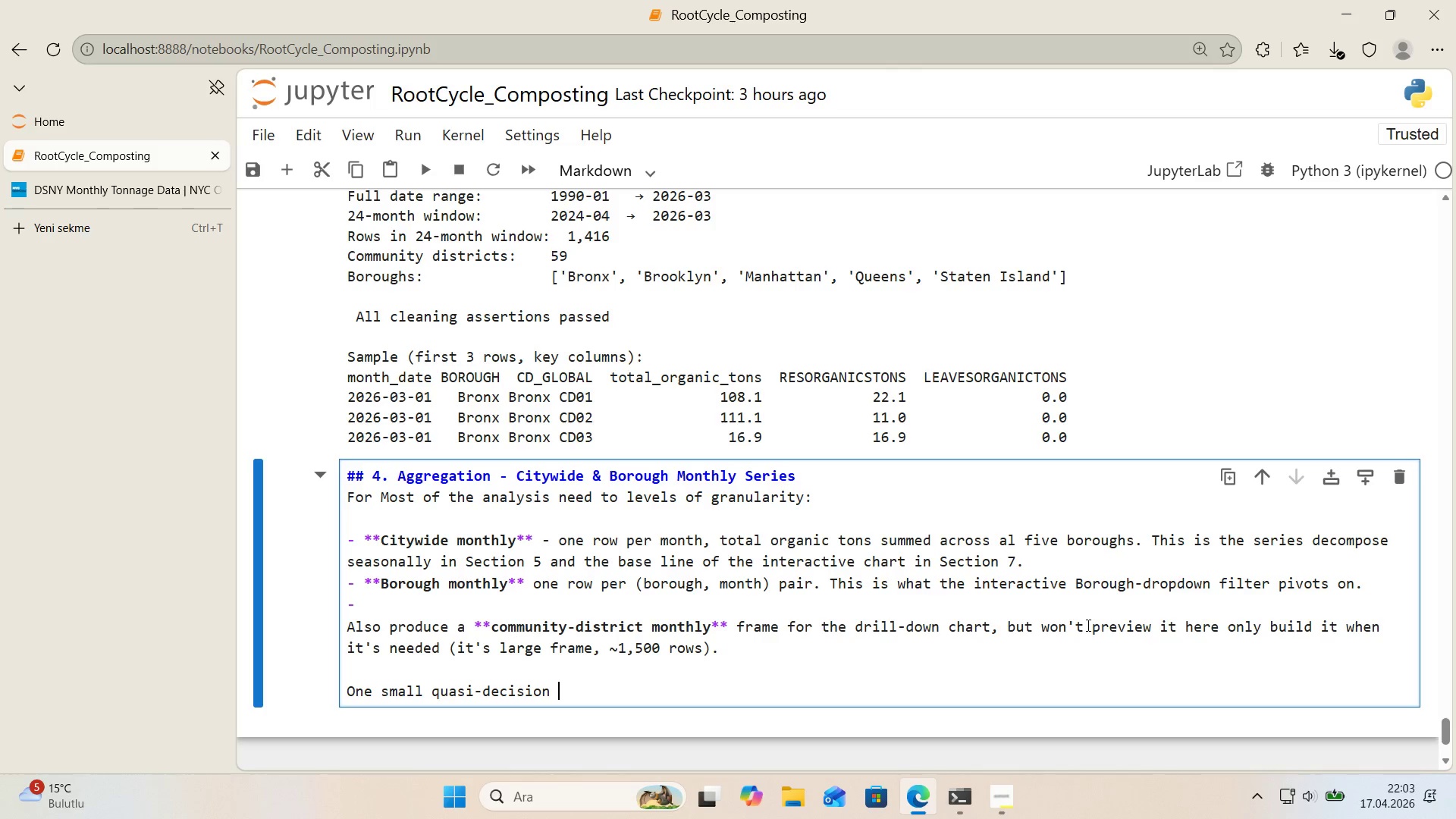 
type(before we run the go)
key(Backspace)
type(roupby)
 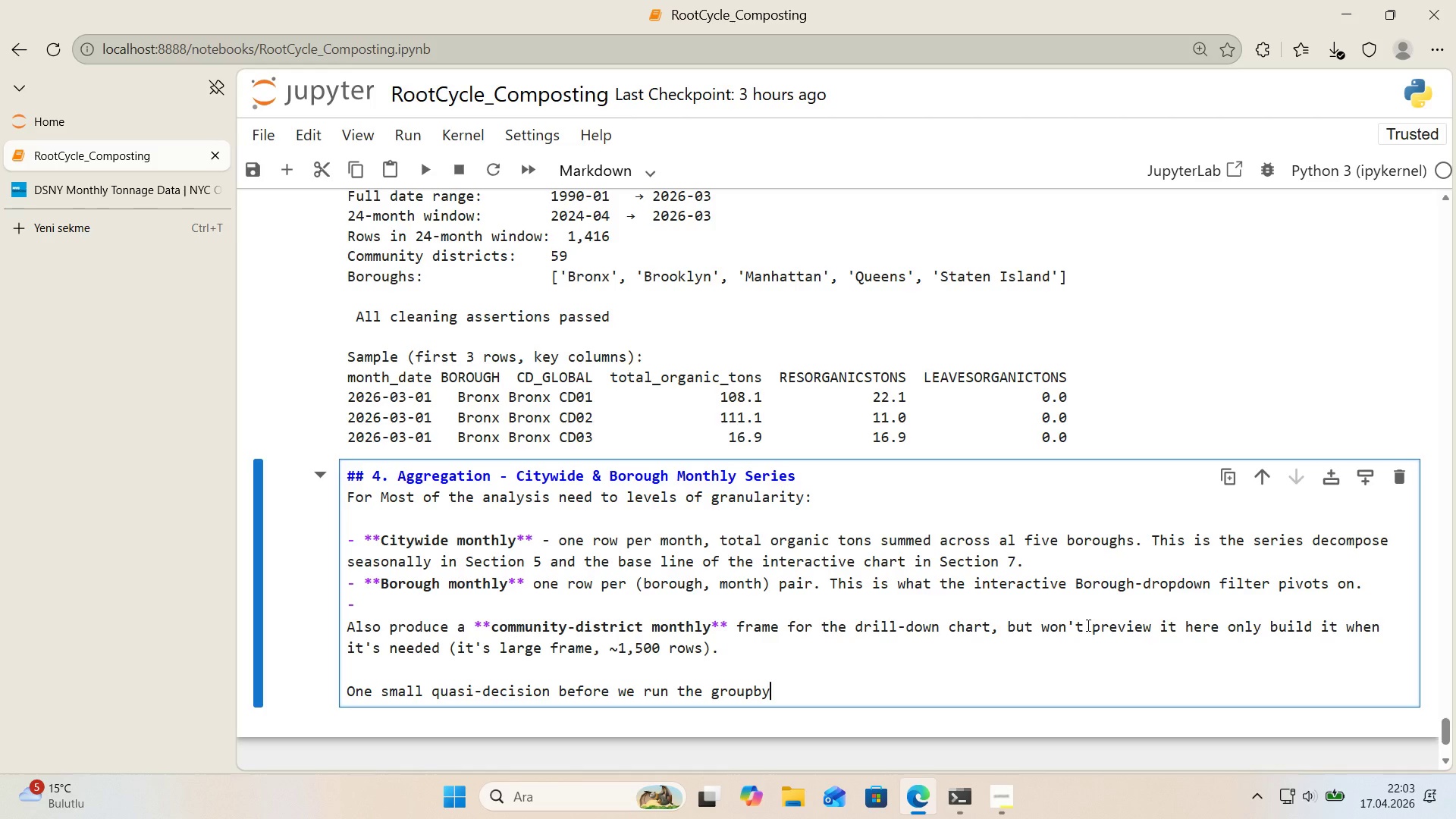 
type(> we a)
key(Backspace)
key(Backspace)
key(Backspace)
key(Backspace)
type(aggrate)
 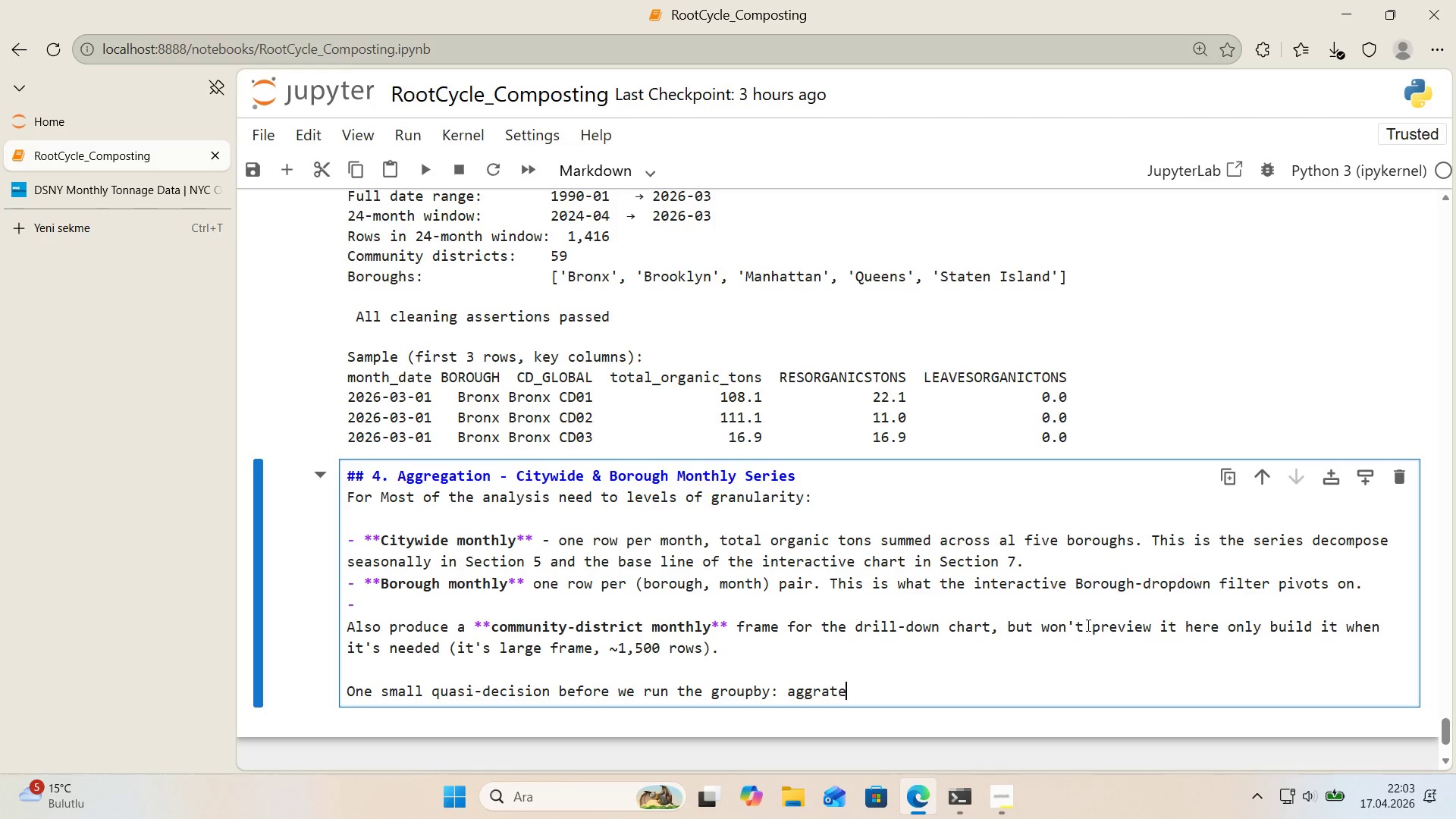 
key(ArrowLeft)
 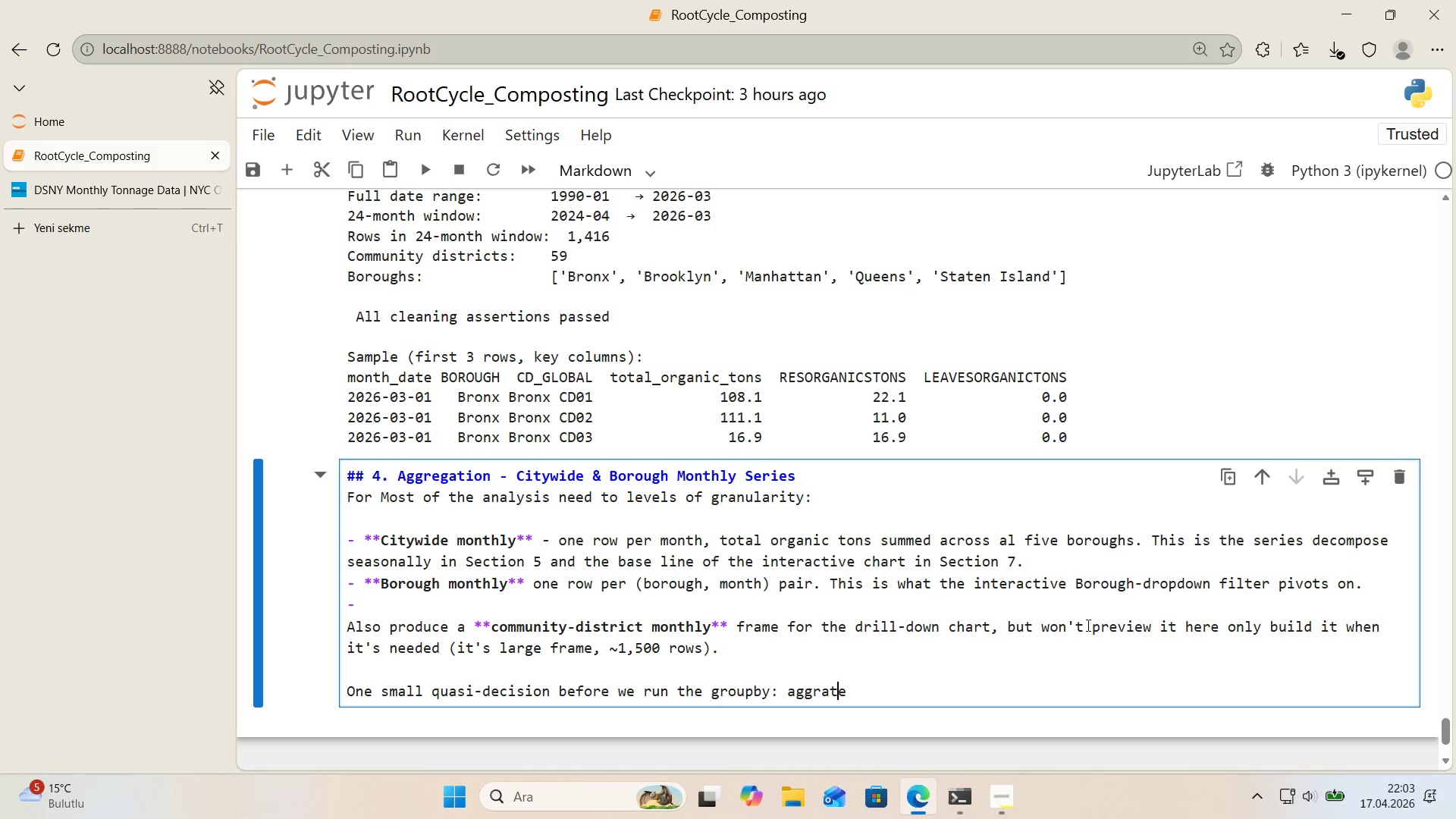 
key(ArrowLeft)
 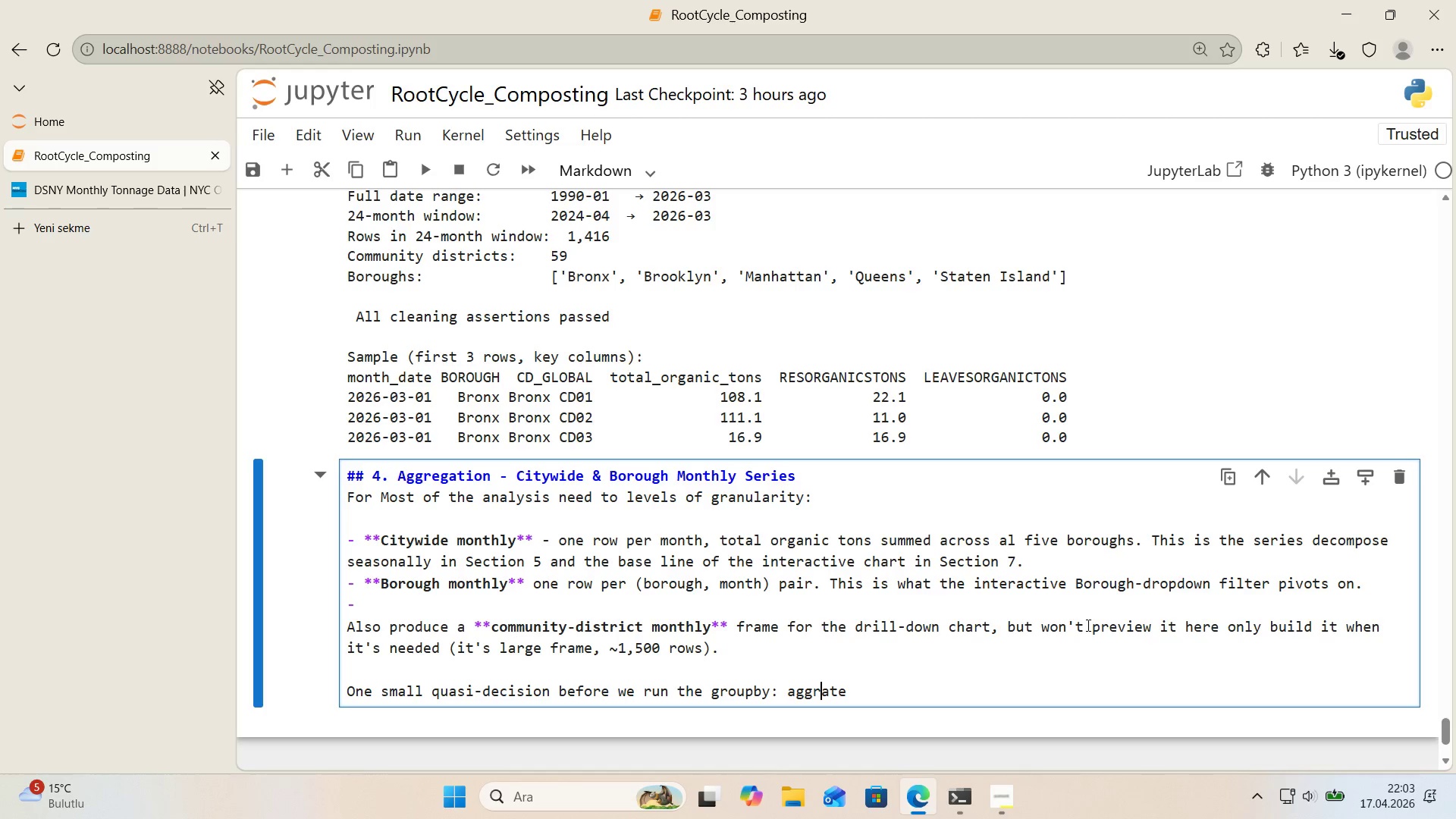 
key(ArrowLeft)
 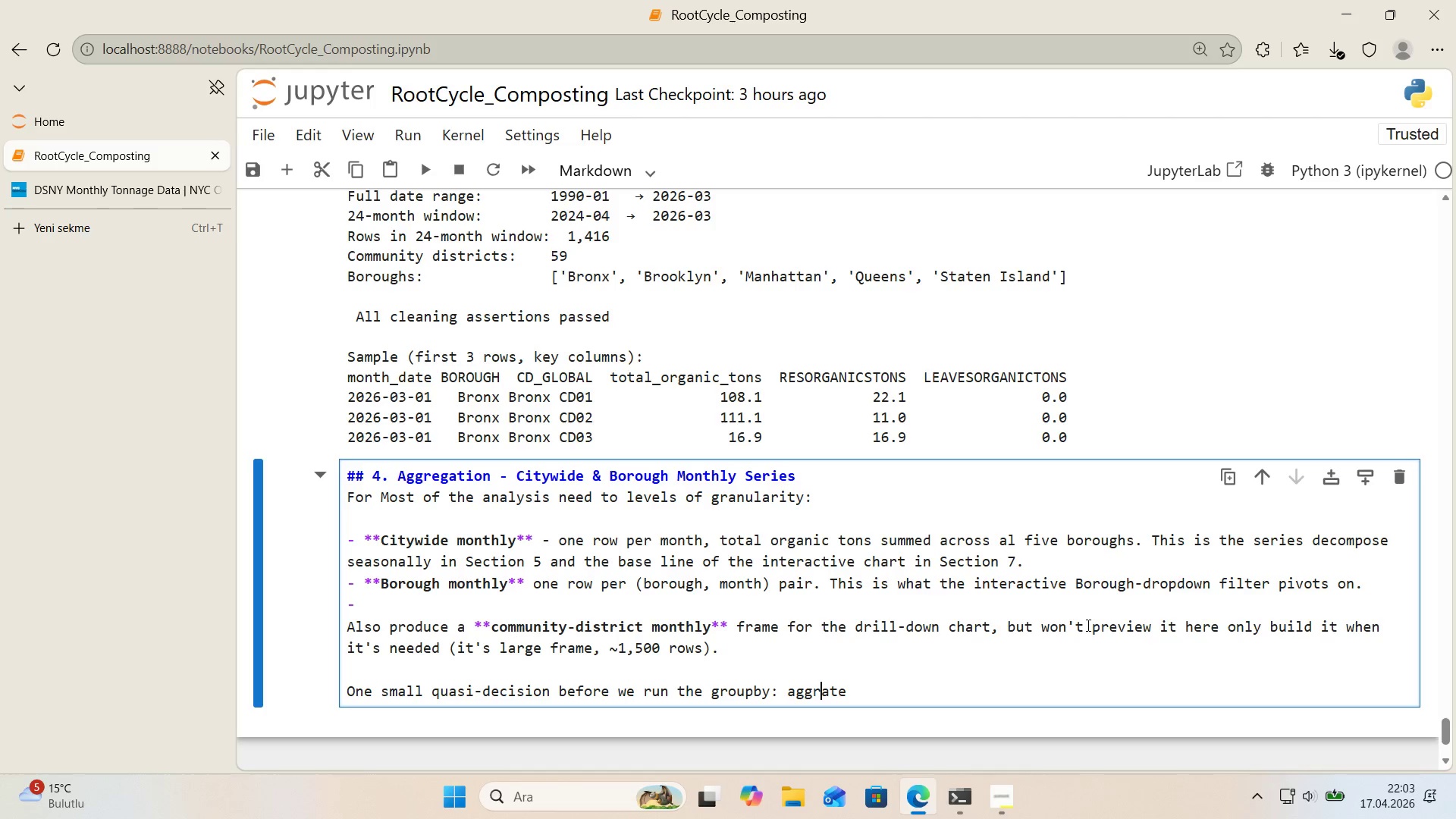 
key(ArrowRight)
 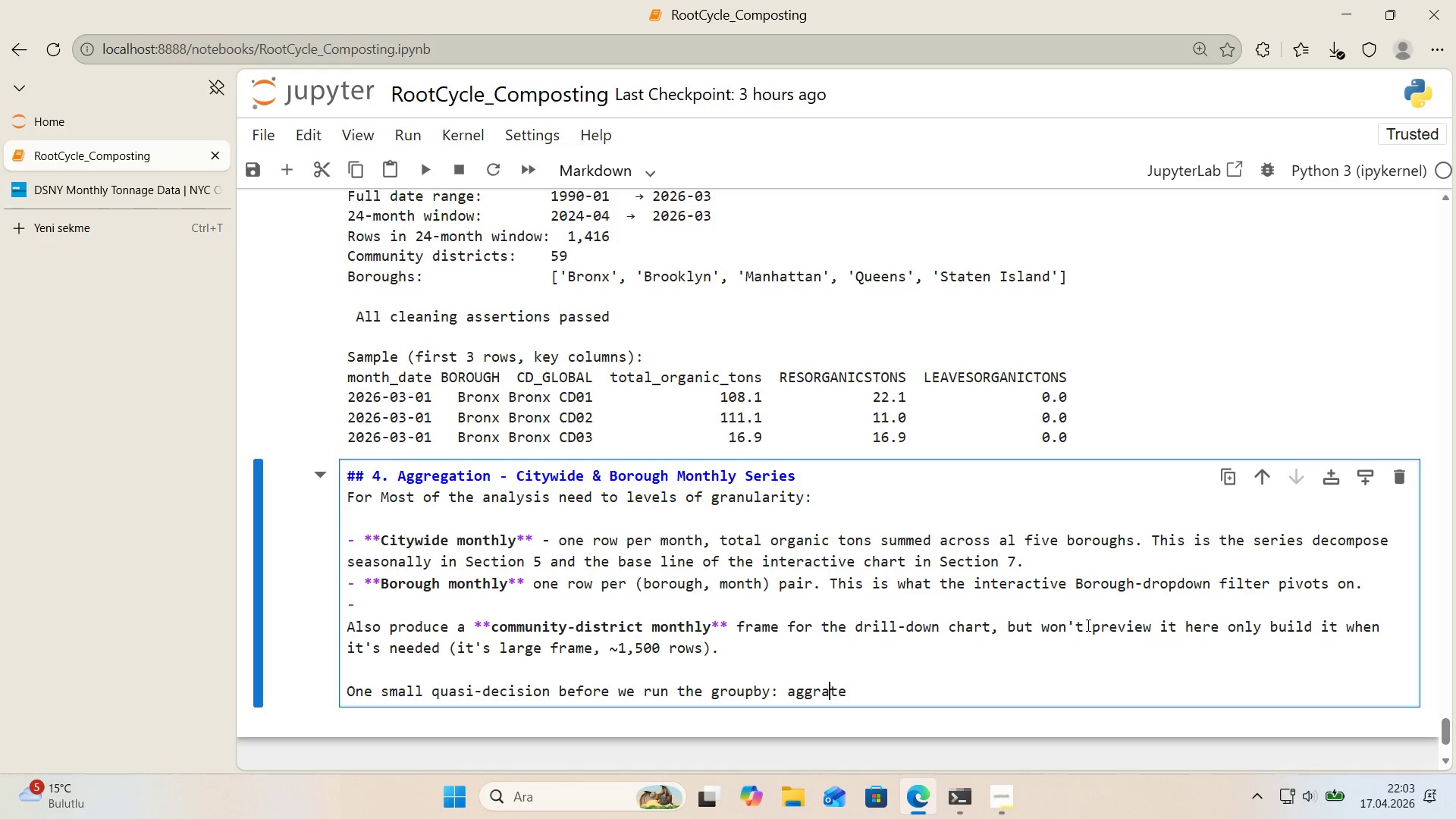 
key(Backspace)
type(eg)
 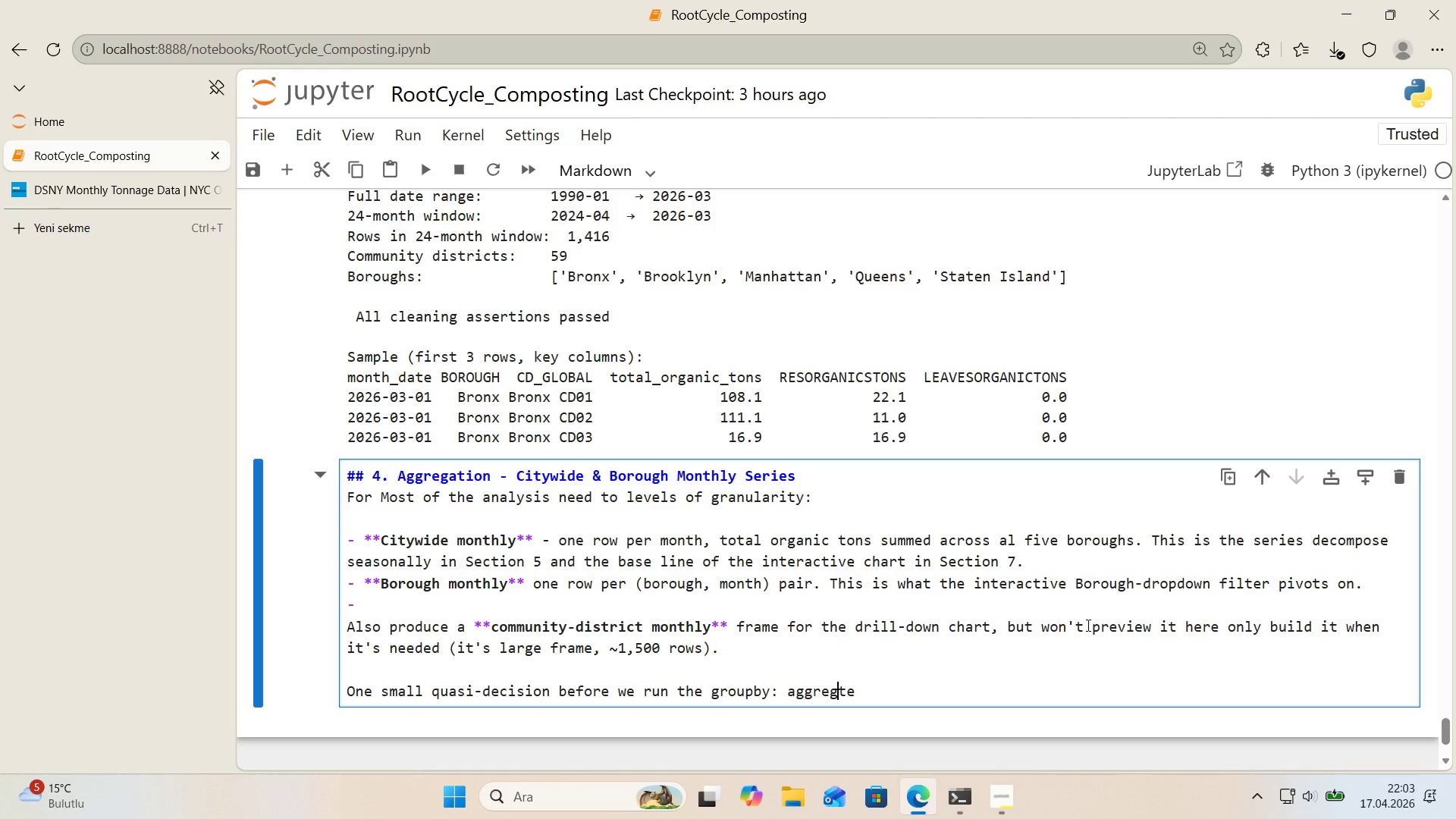 
key(ArrowRight)
 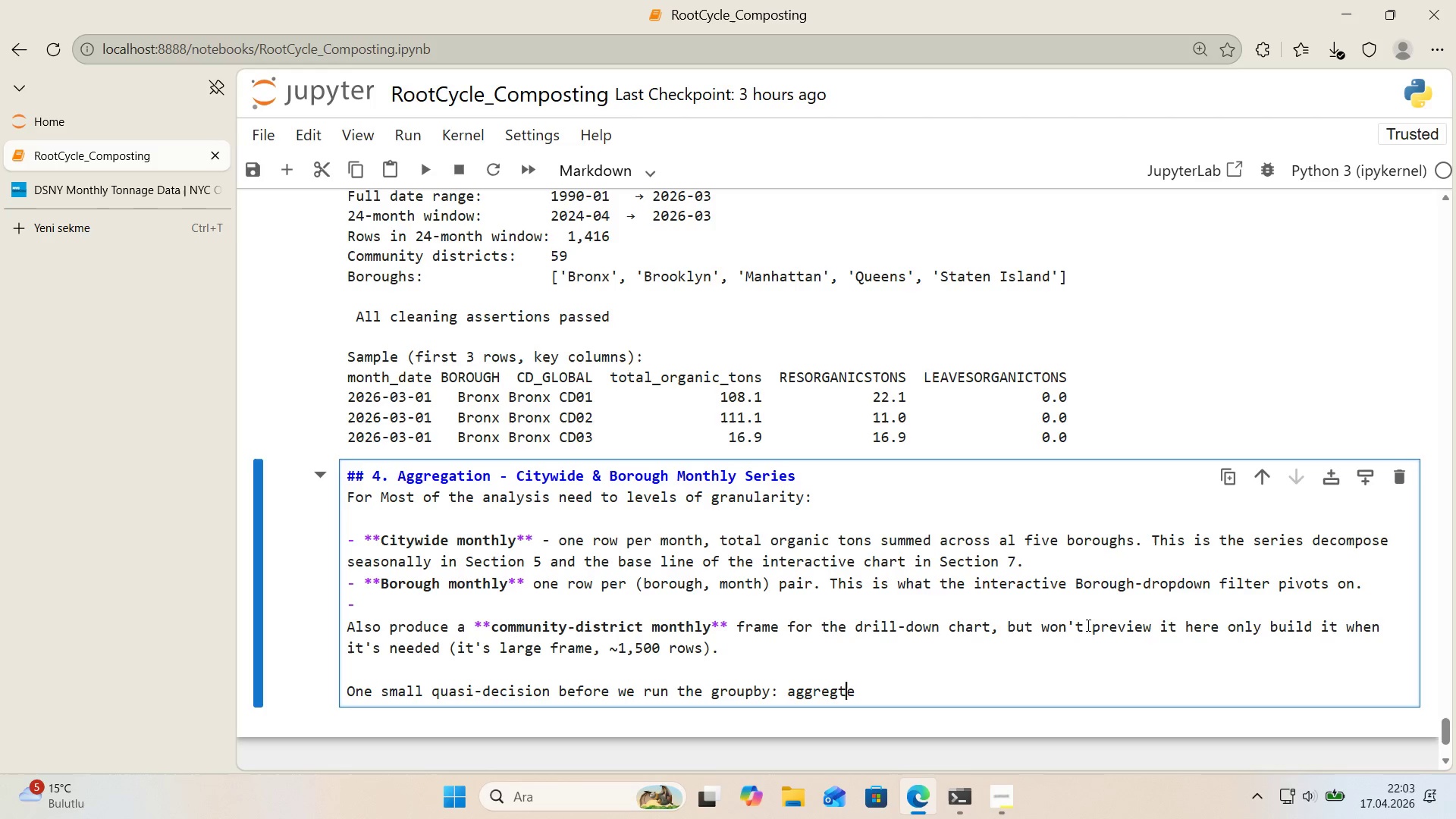 
key(Backspace)
 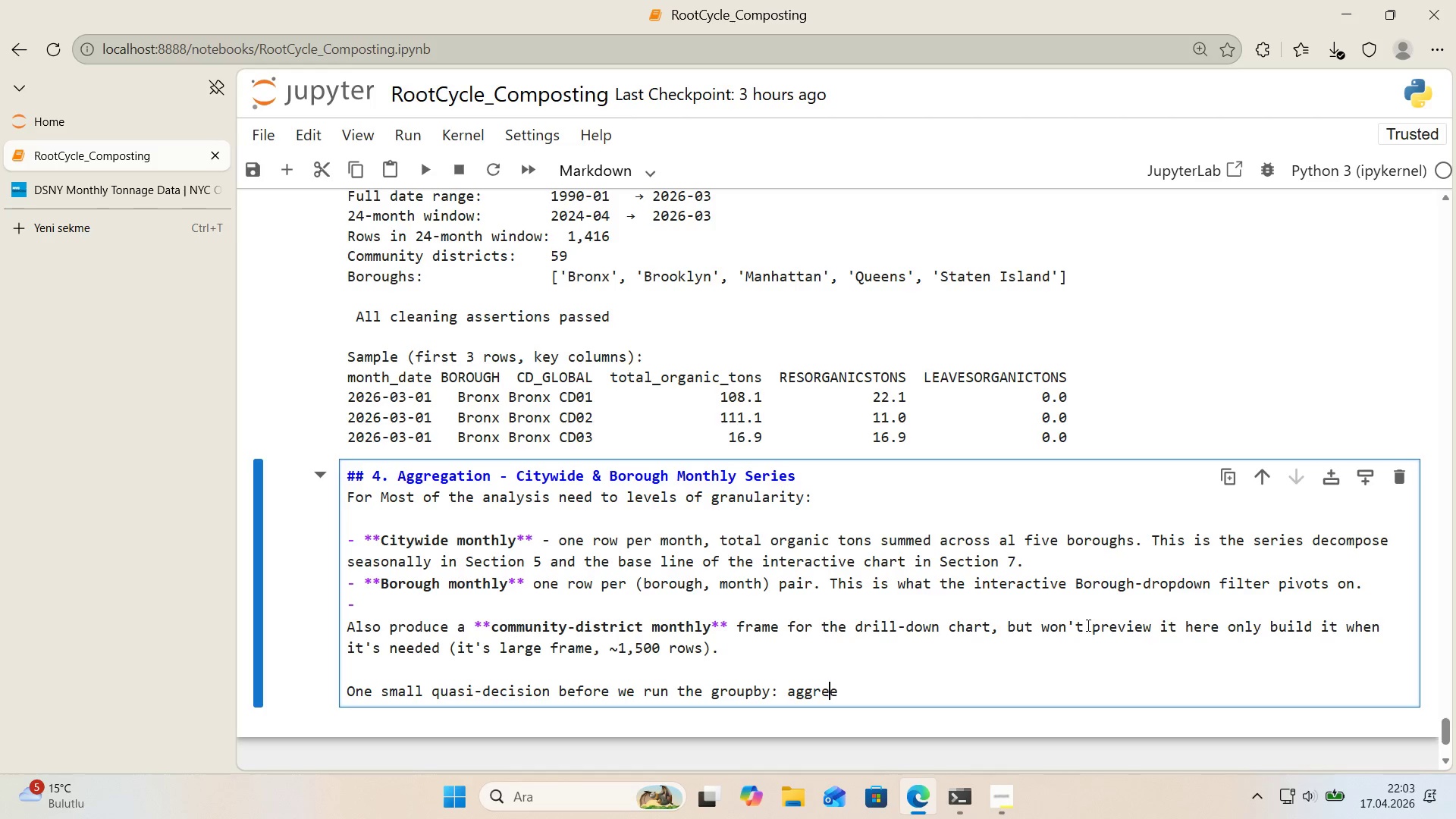 
key(Backspace)
 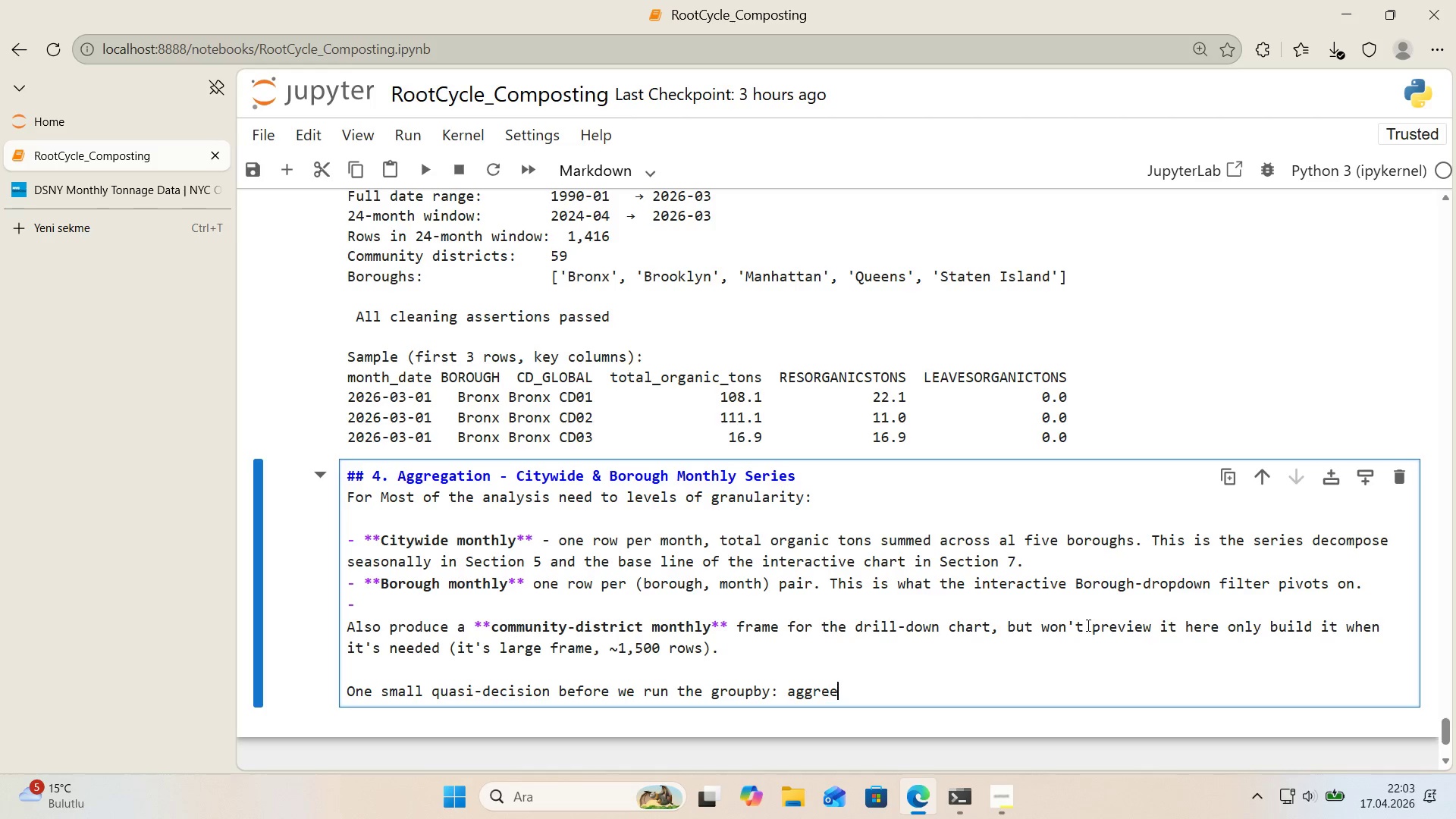 
key(ArrowRight)
 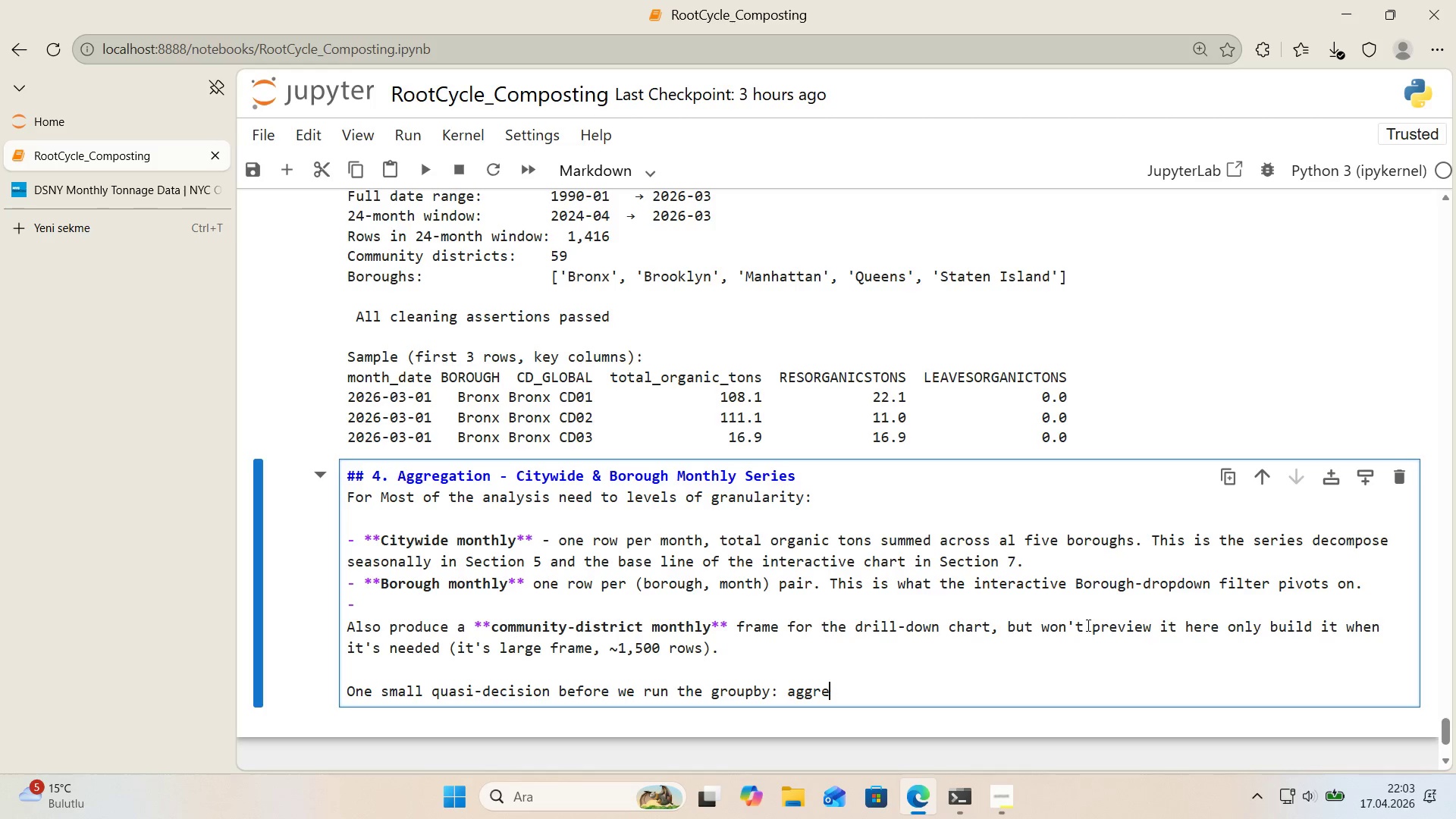 
key(Backspace)
 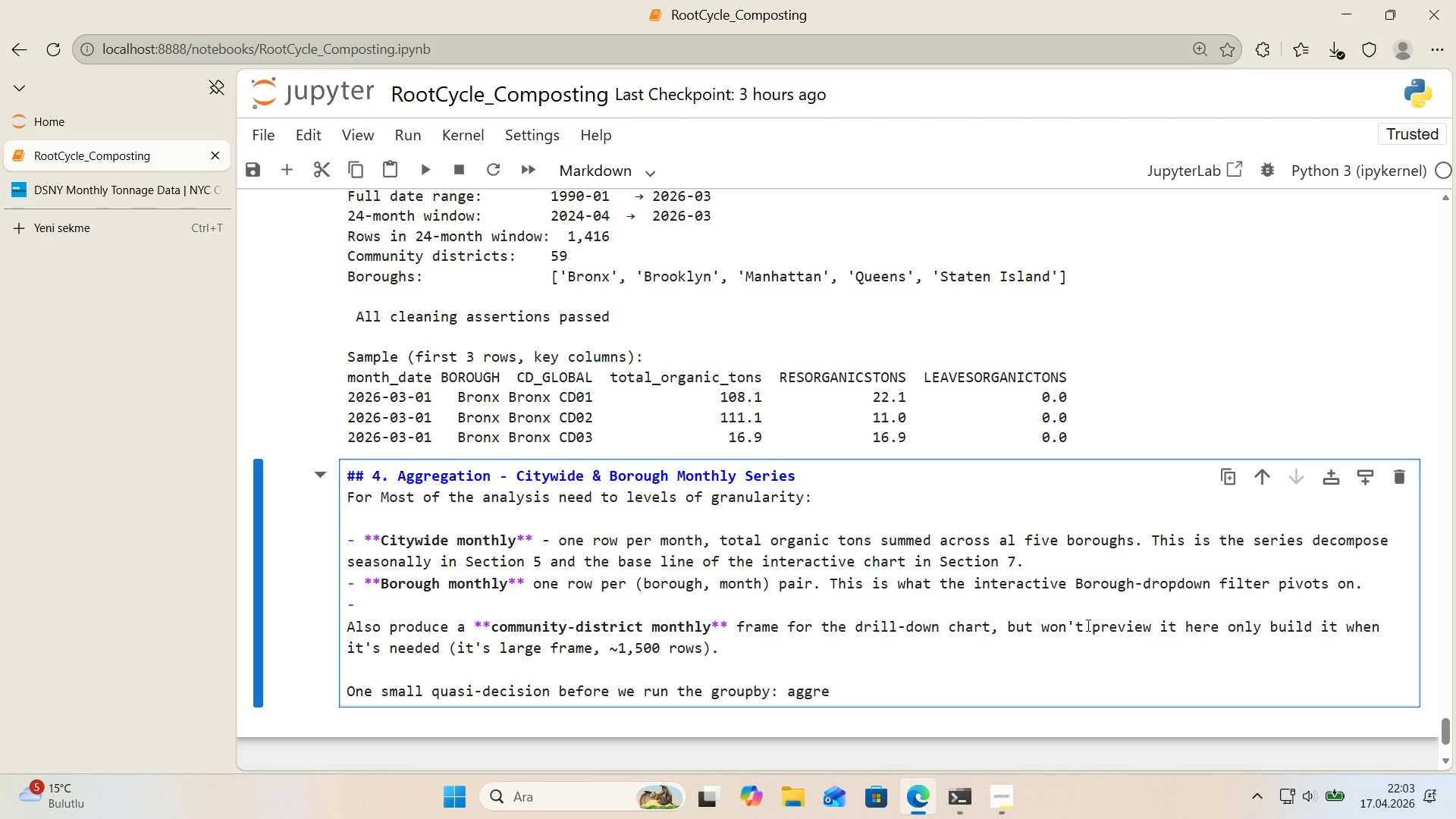 
type(gate by **calendar month** *()
 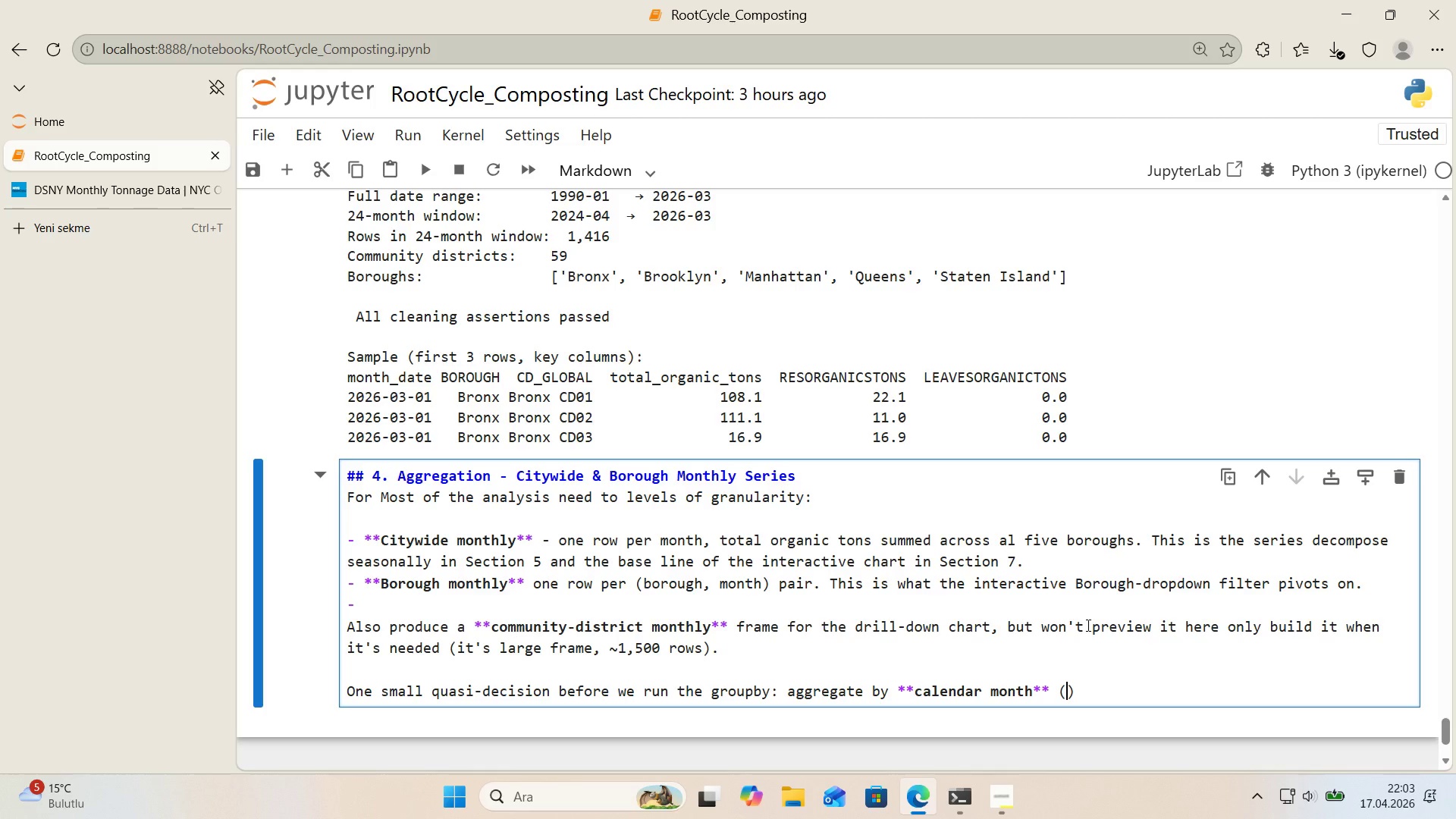 
 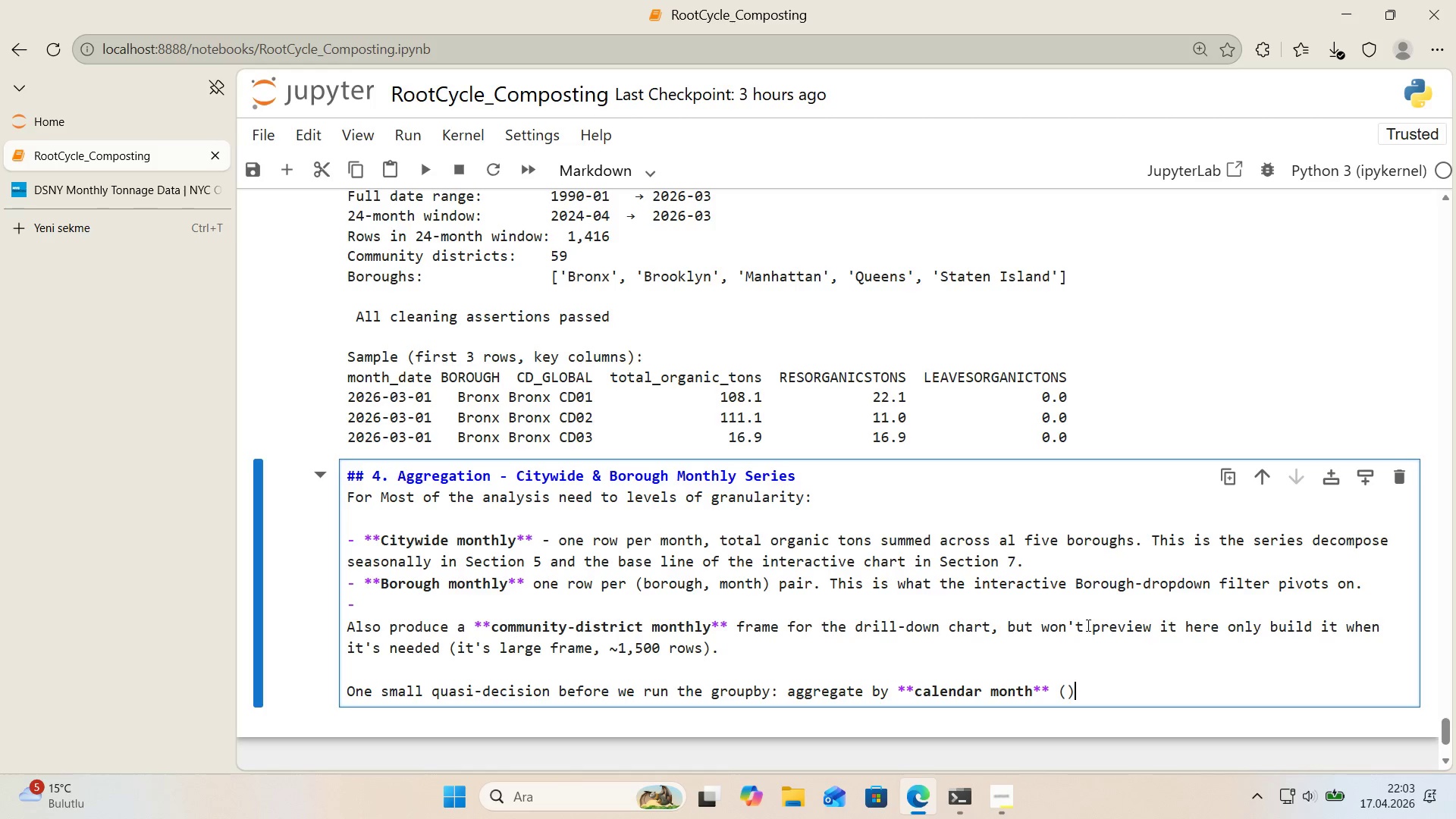 
key(ArrowLeft)
 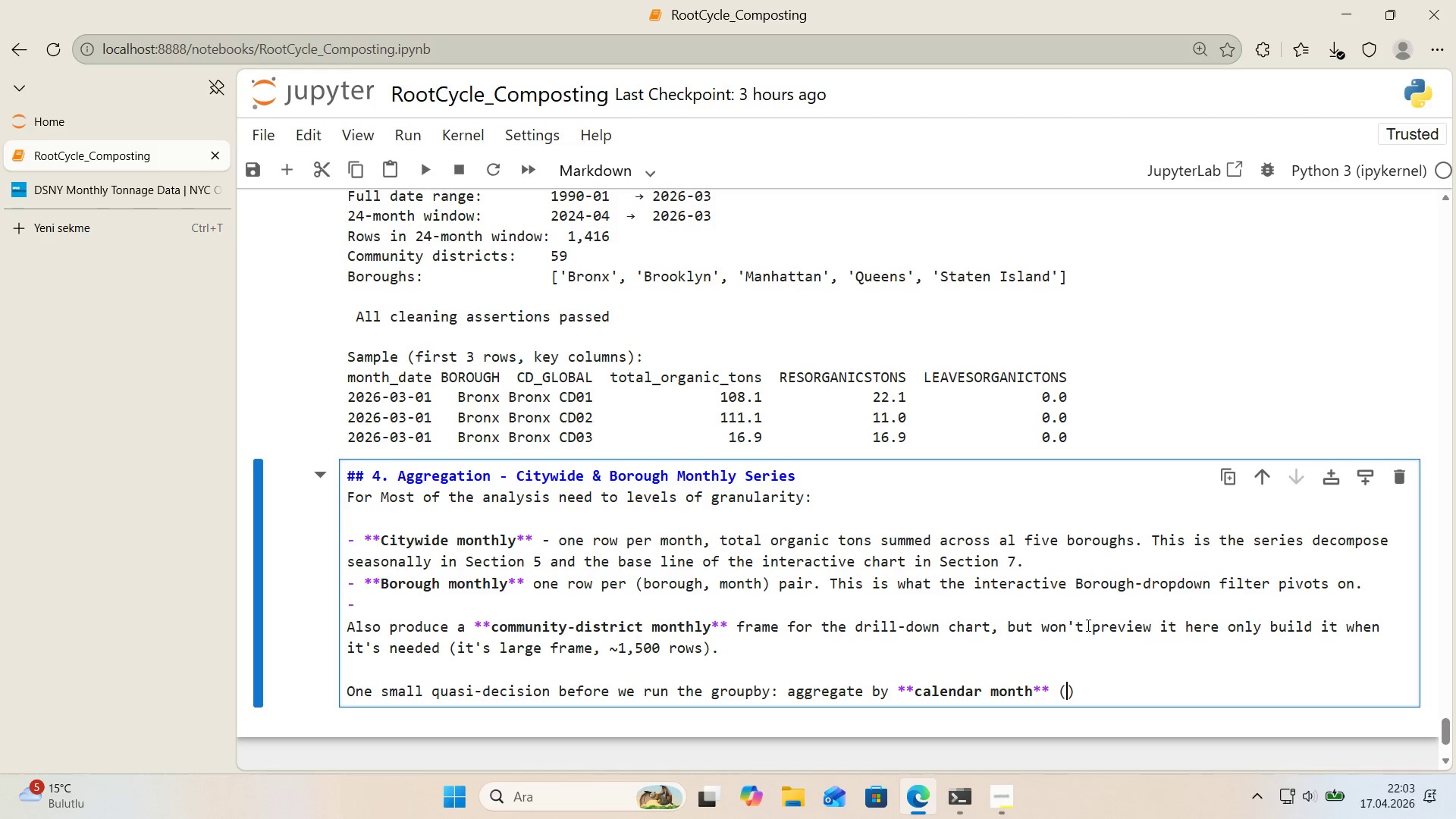 
type(Jan, Feb, ... Dec)
 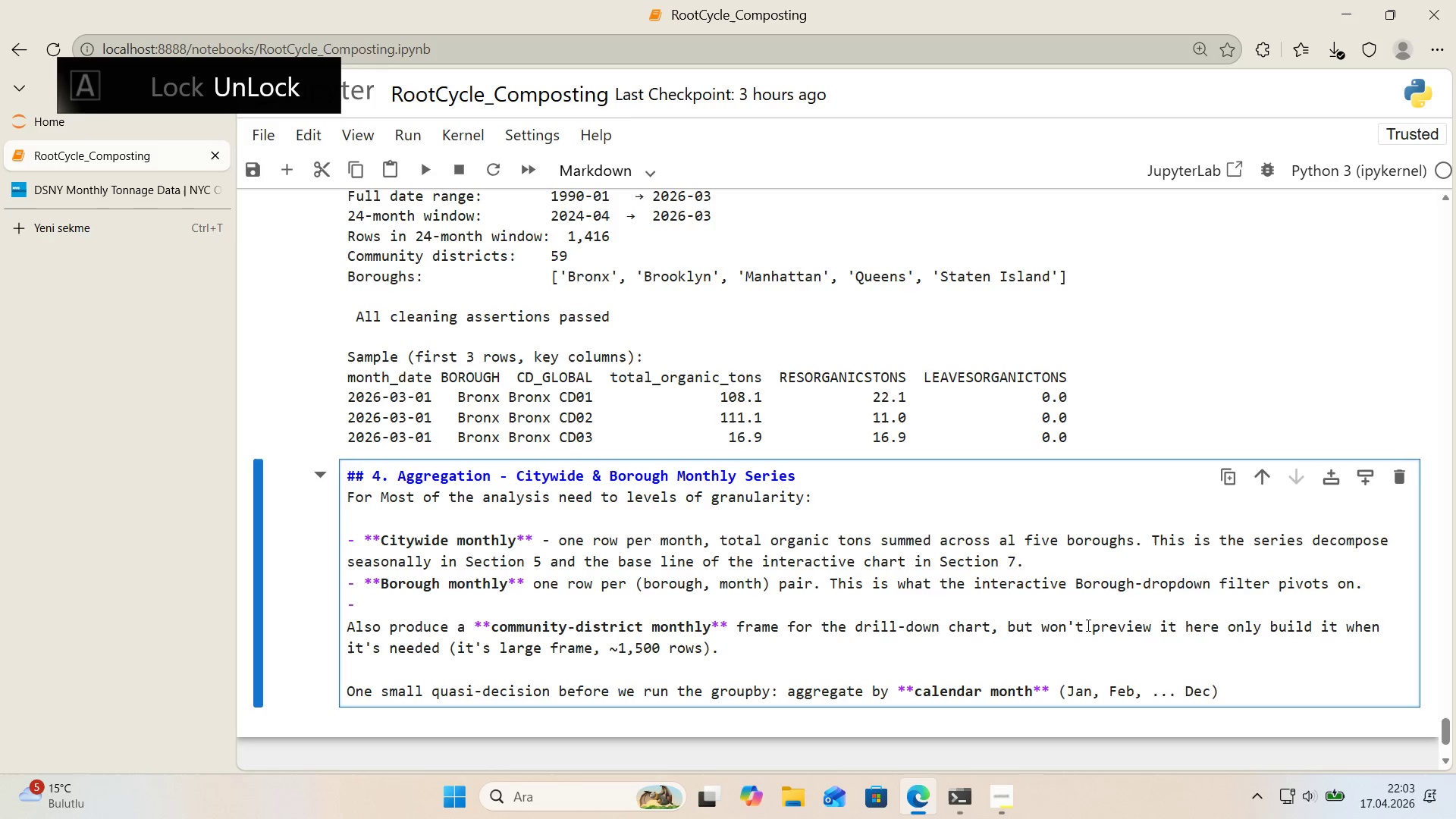 
key(ArrowRight)
 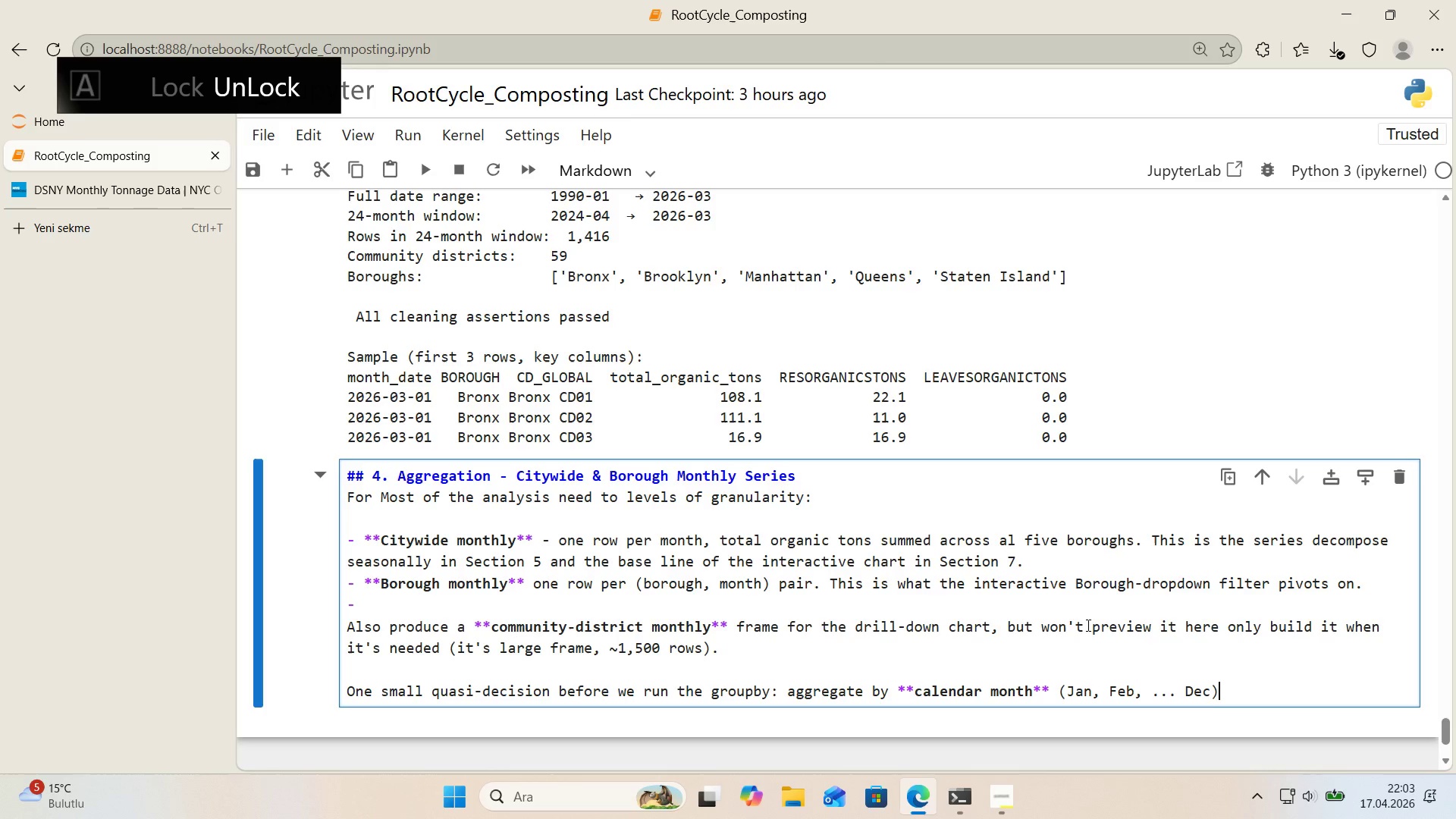 
type( rather than the c'ty )
key(Backspace)
type(@s Jul)
 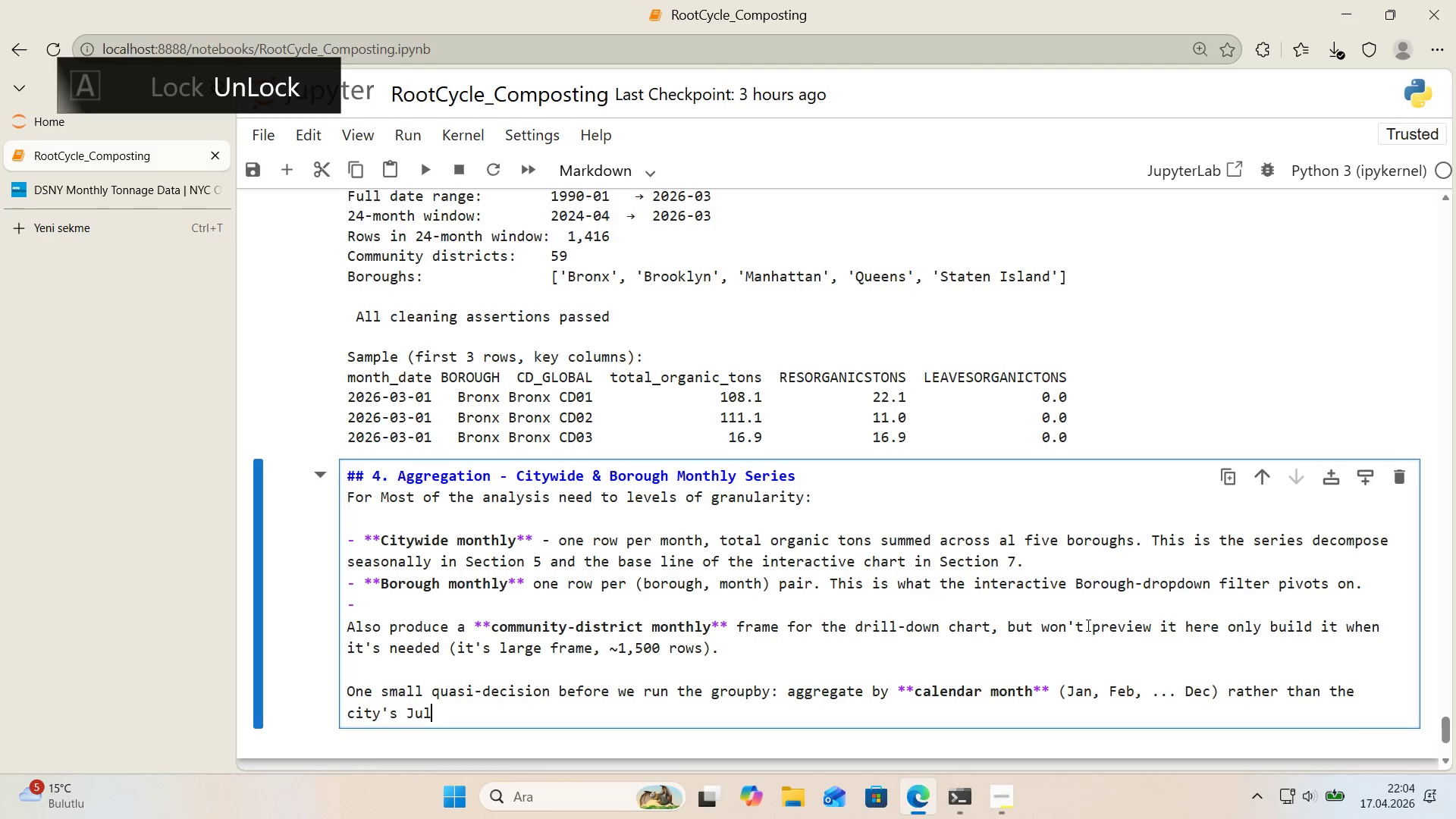 
type(y-start)
 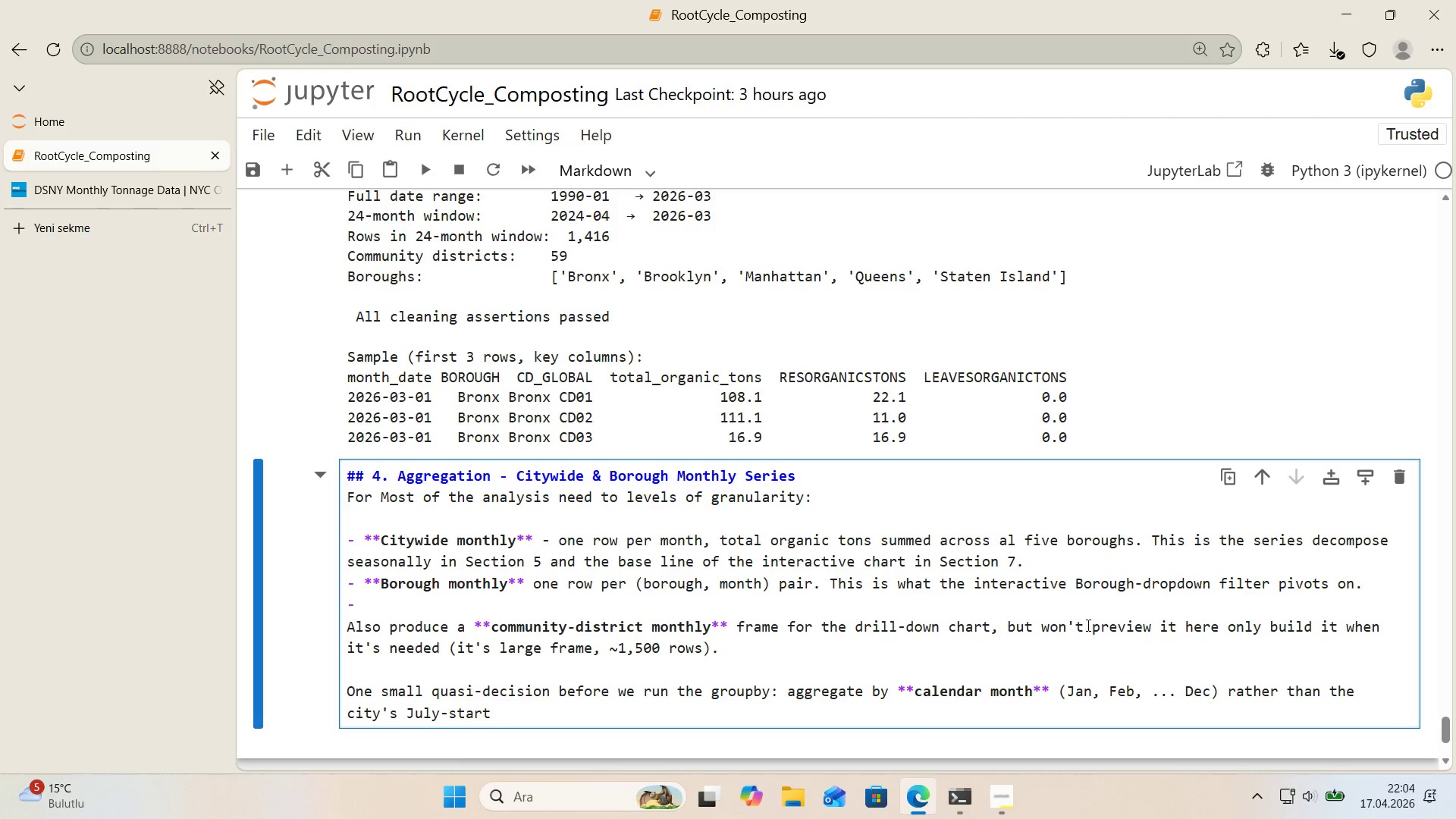 
wait(8.3)
 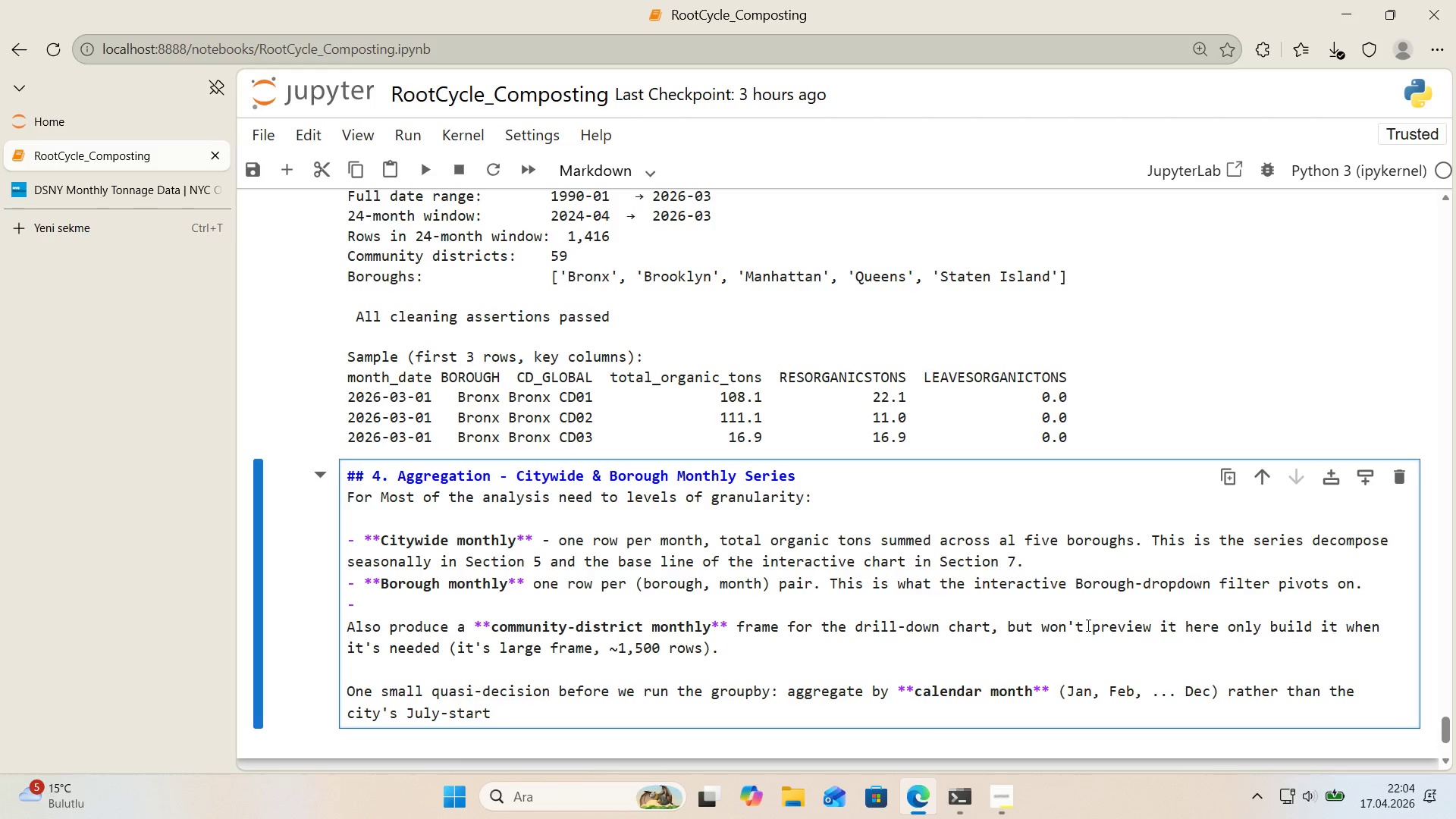 
type( f'scal year.)
 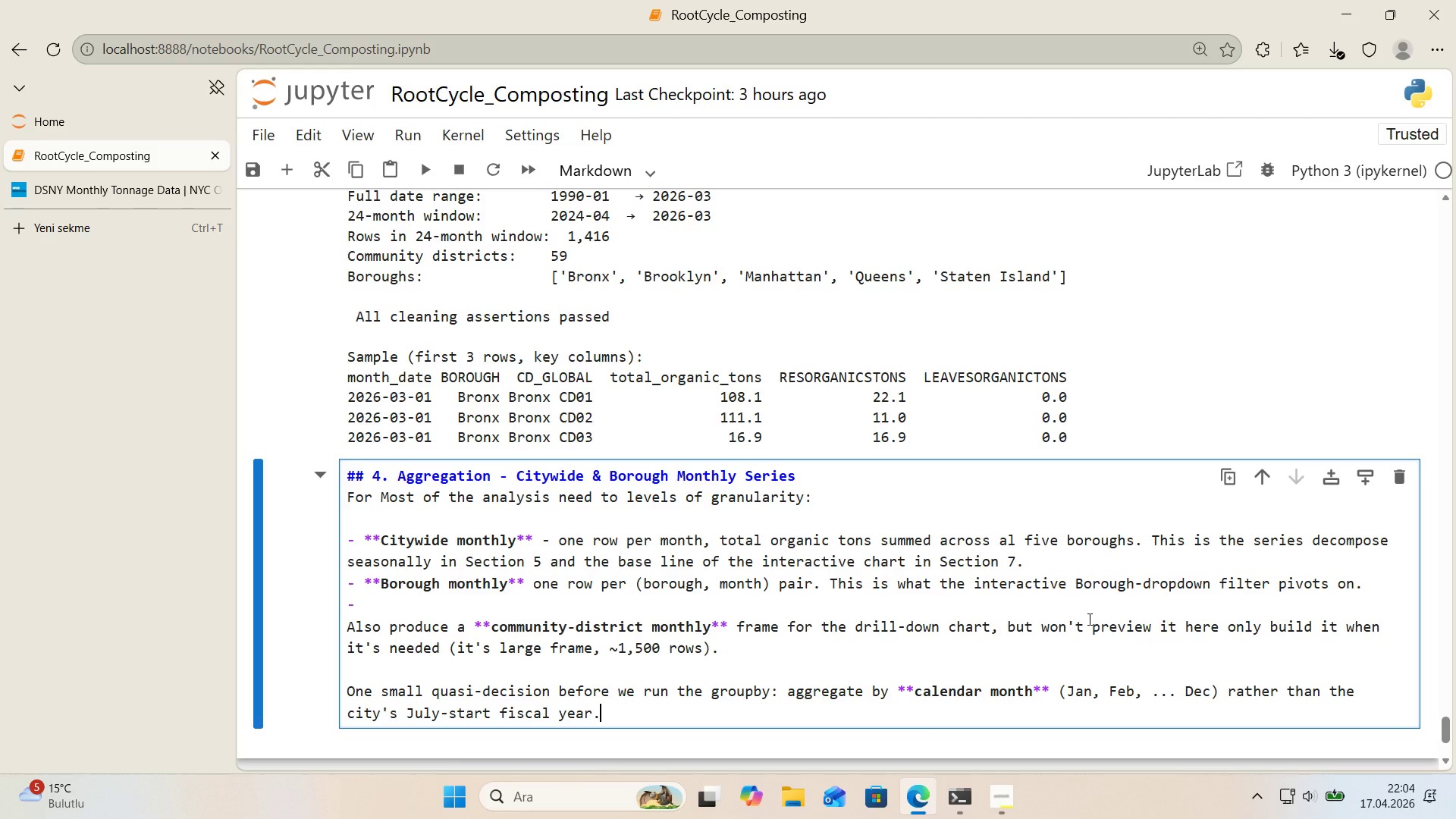 
wait(23.31)
 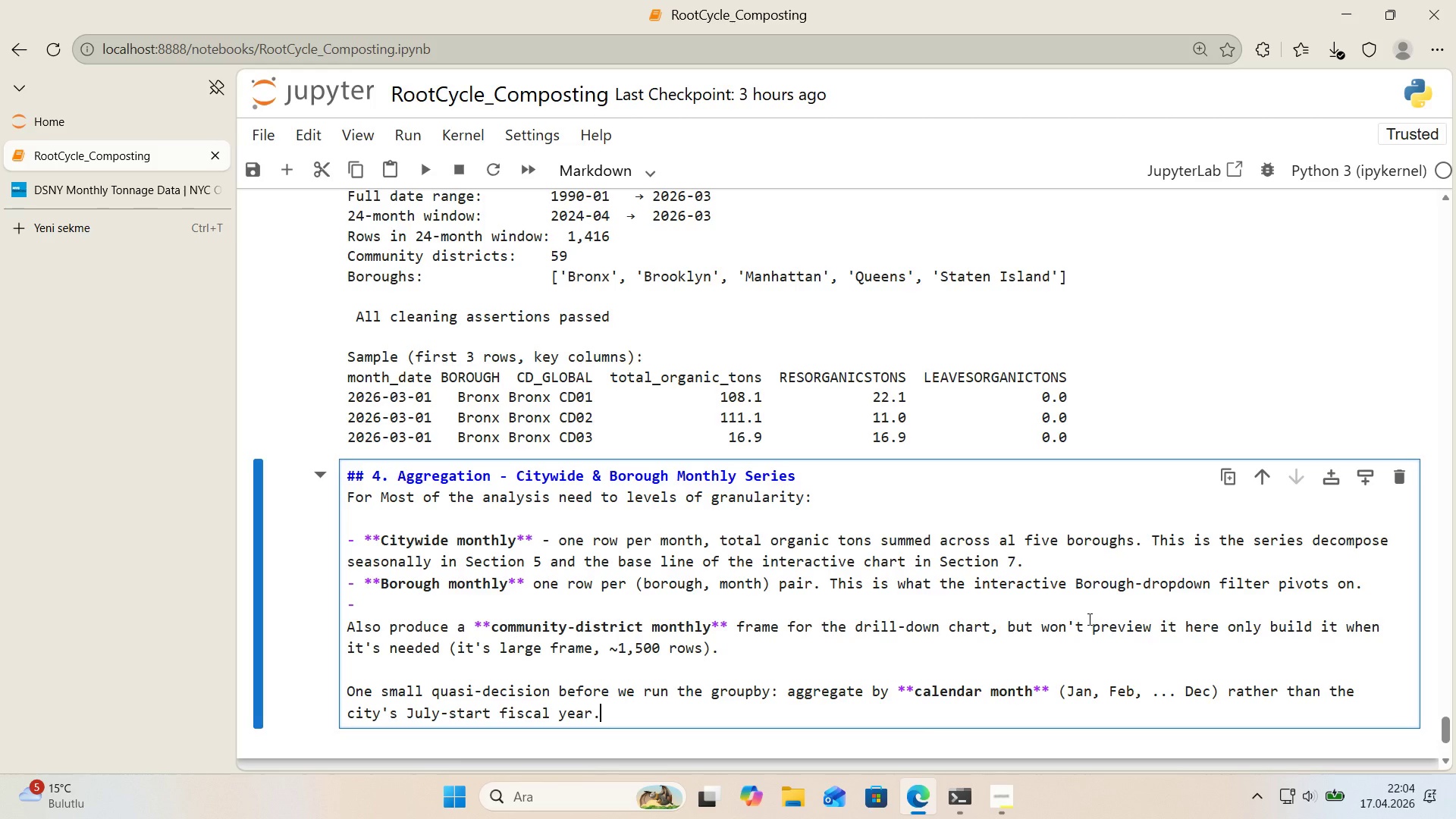 
scroll: coordinate [657, 722], scroll_direction: down, amount: 1.0
 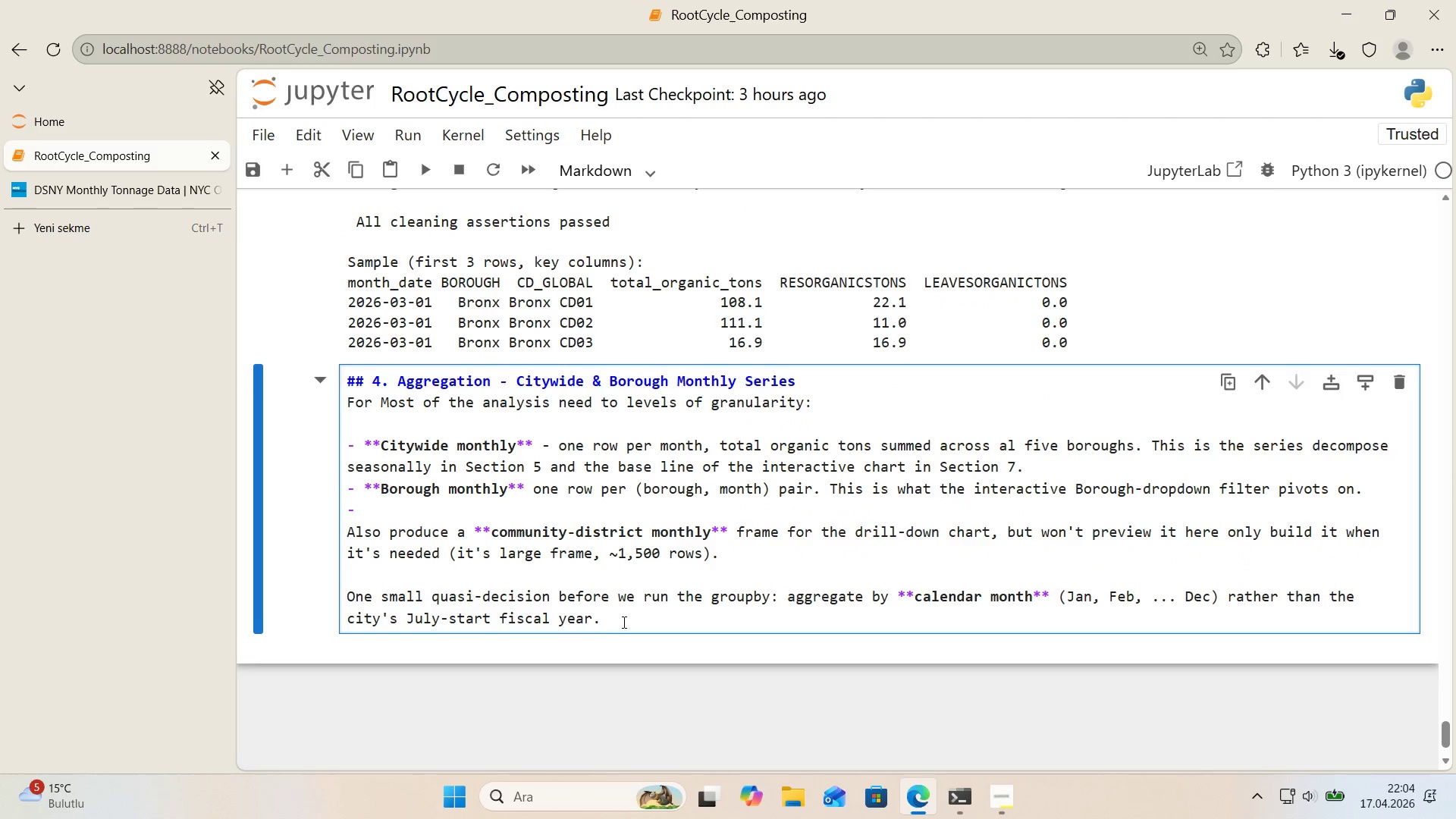 
left_click([623, 622])
 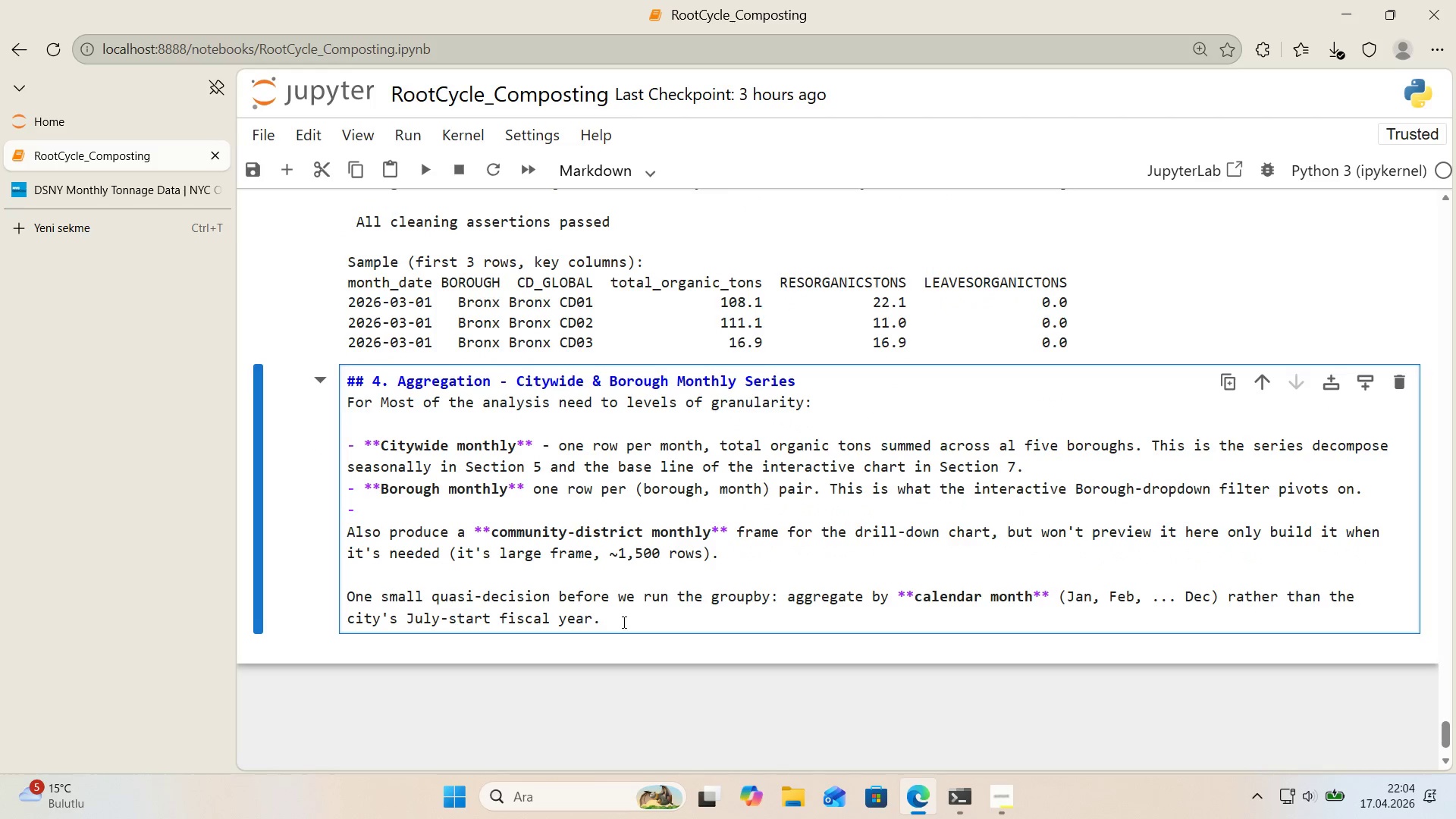 
type( The br'ef expl'c'tly calls out ``)
 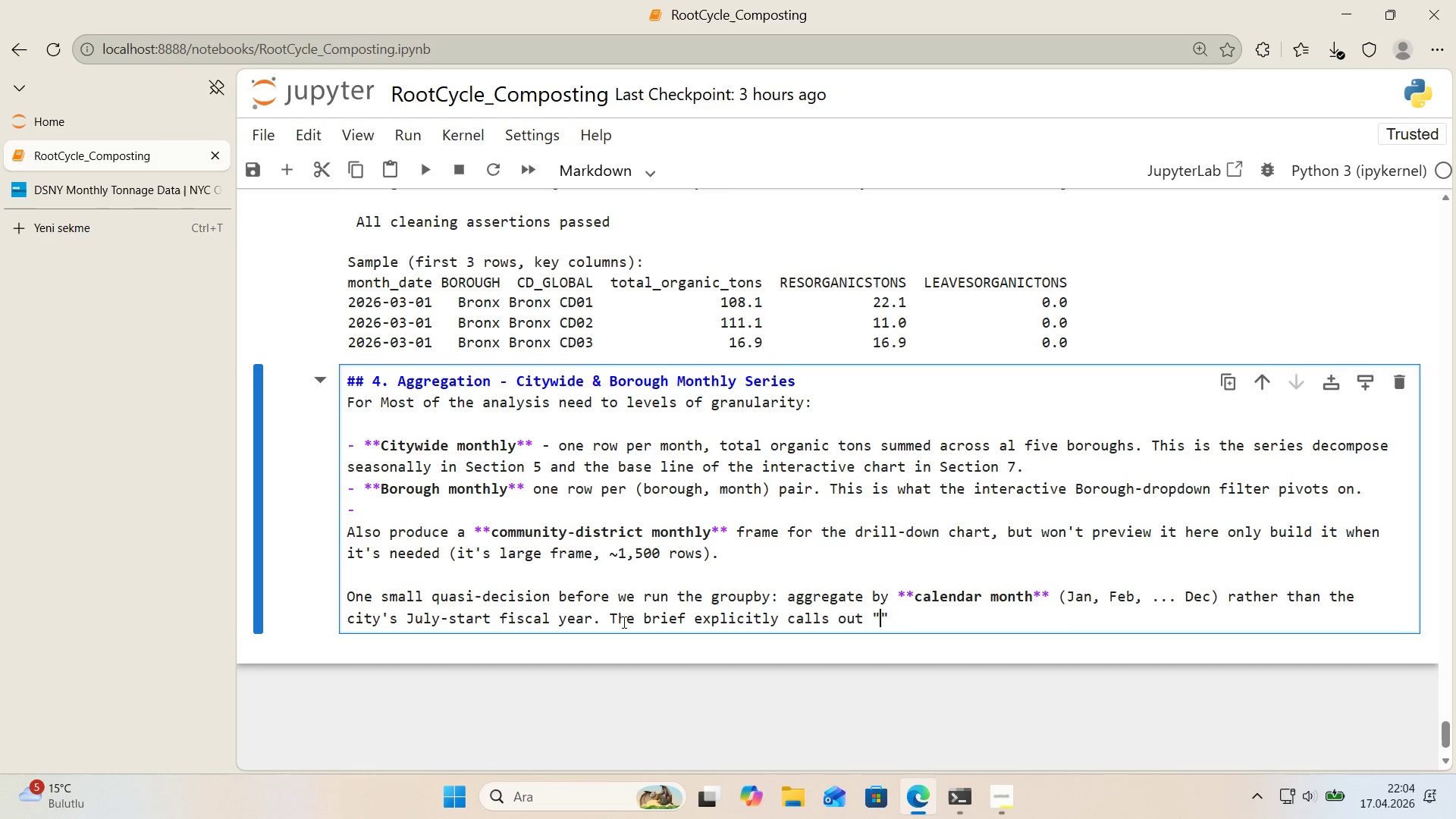 
key(ArrowLeft)
 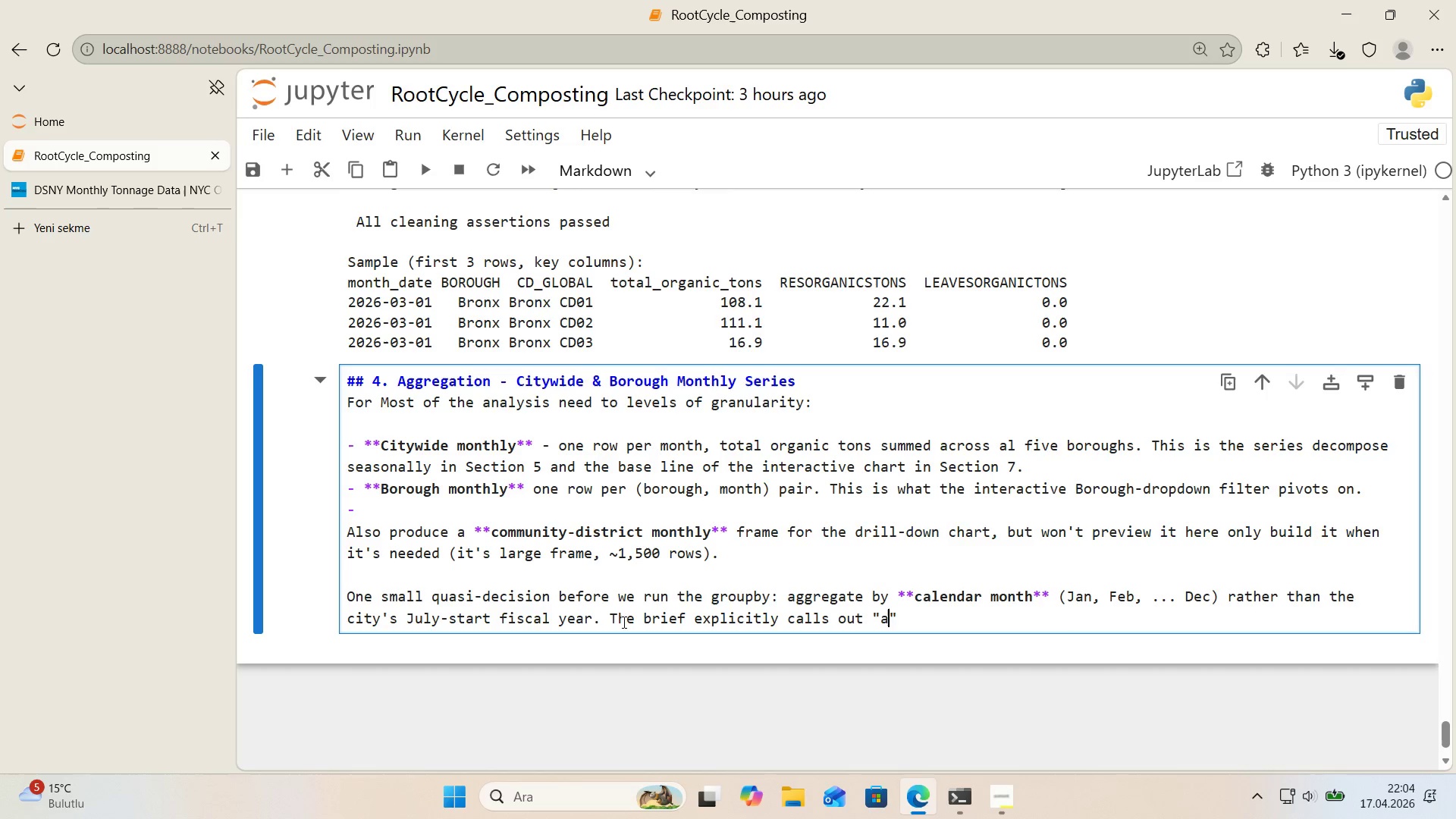 
type(autmn leaf )
 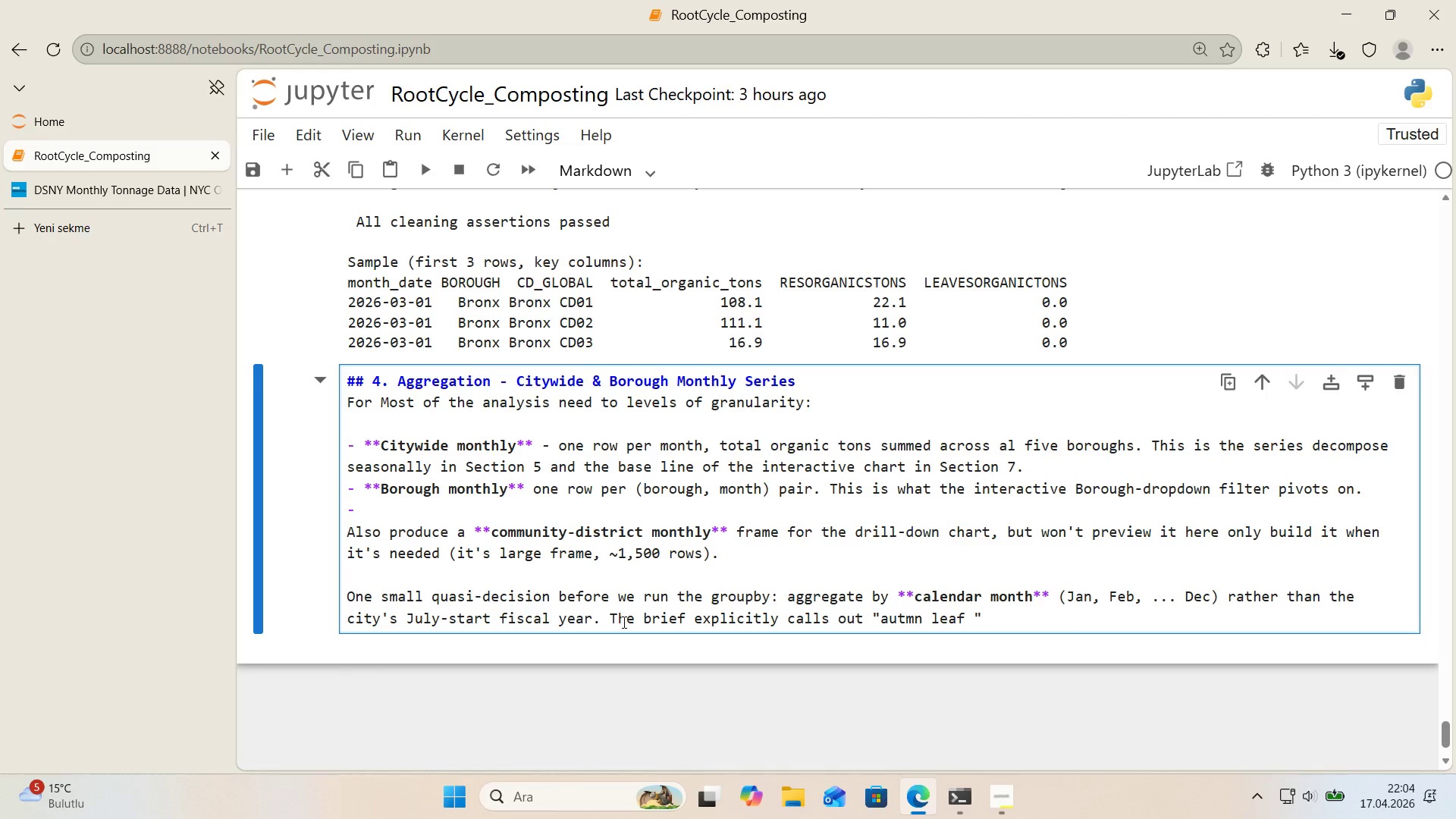 
wait(10.8)
 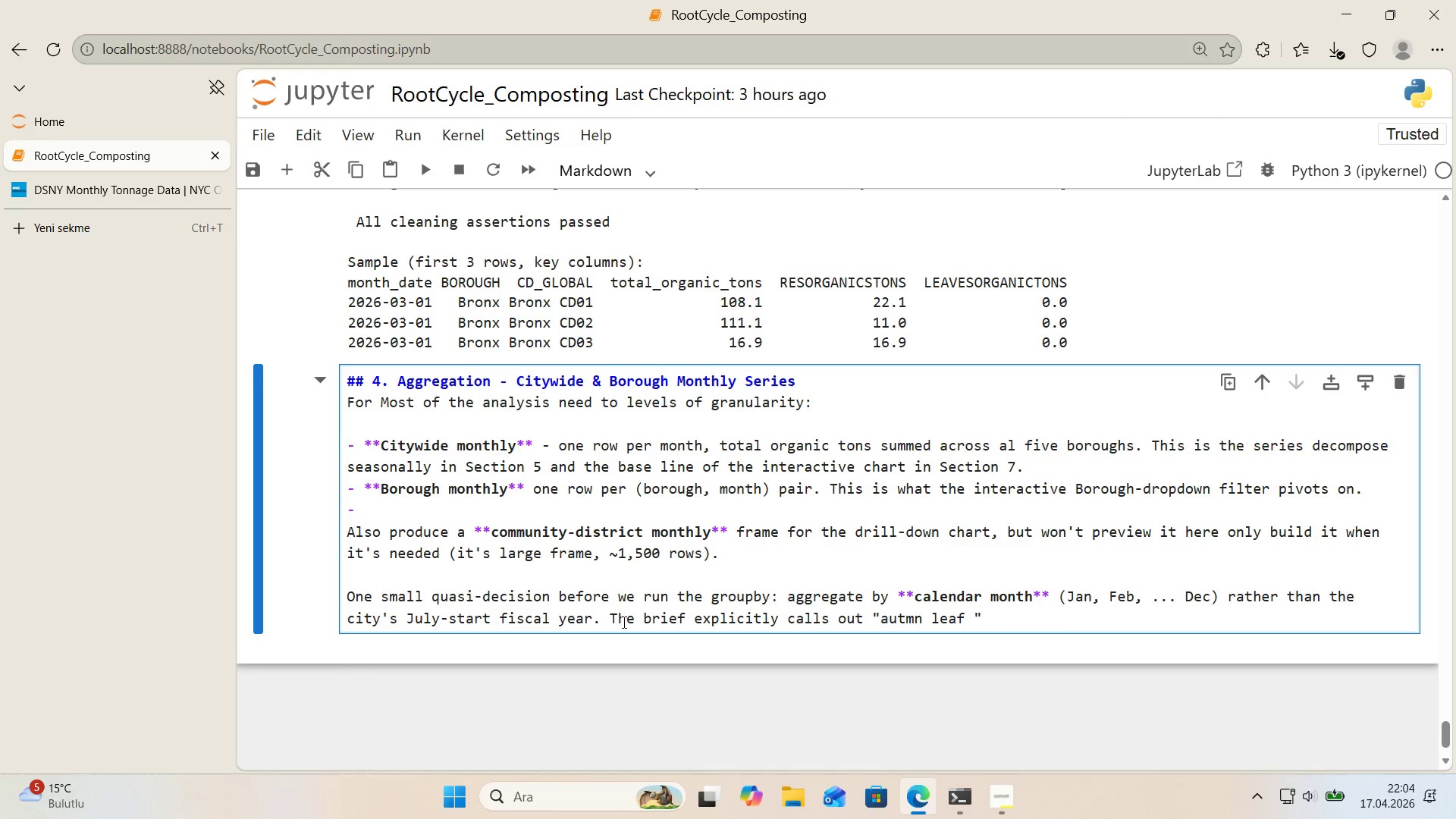 
type(collect'on per'ods)
 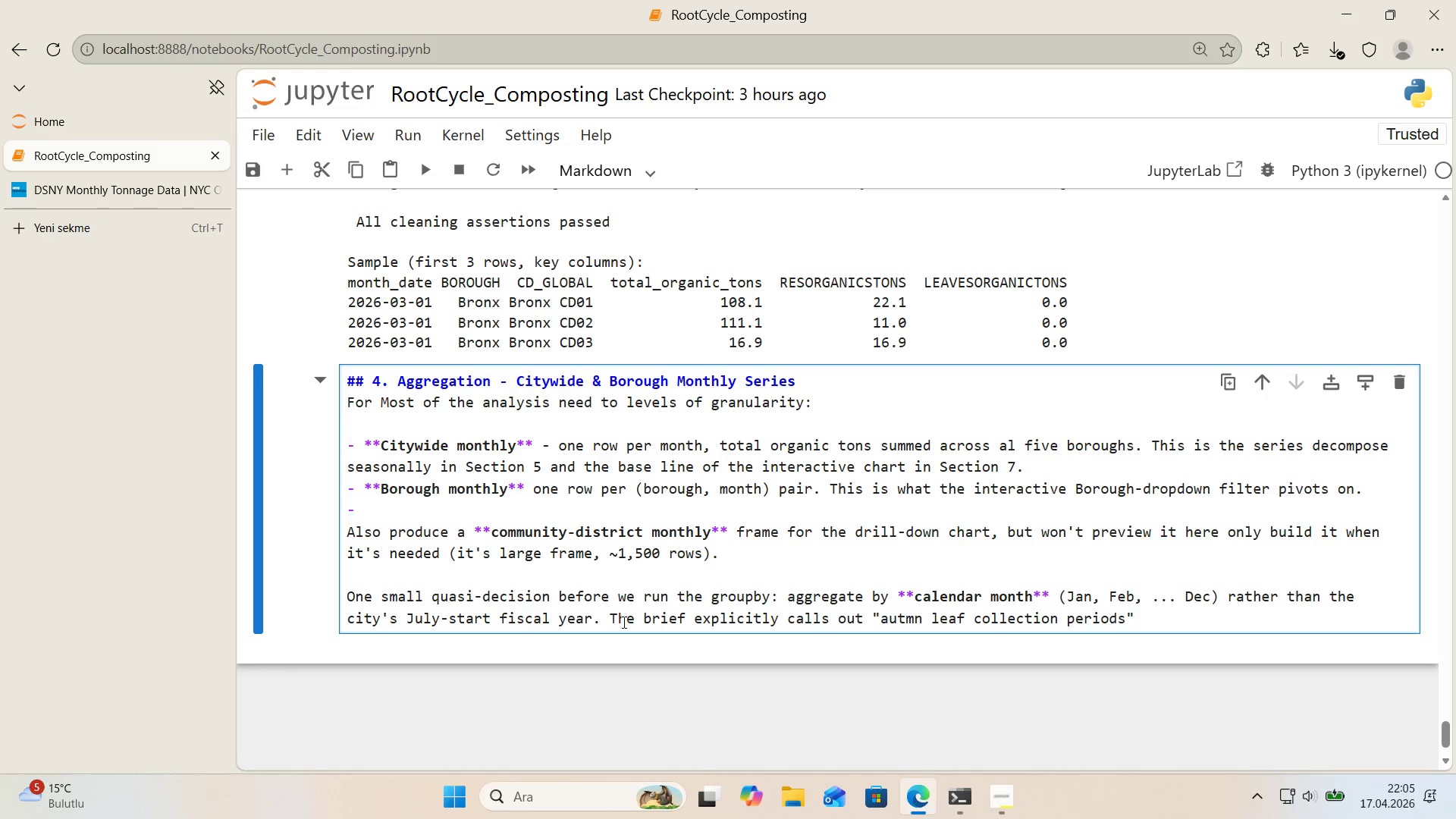 
key(ArrowRight)
 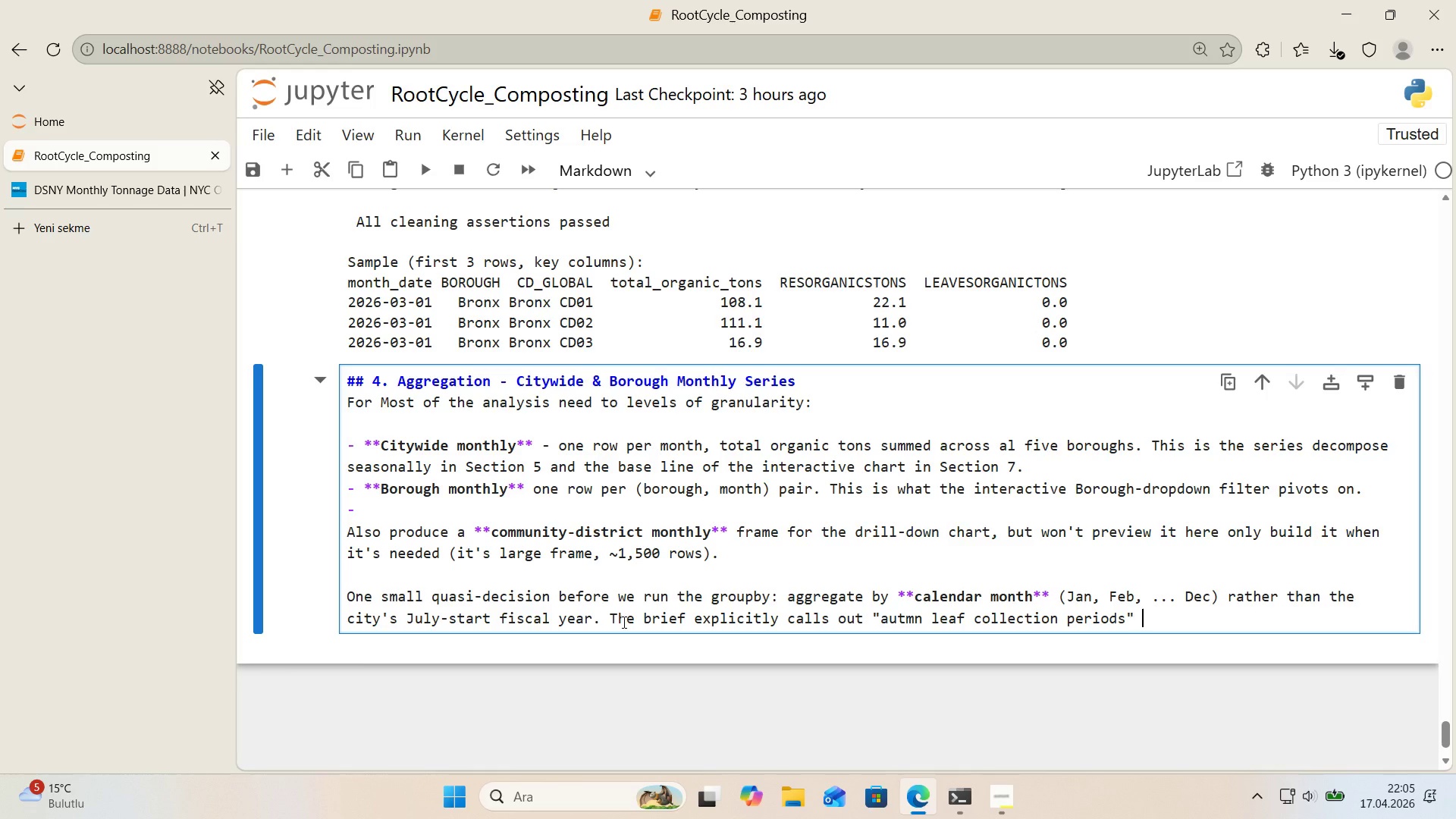 
type( - a phenomenon)
 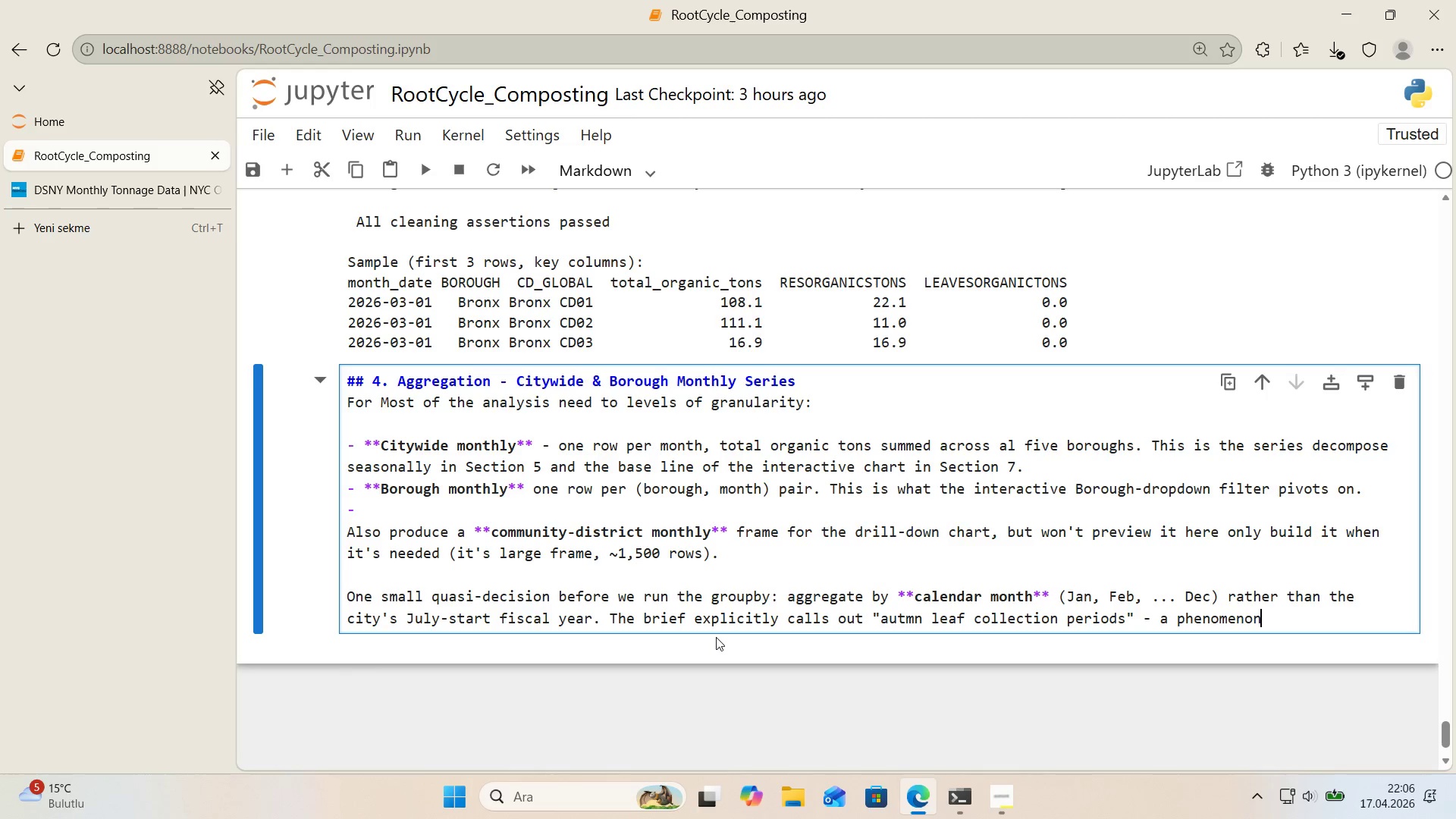 
wait(70.12)
 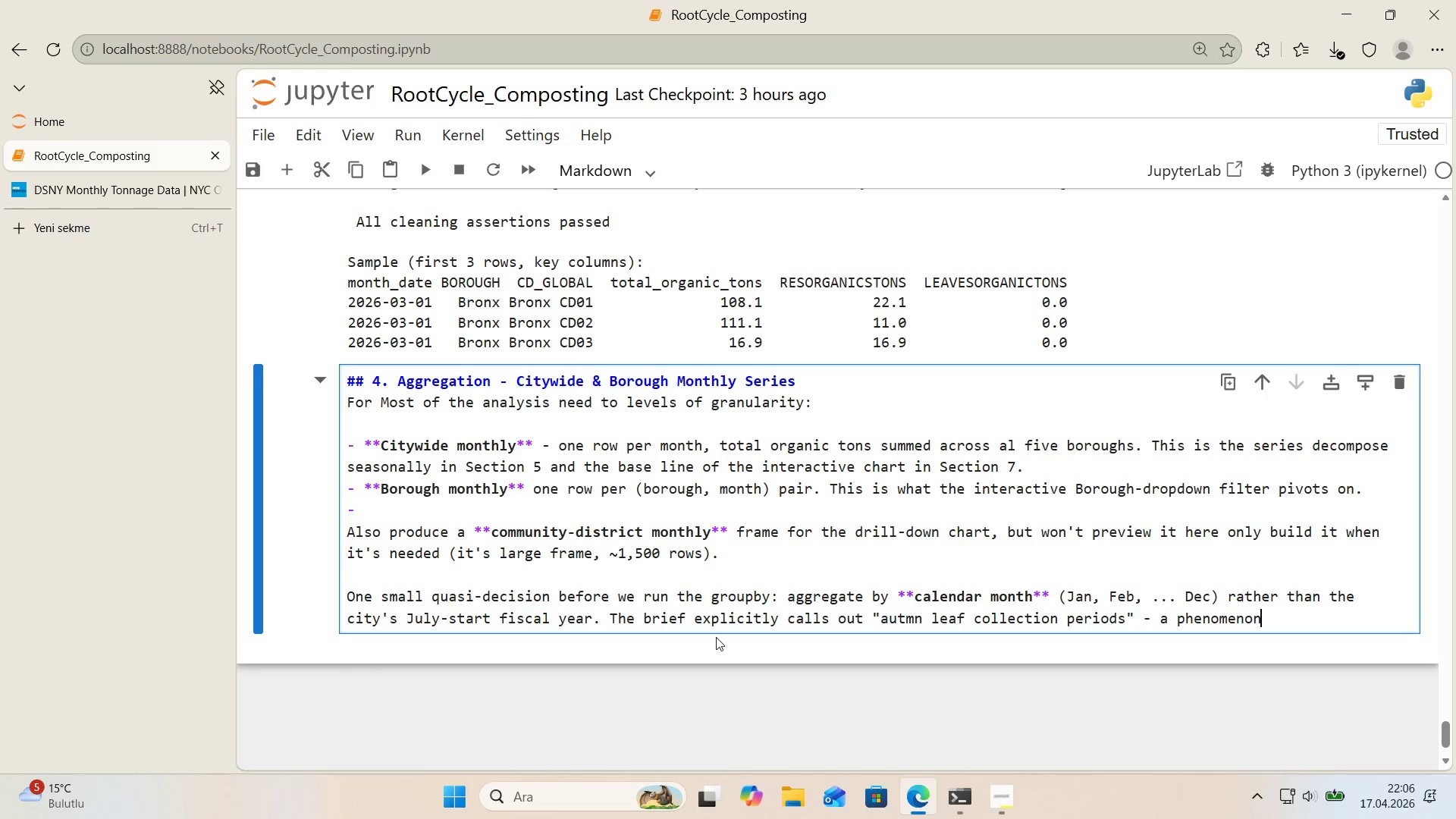 
type( 'ndexed to the calendar ya)
key(Backspace)
type(ear, not the f'scal one. DSNY A)
key(Backspace)
type(also)
 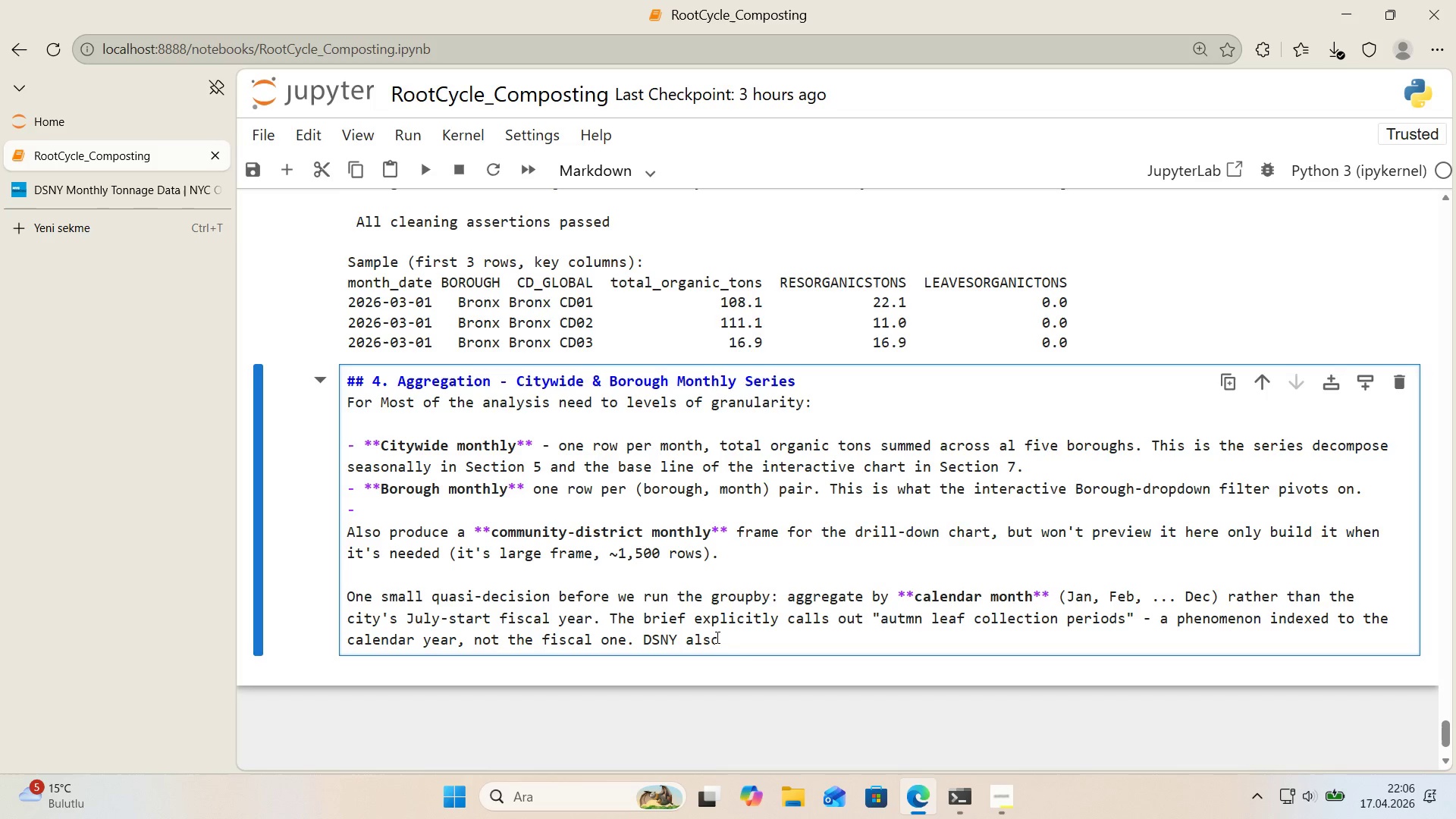 
type( pb)
key(Backspace)
type(ubl'shes on calendar months, so stay'ng 'n that )
key(Backspace)
key(Backspace)
type(t frame avo'ds an unnecessary re-'ndex'ng )
 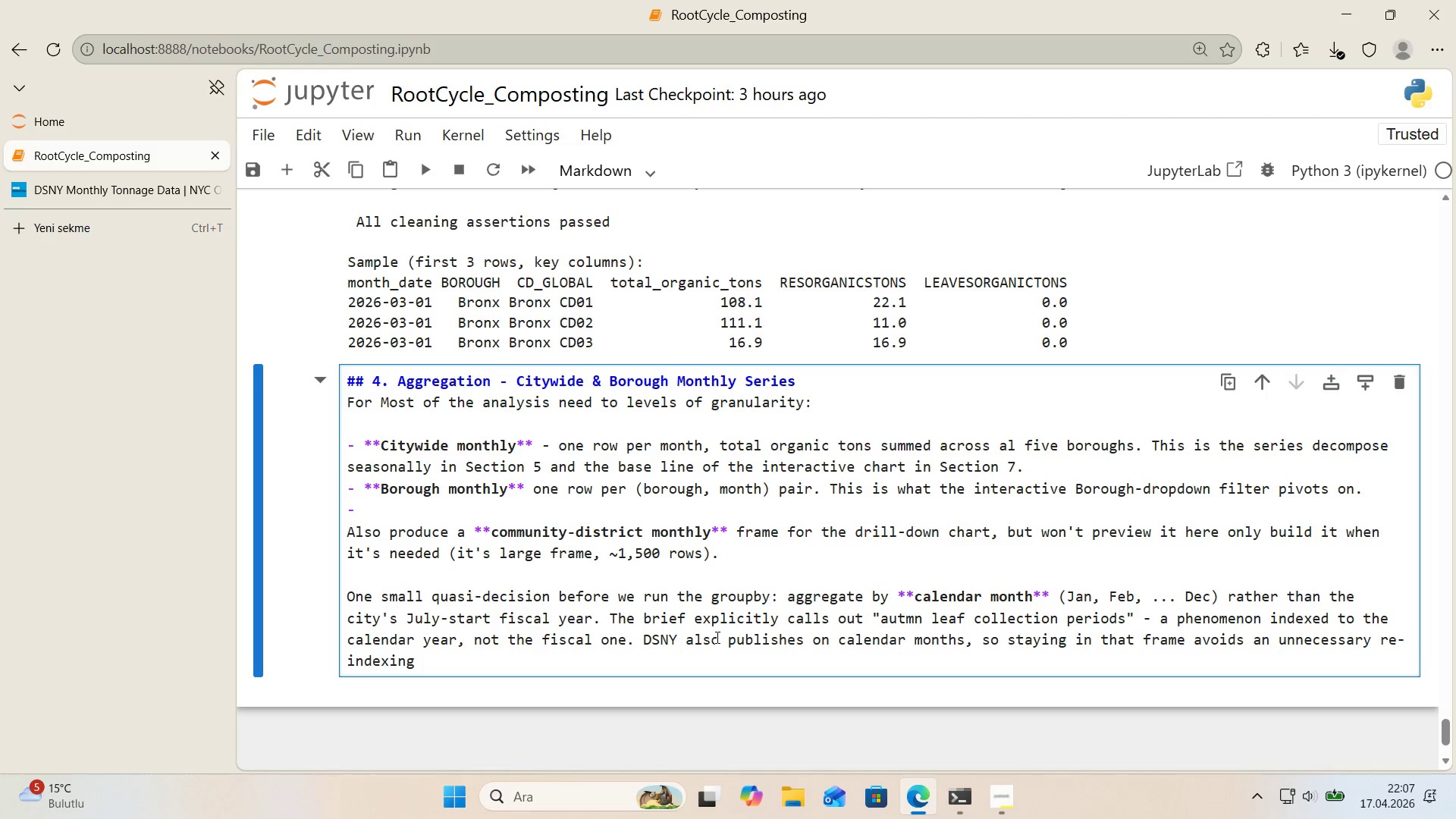 
key(Enter)
 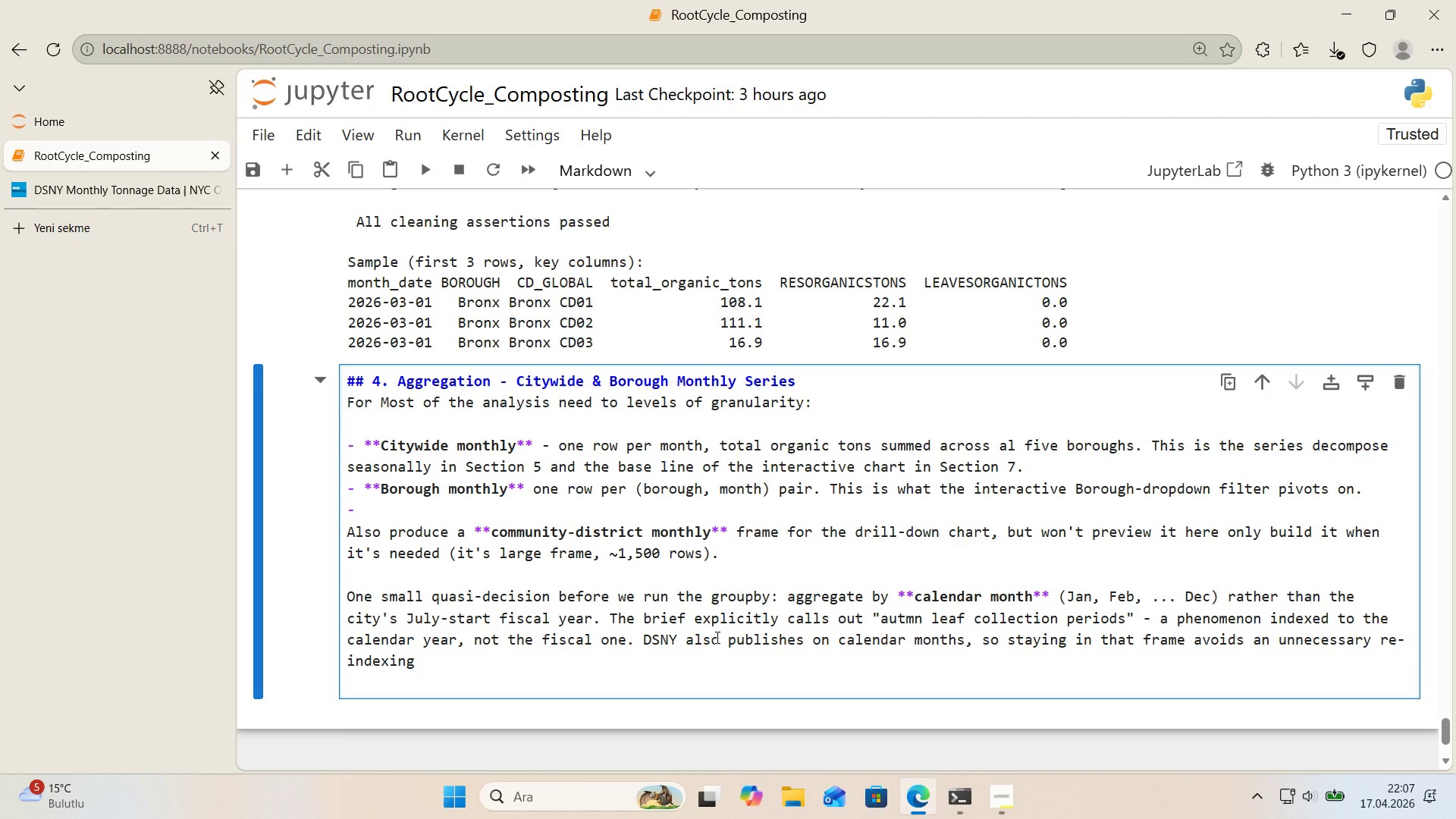 
key(Enter)
 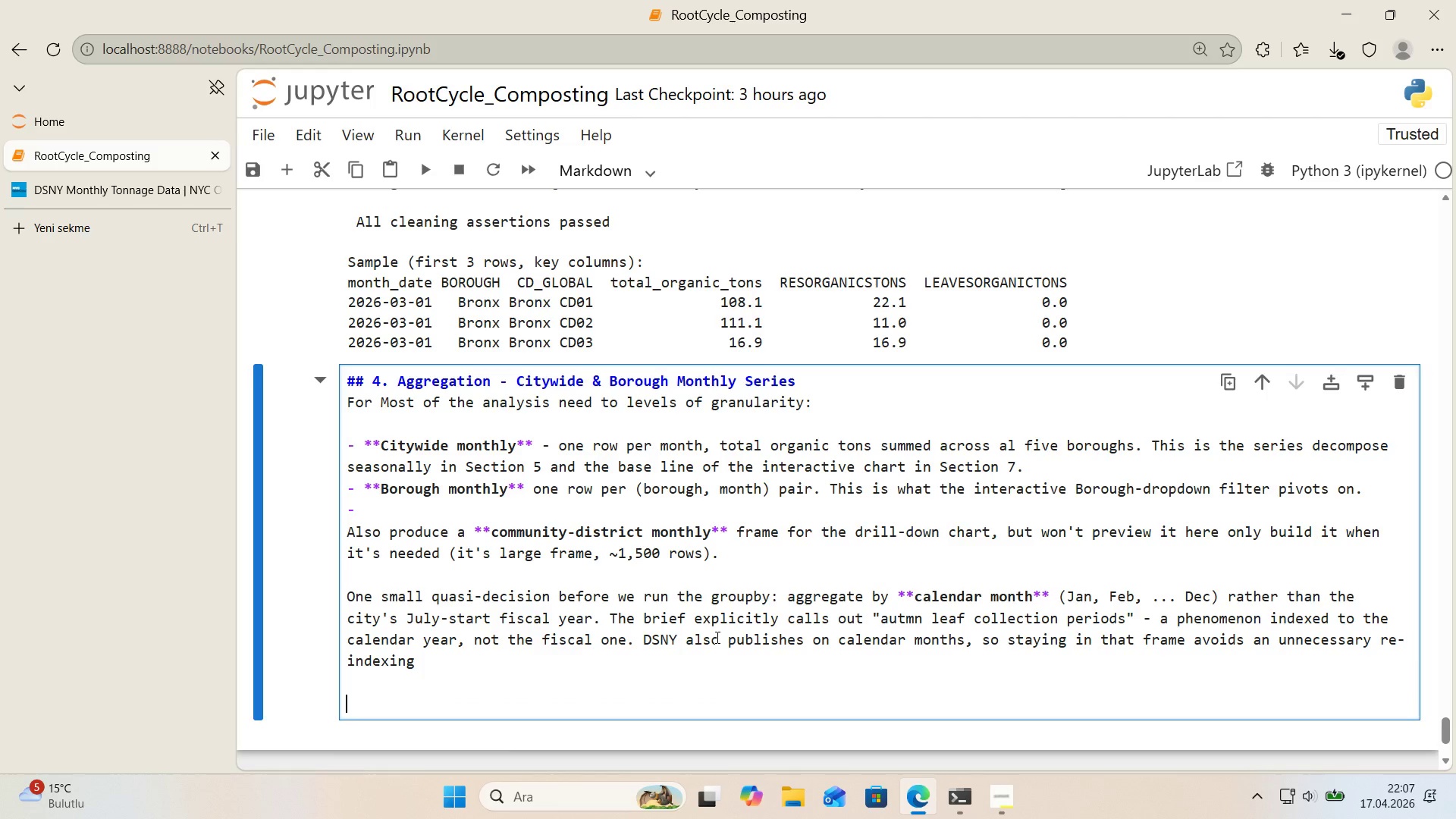 
type([Break] **Dec's'on D5** -)
 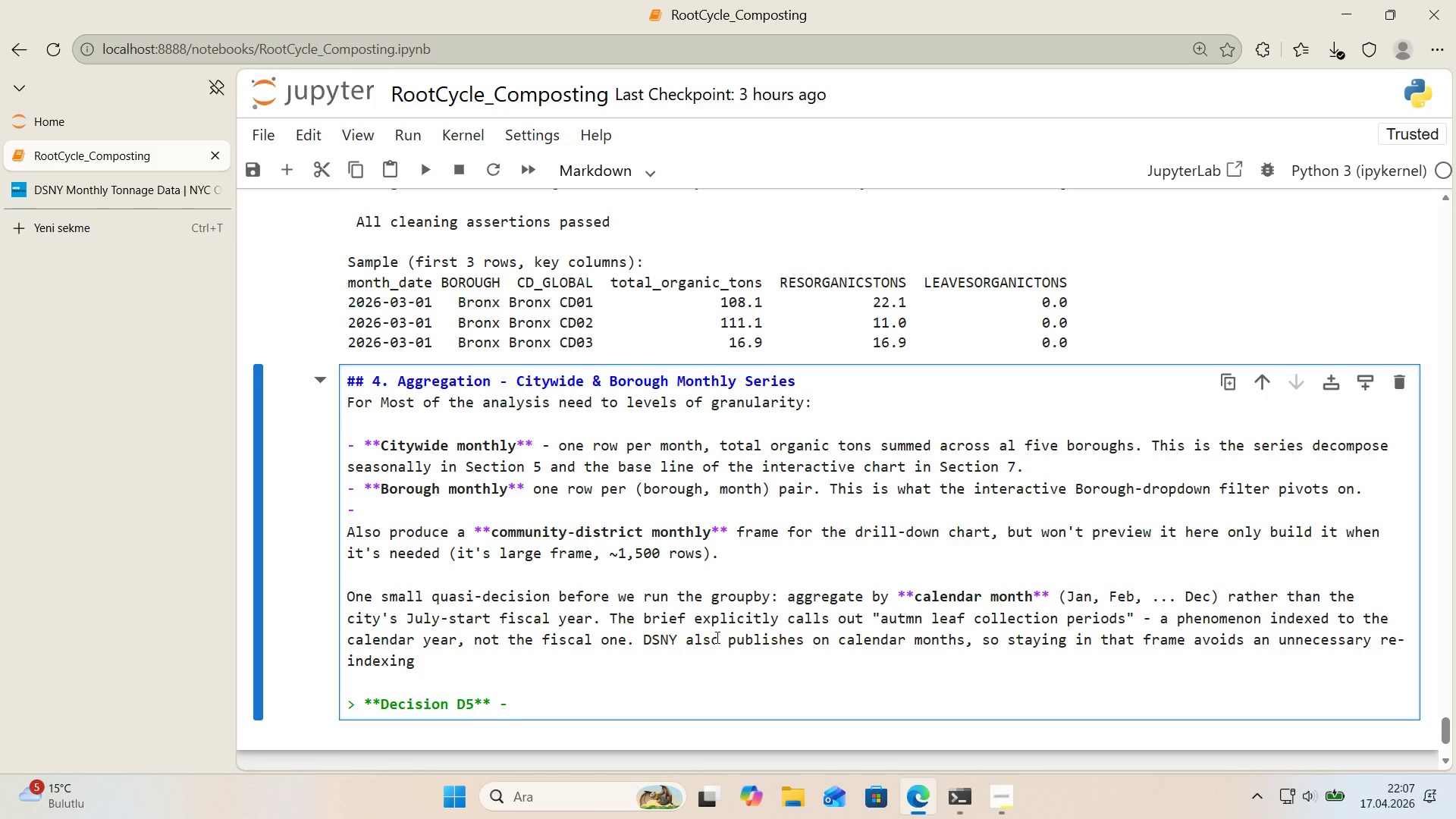 
wait(32.52)
 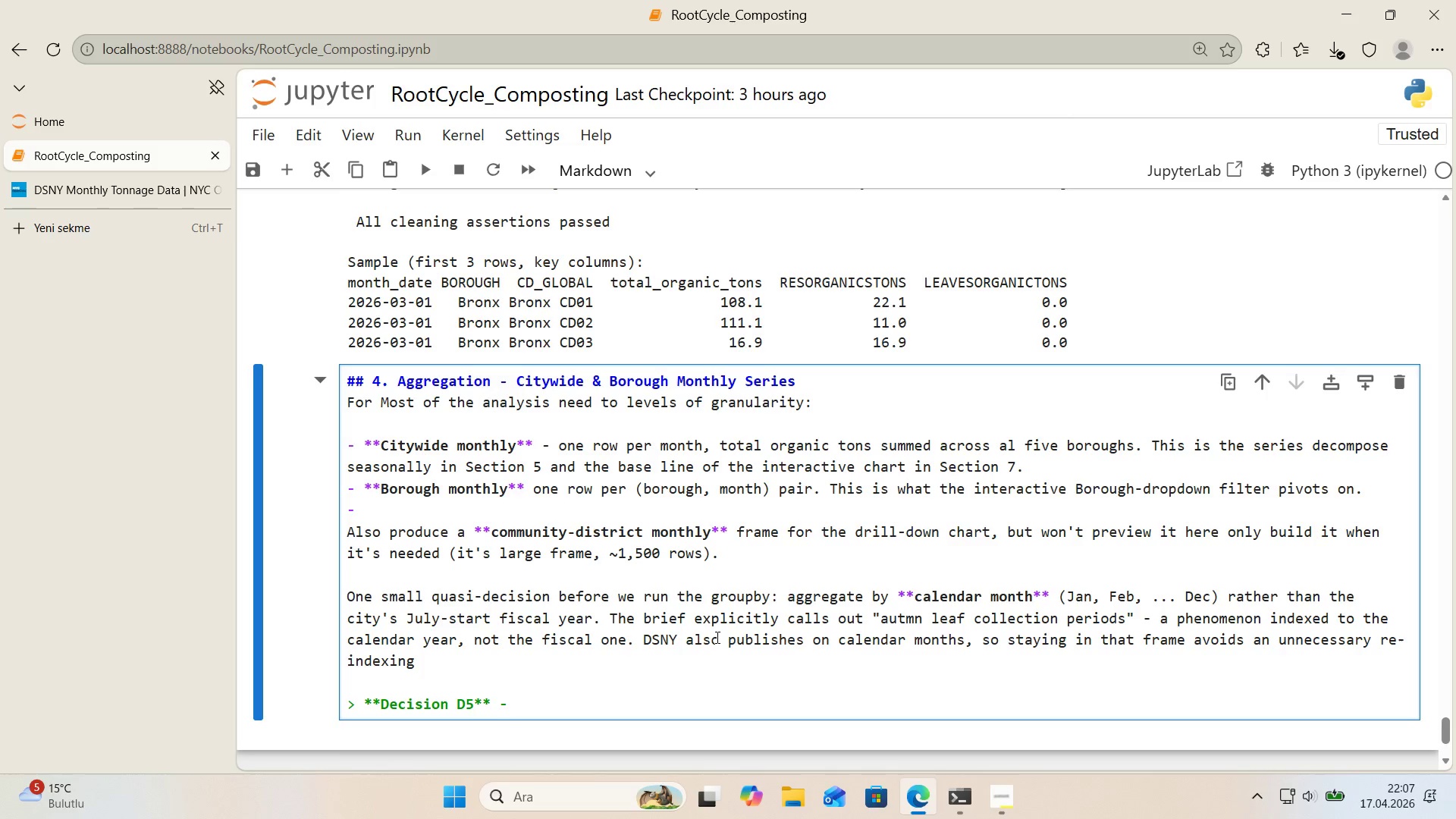 
key(NumpadMultiply)
 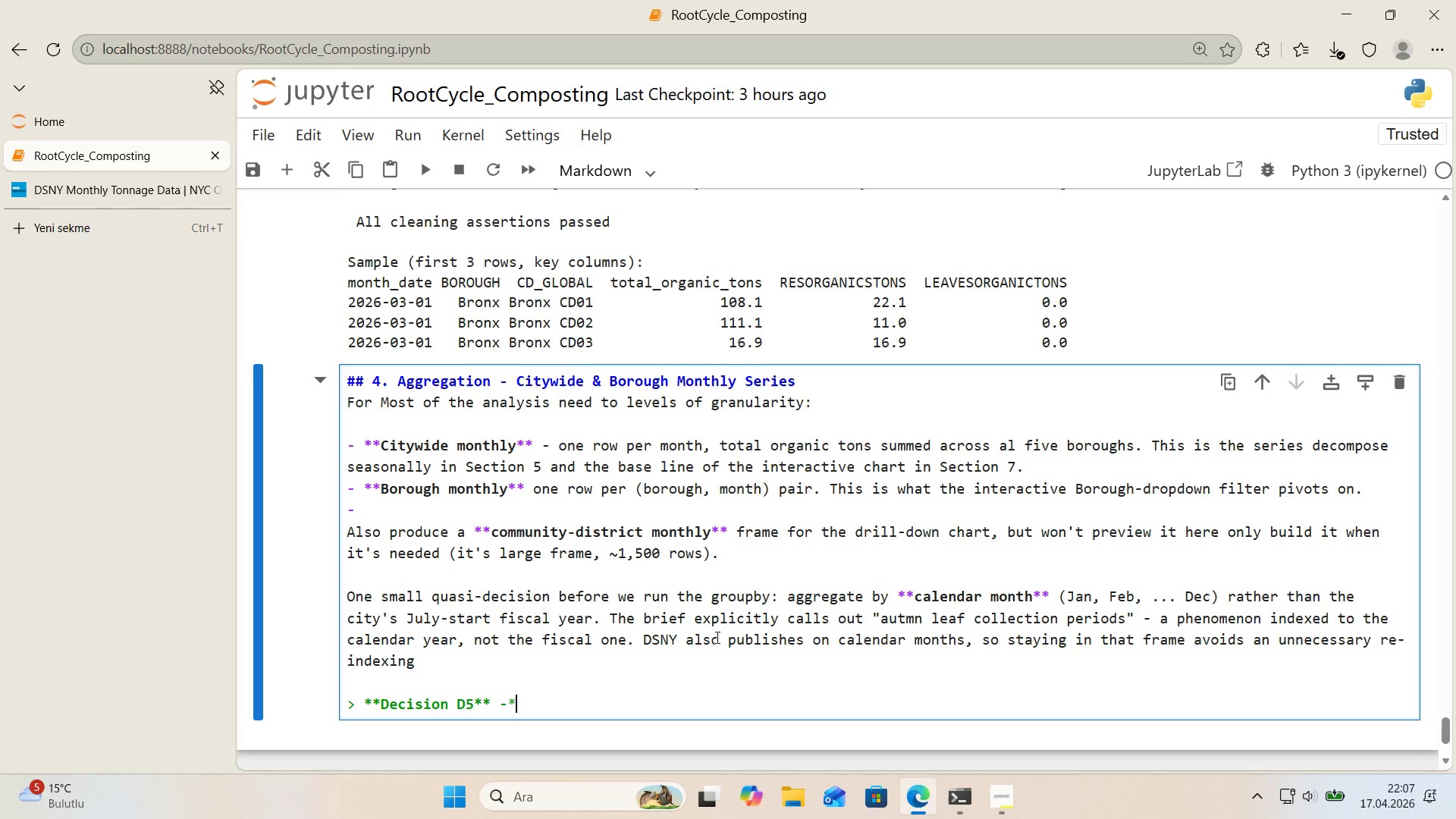 
key(CapsLock)
 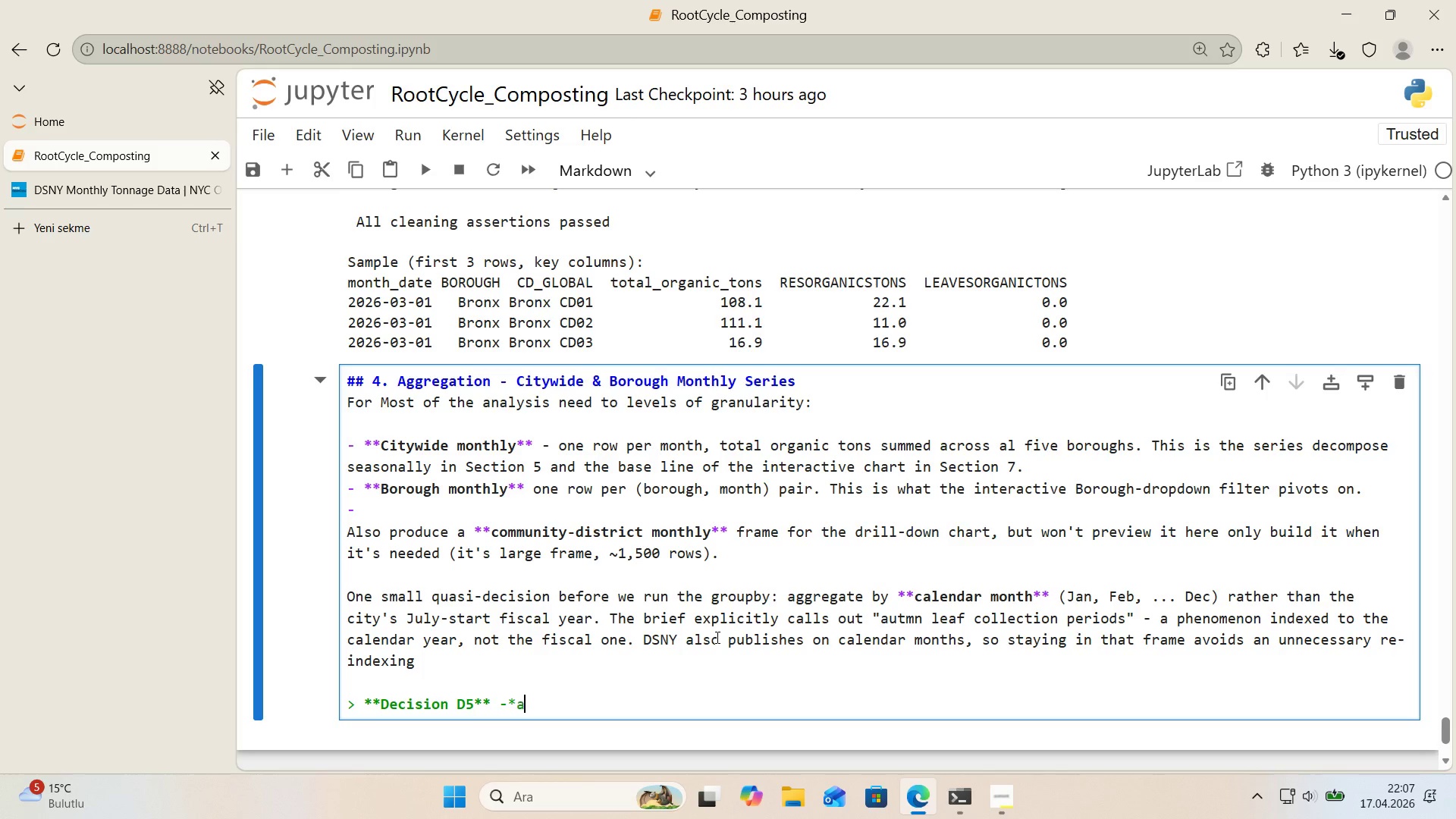 
key(A)
 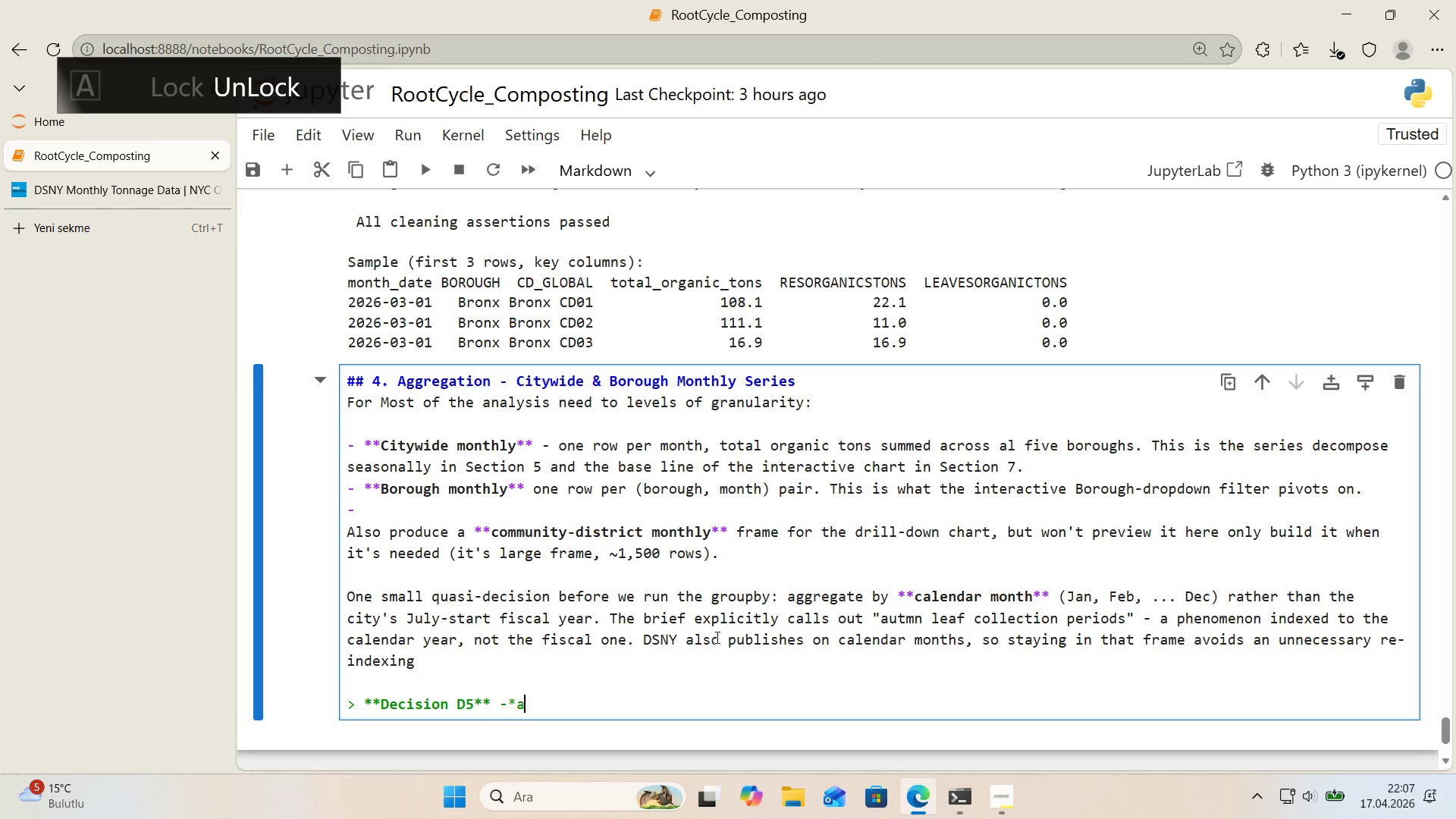 
key(ArrowLeft)
 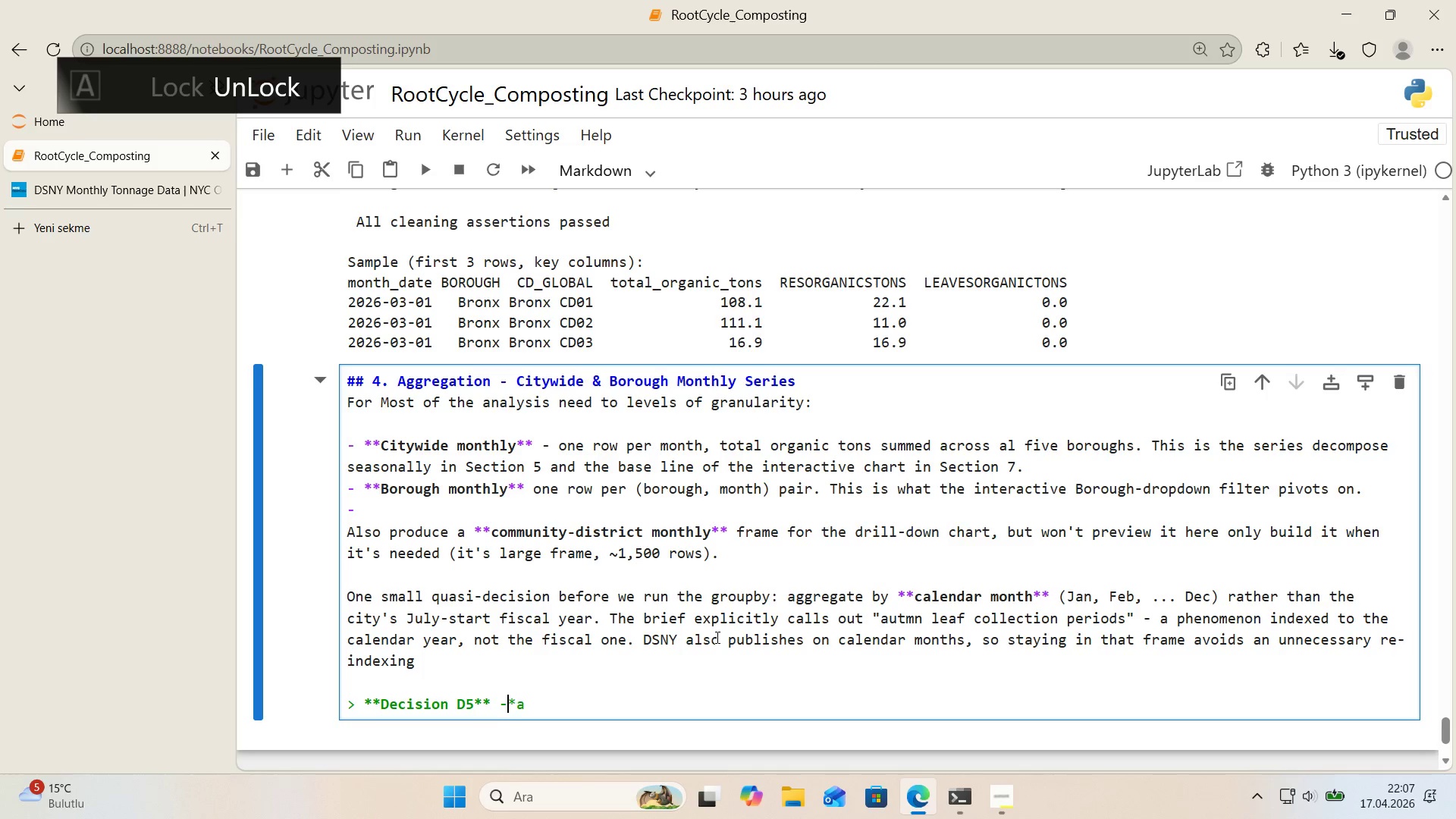 
key(ArrowLeft)
 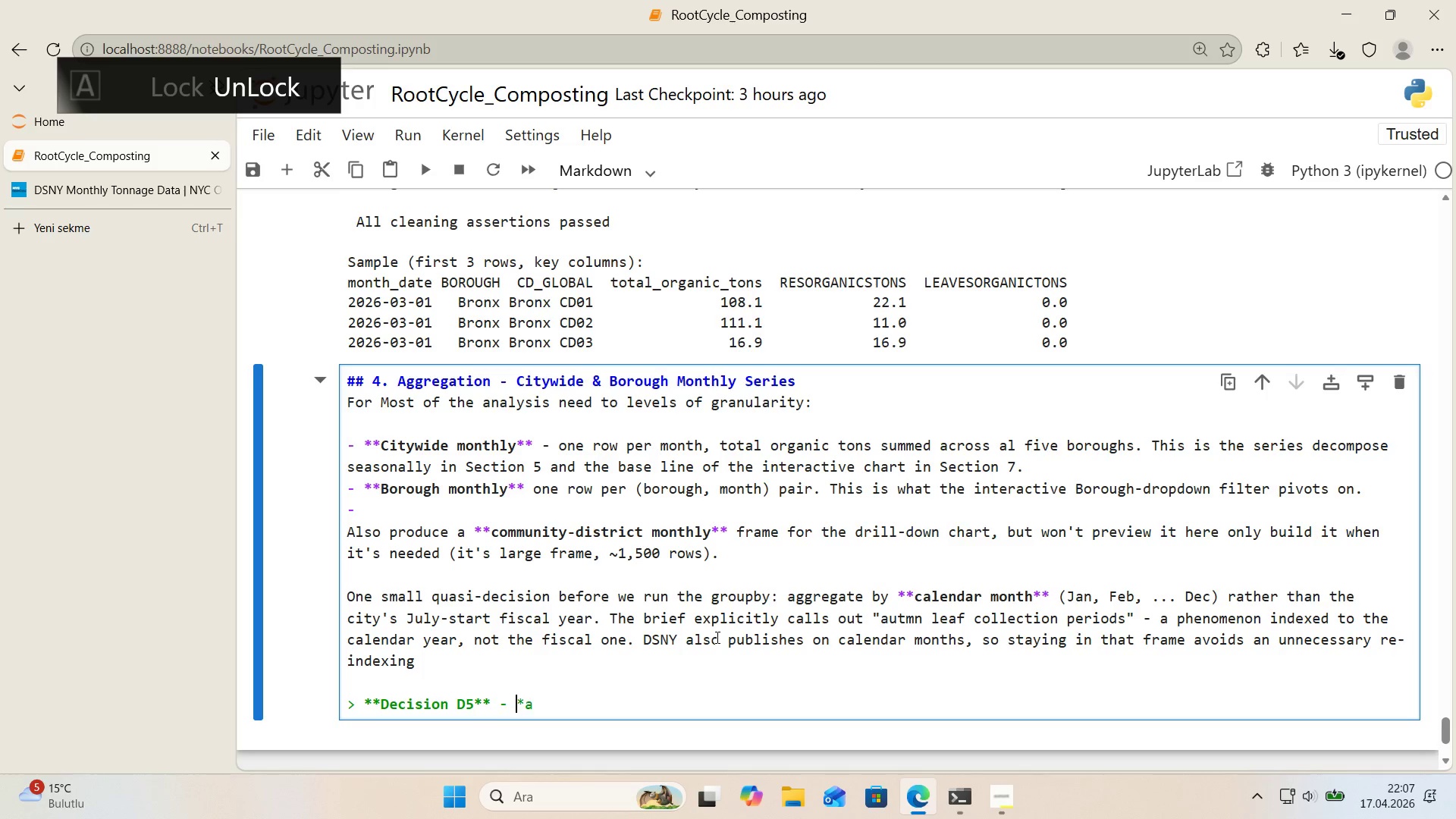 
key(Space)
 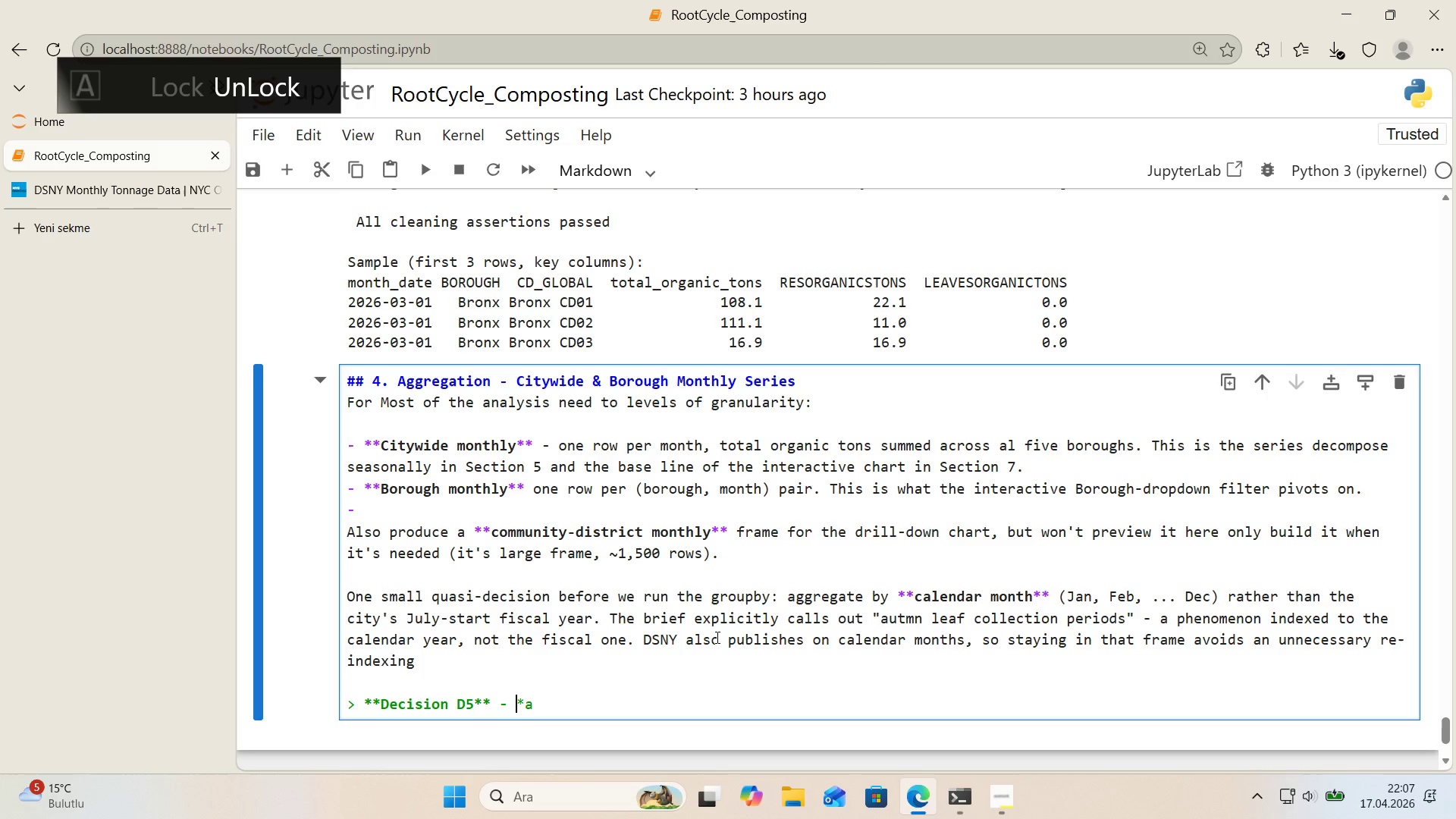 
key(ArrowRight)
 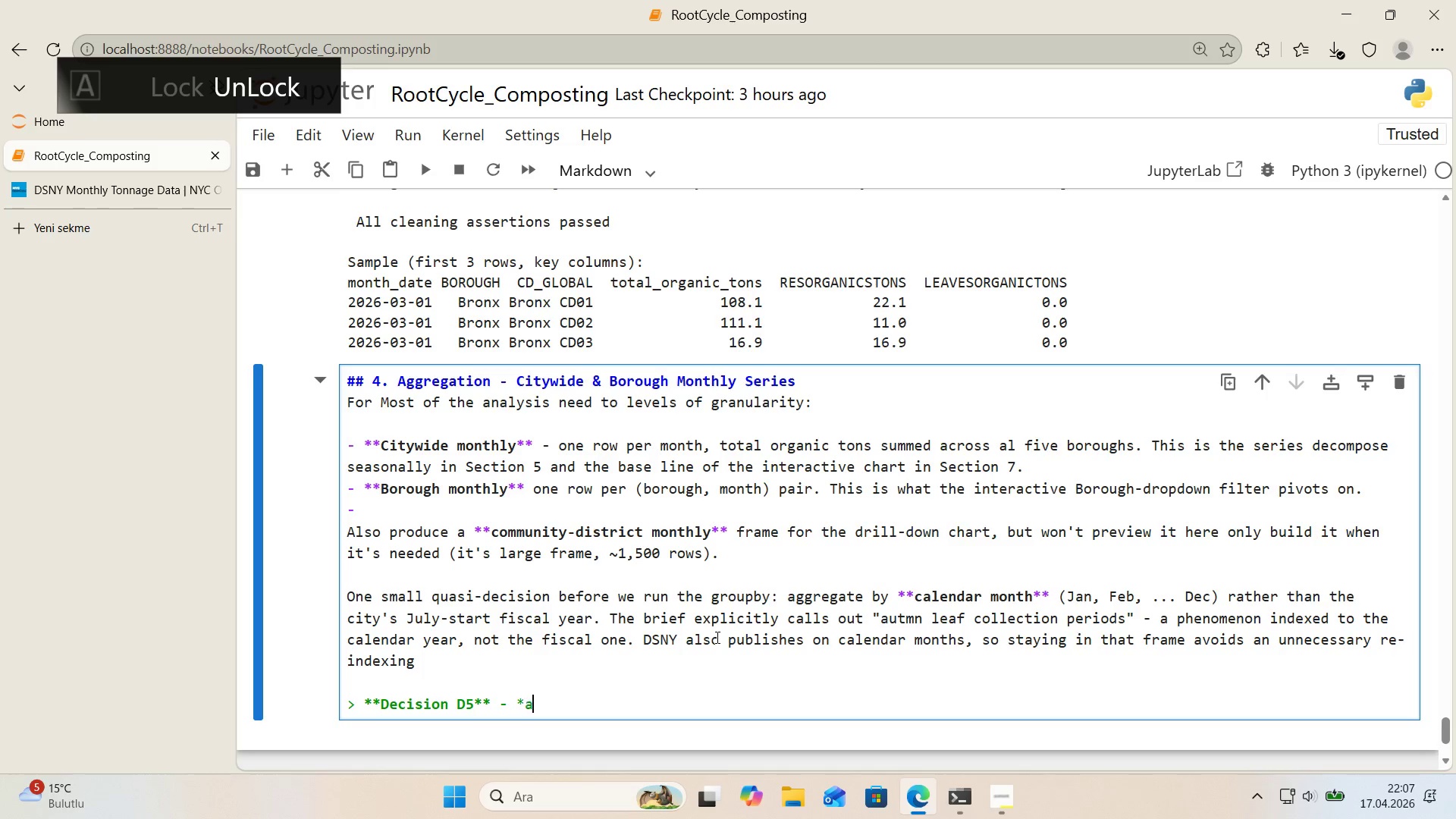 
key(ArrowRight)
 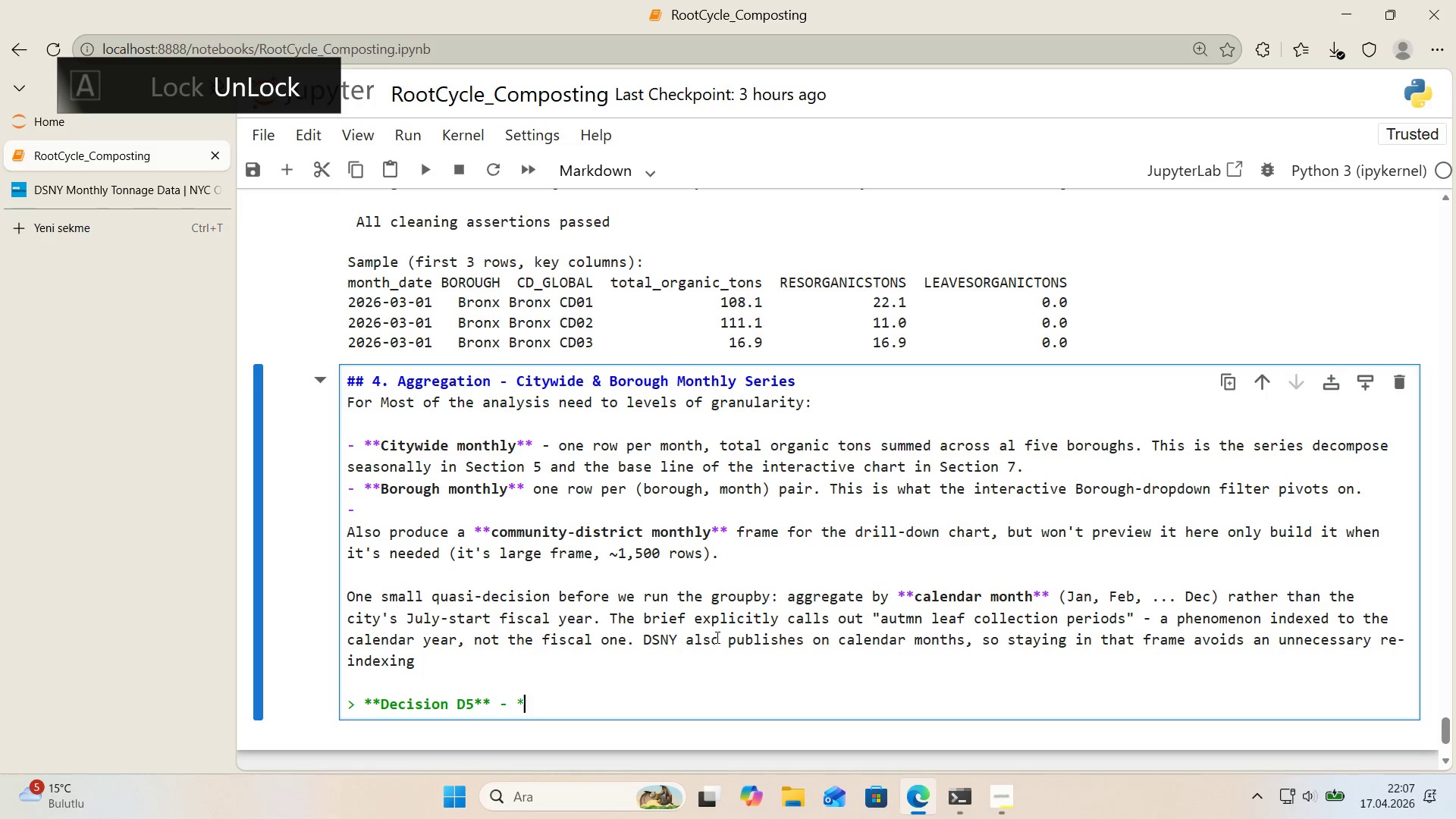 
key(Backspace)
type(Aggregate to calendar match)
key(Backspace)
key(Backspace)
key(Backspace)
key(Backspace)
type(onth)
 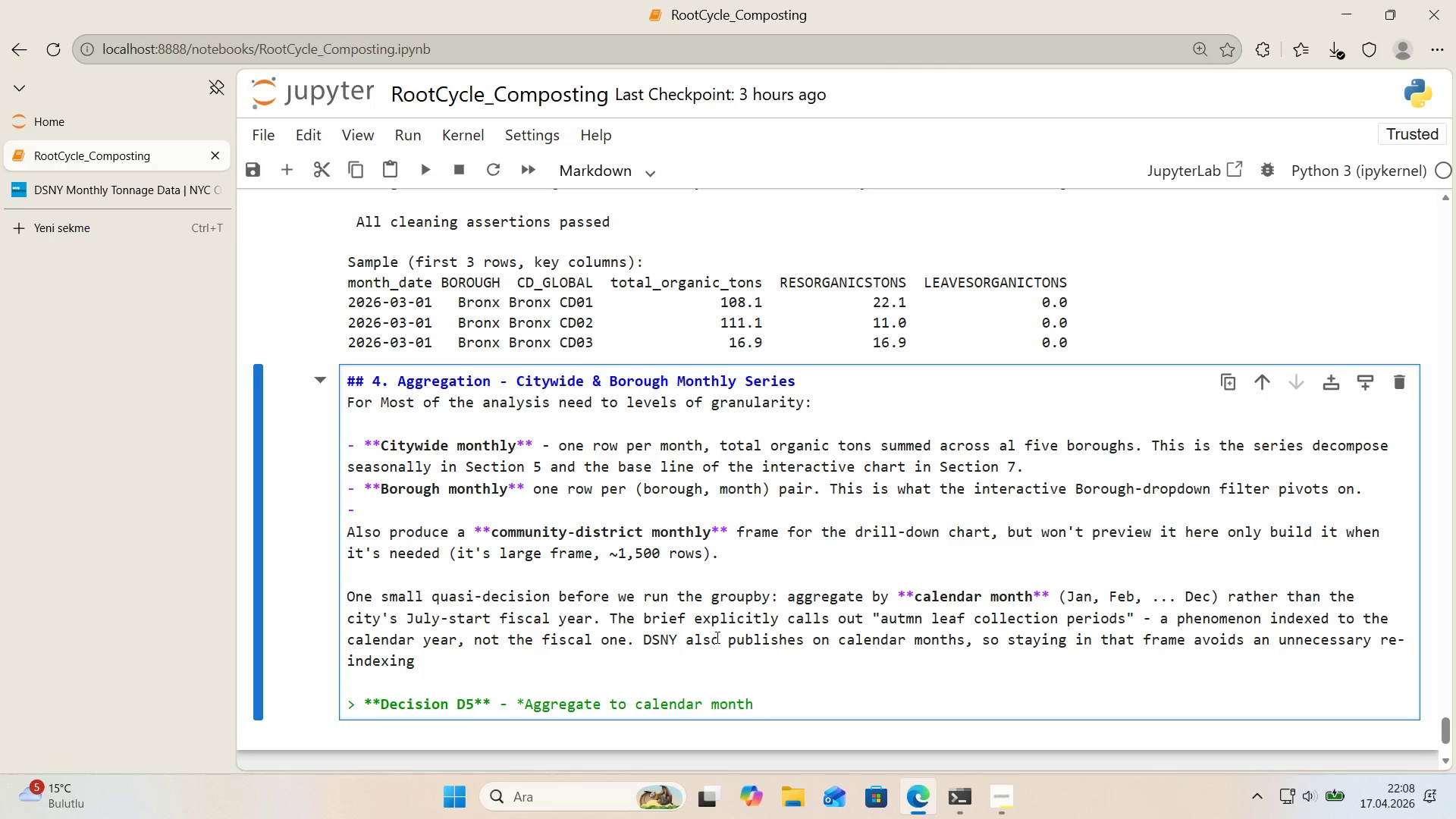 
type( *()
 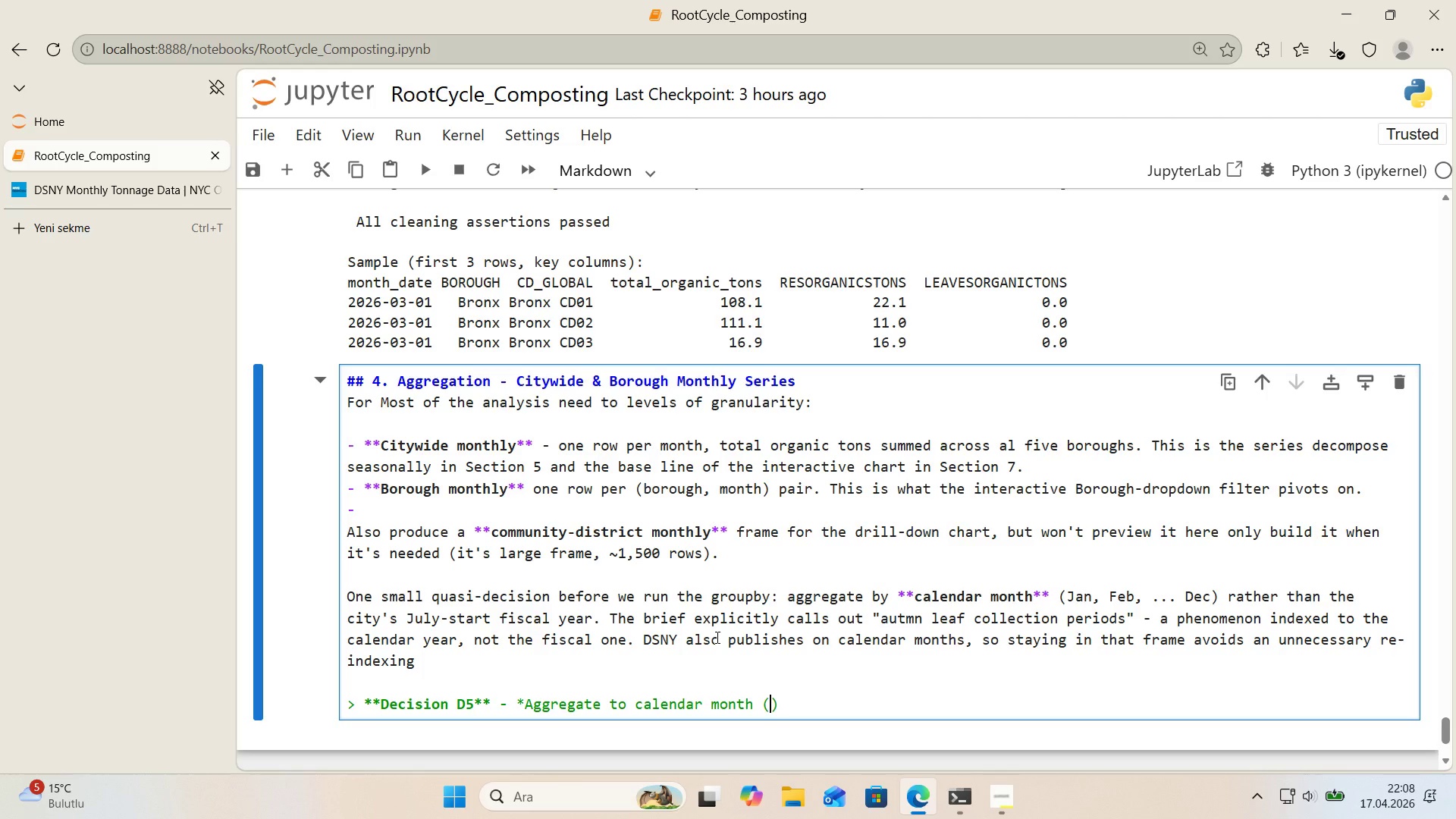 
 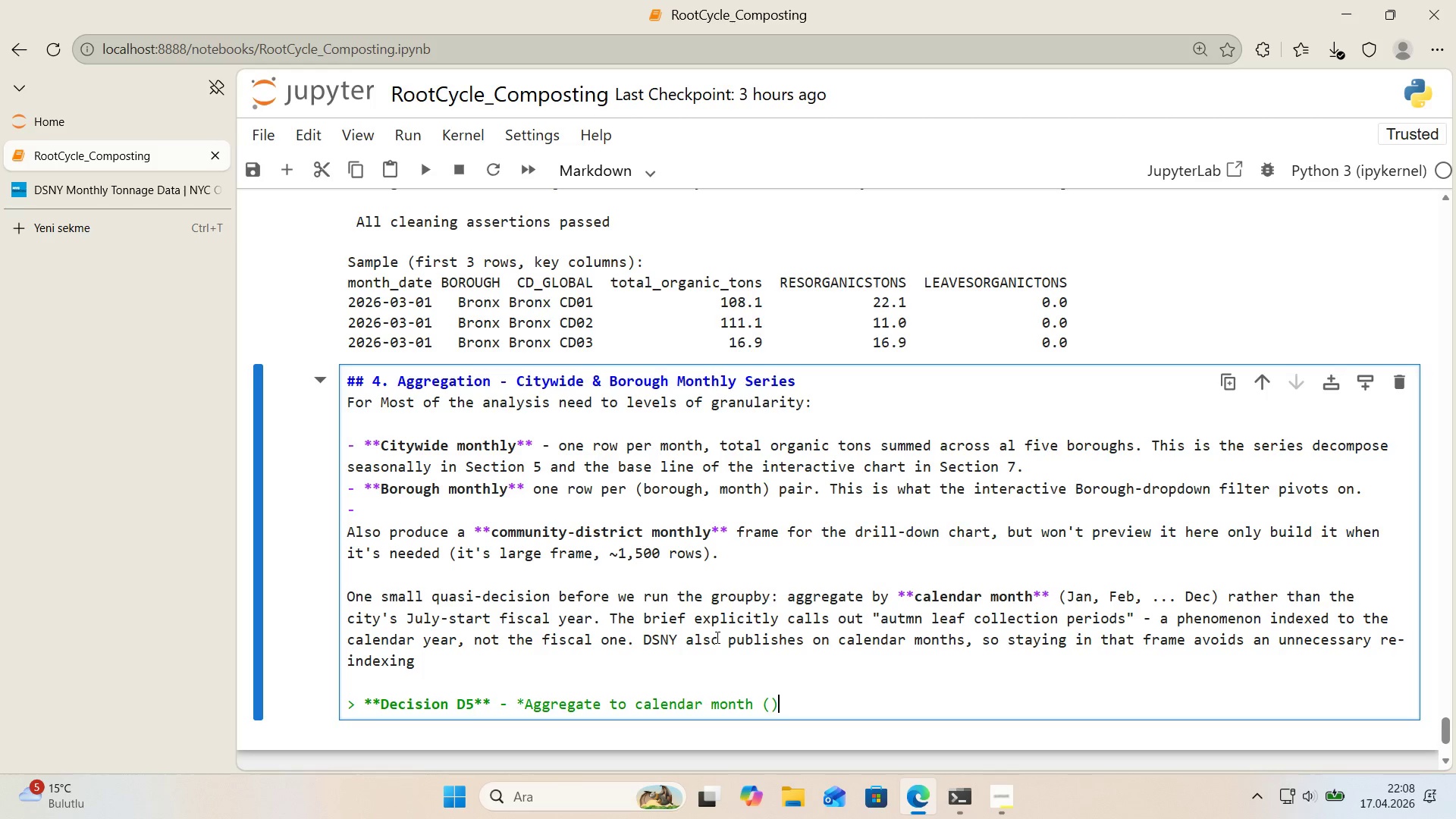 
key(ArrowLeft)
 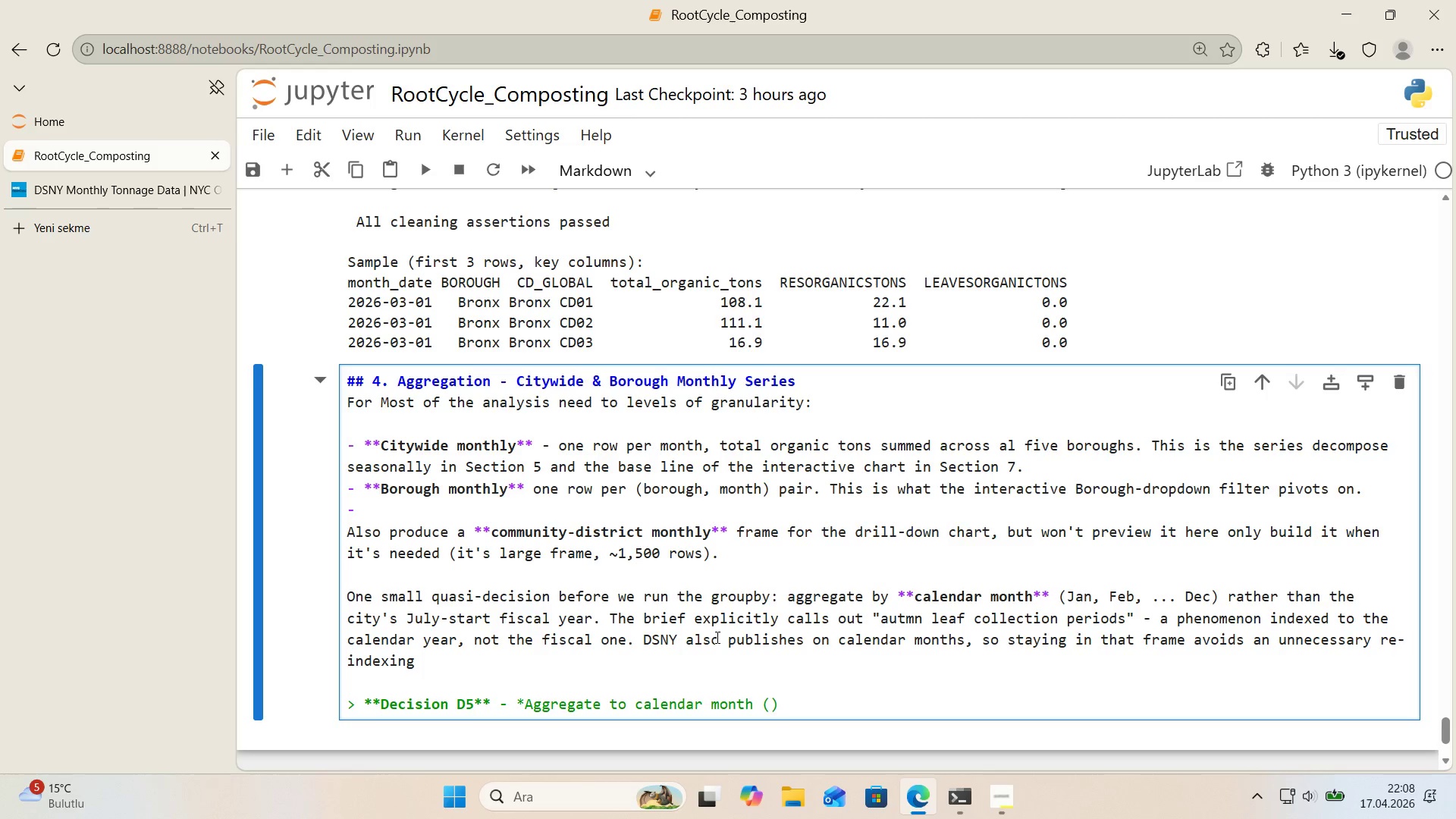 
type(not f'scal month)
 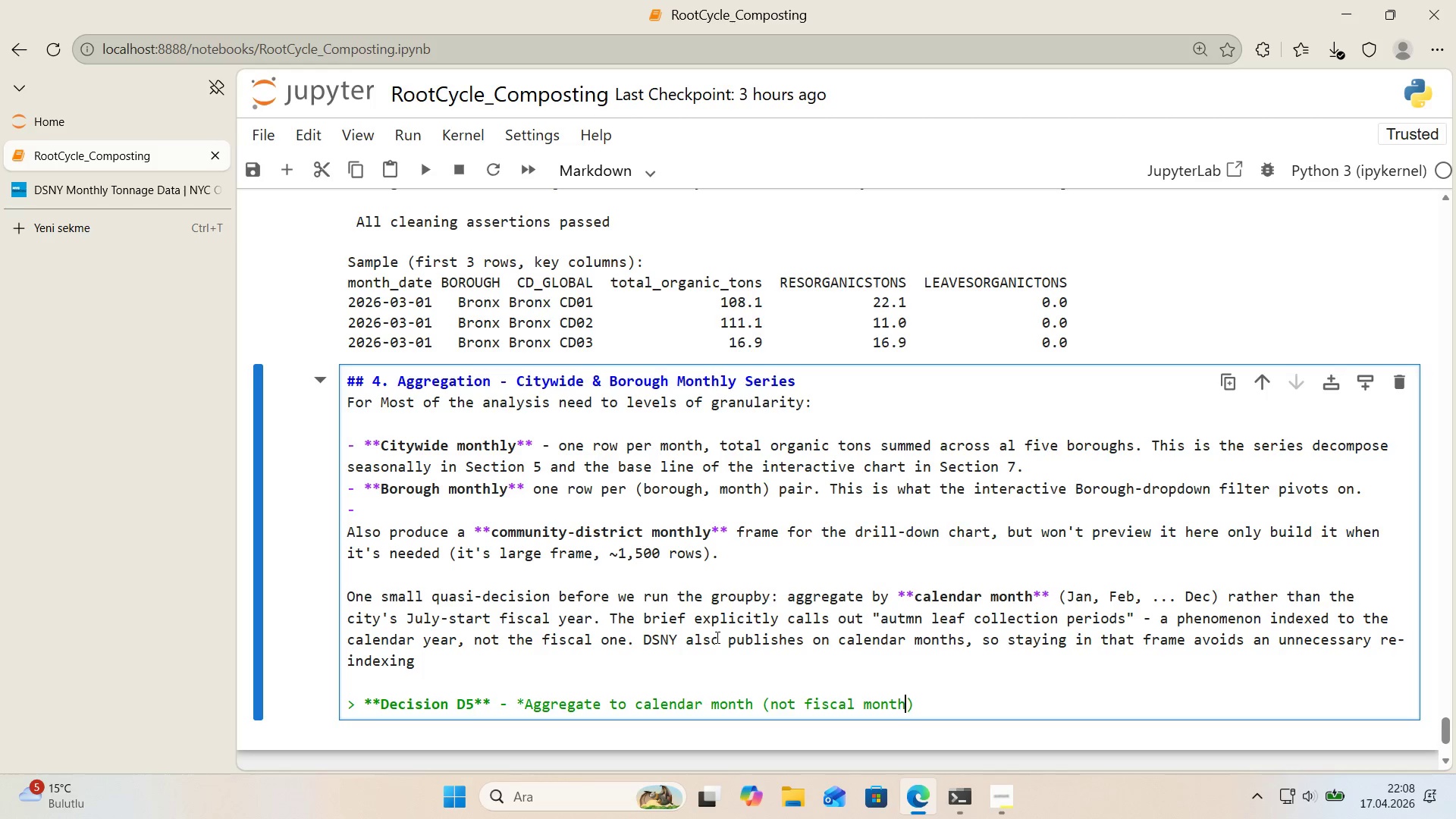 
key(ArrowRight)
 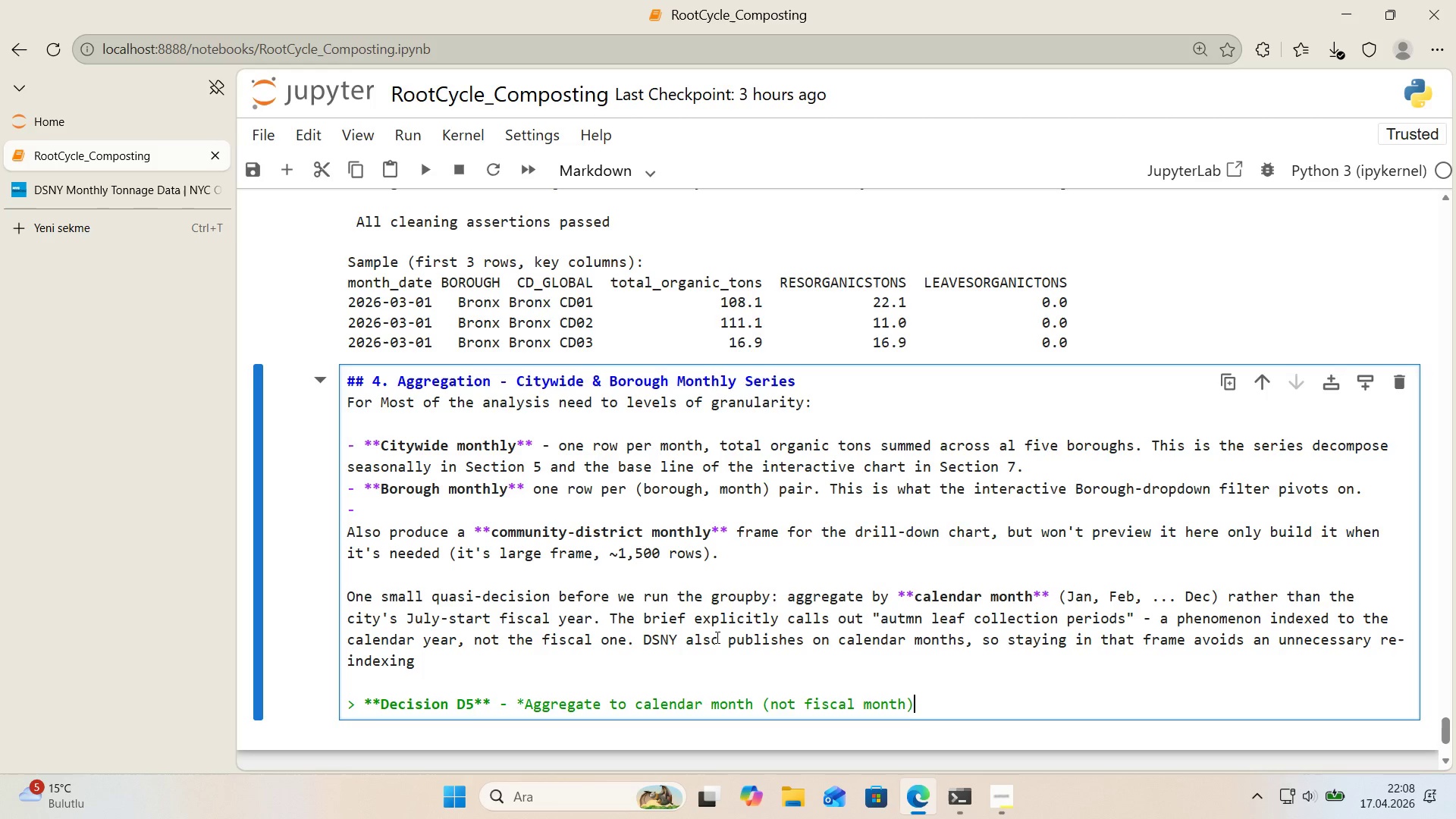 
key(Period)
 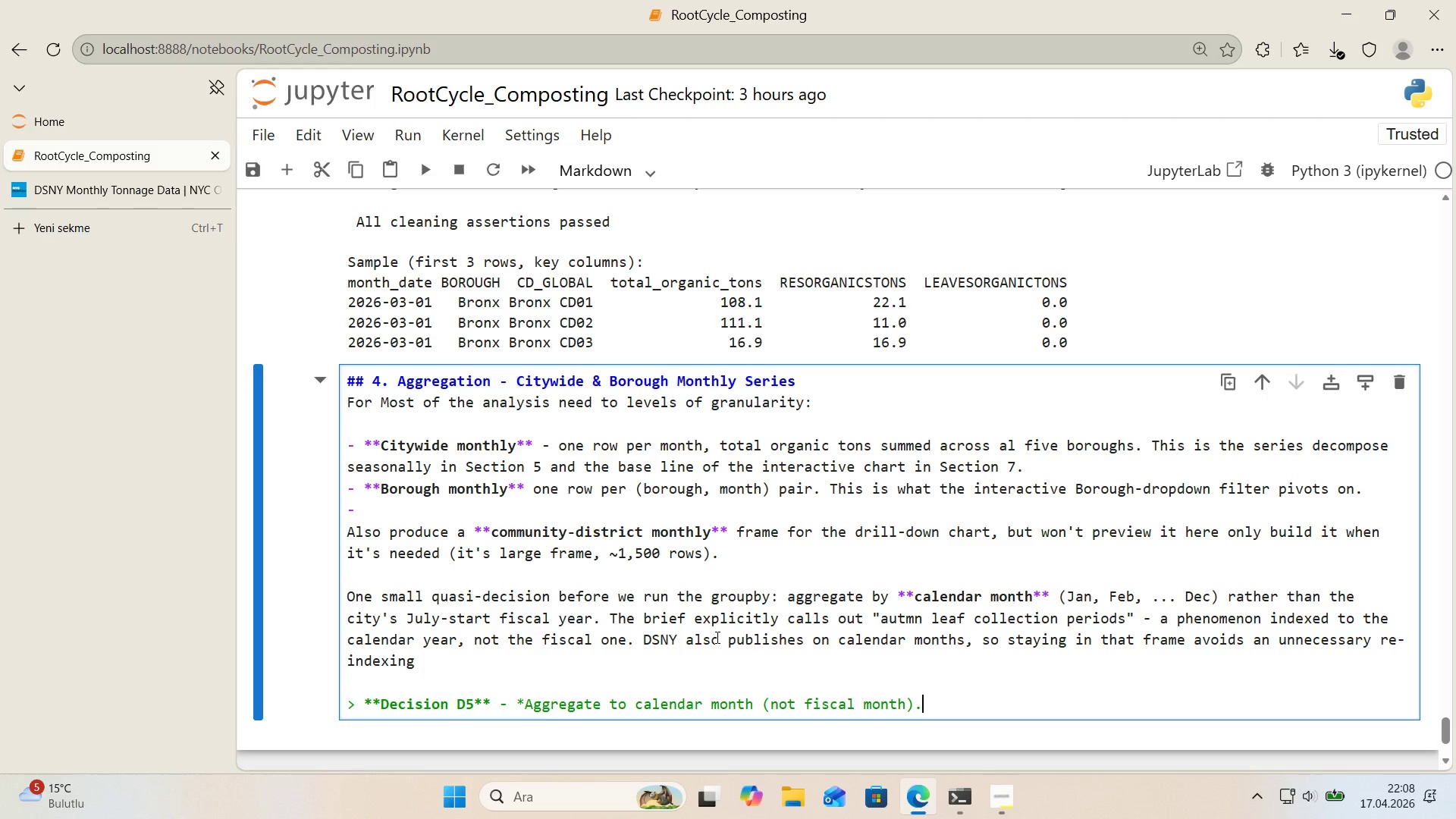 
key(NumpadMultiply)
 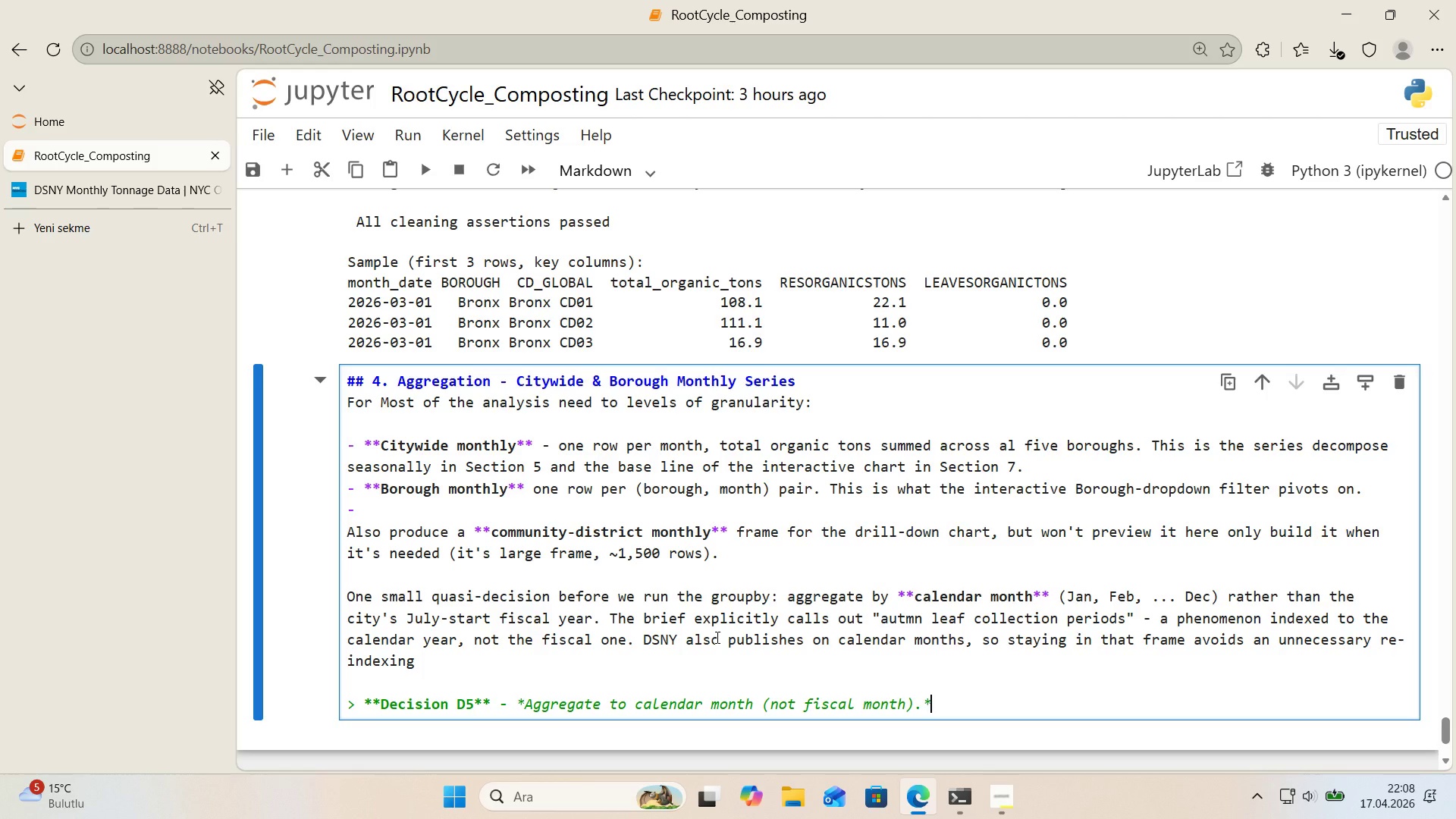 
key(CapsLock)
 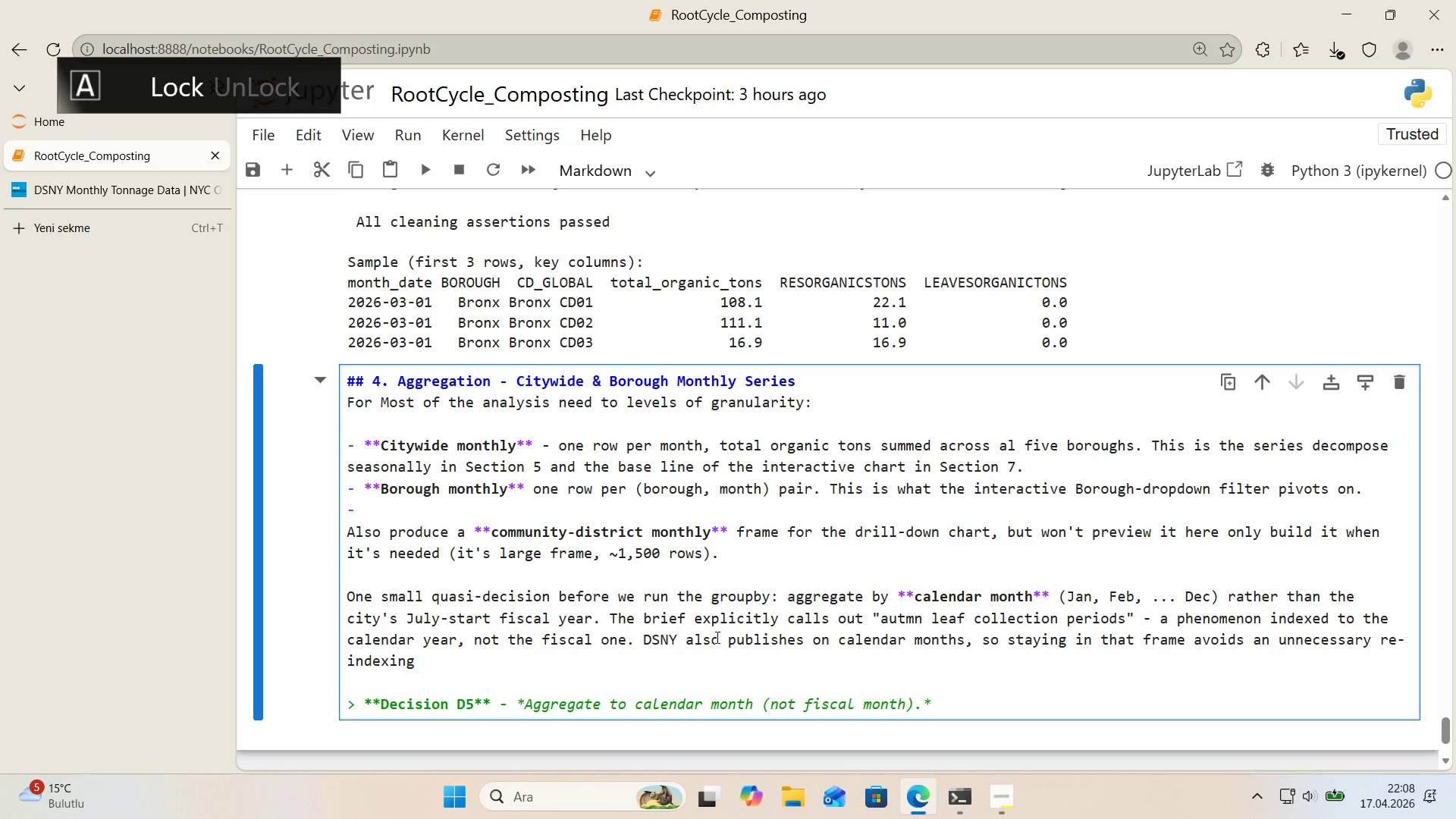 
key(Enter)
 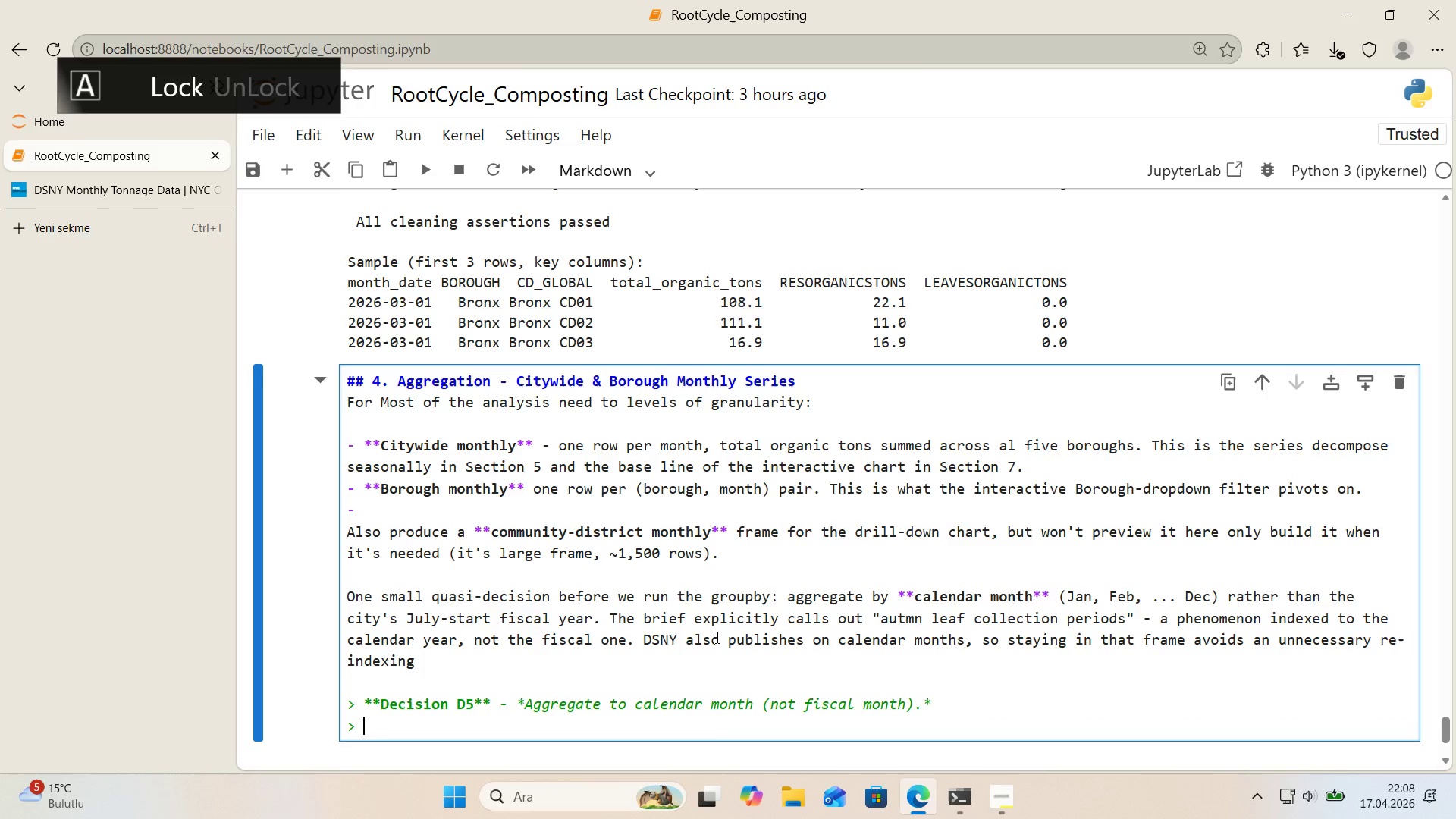 
key(Backspace)
 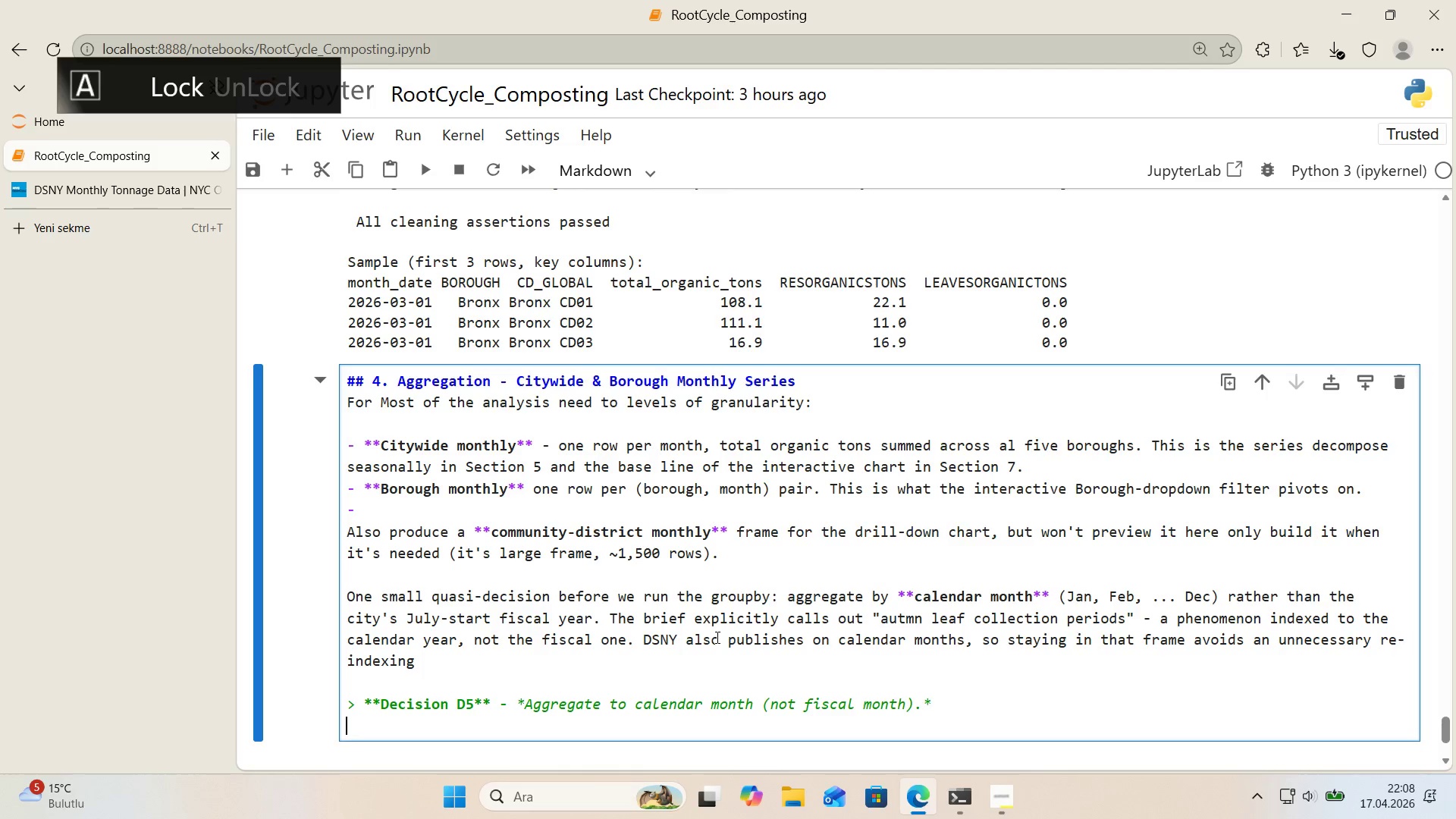 
key(Shift+Enter)
 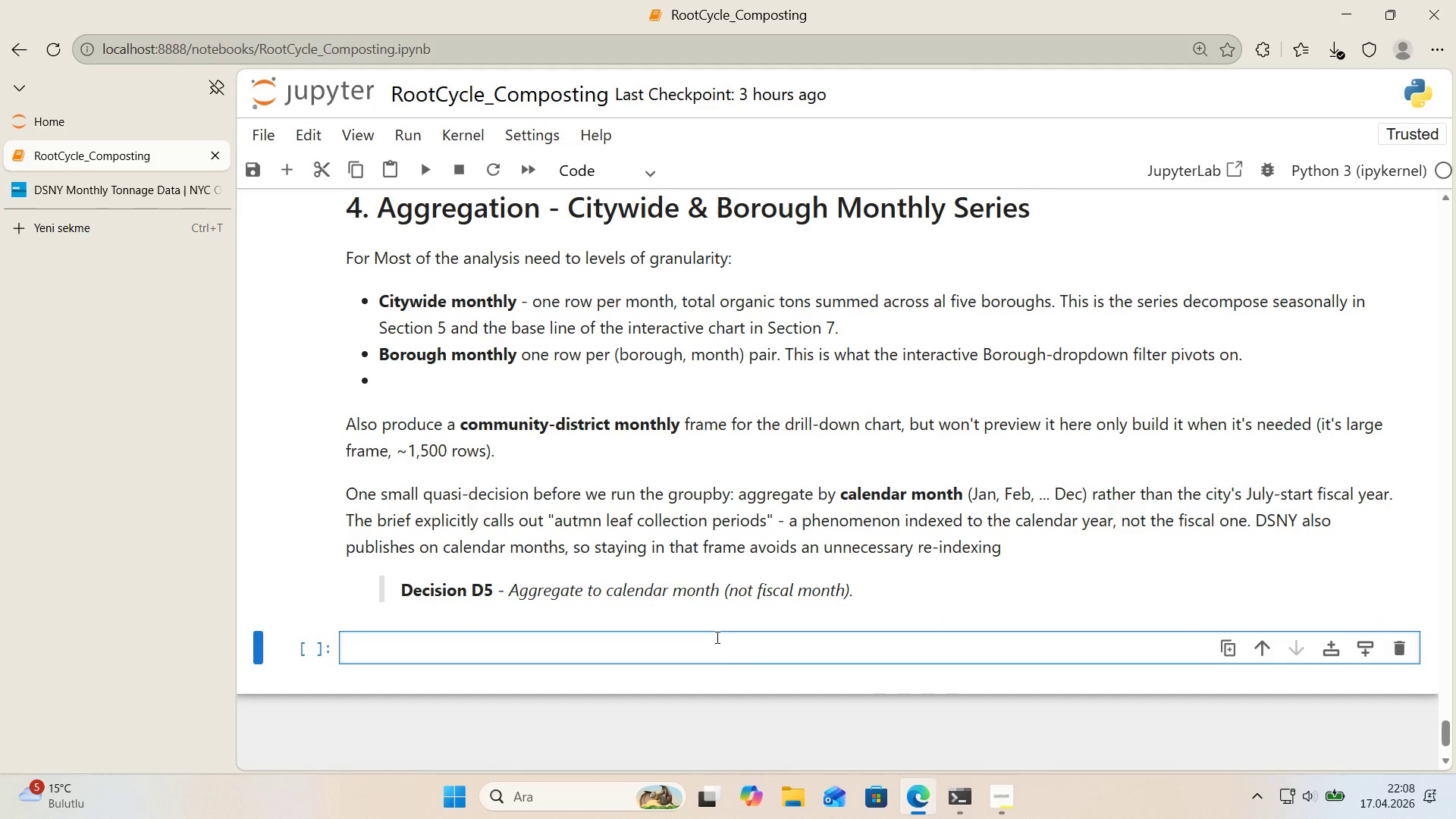 
scroll: coordinate [880, 542], scroll_direction: up, amount: 4.0
 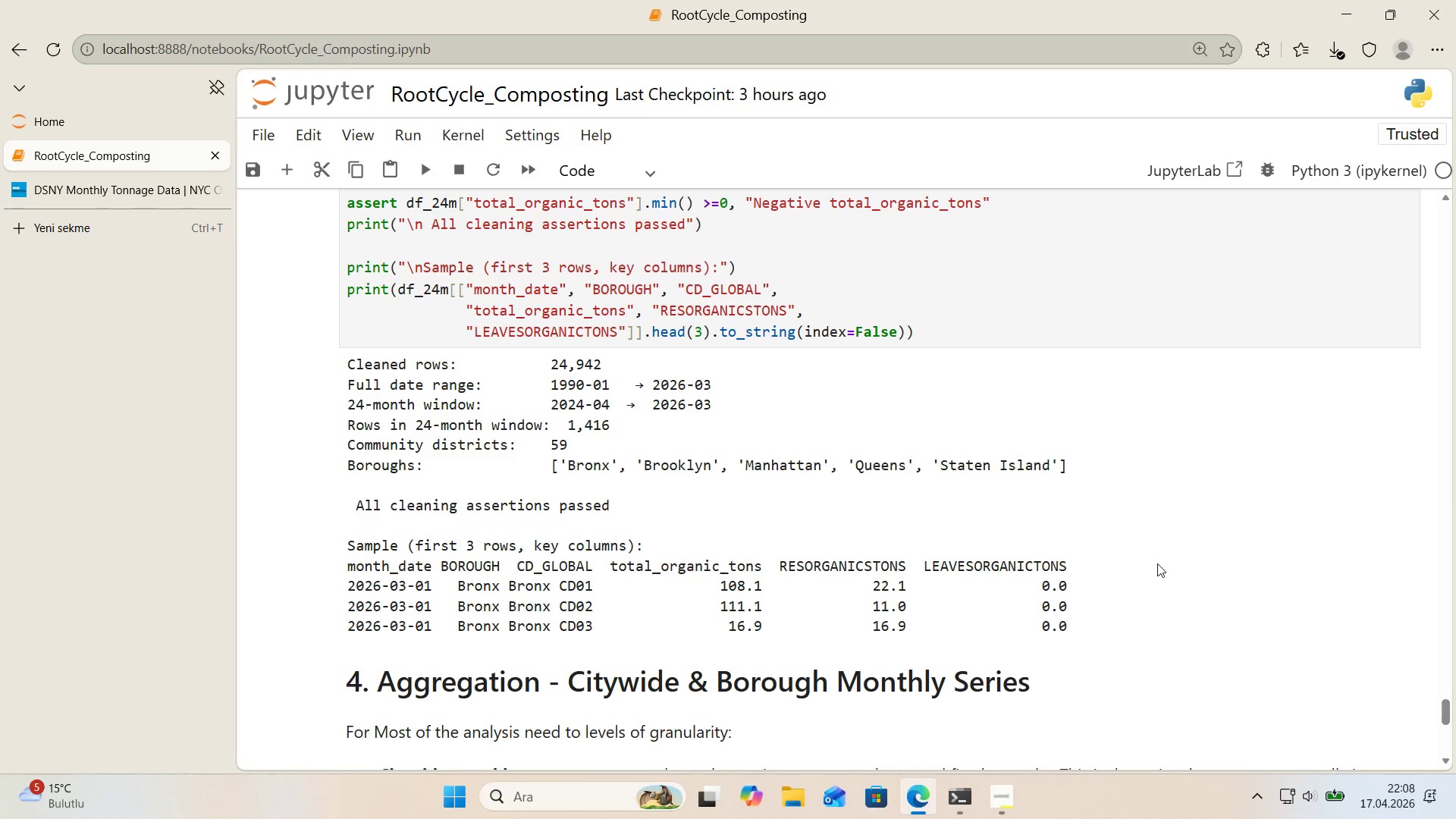 
wait(33.62)
 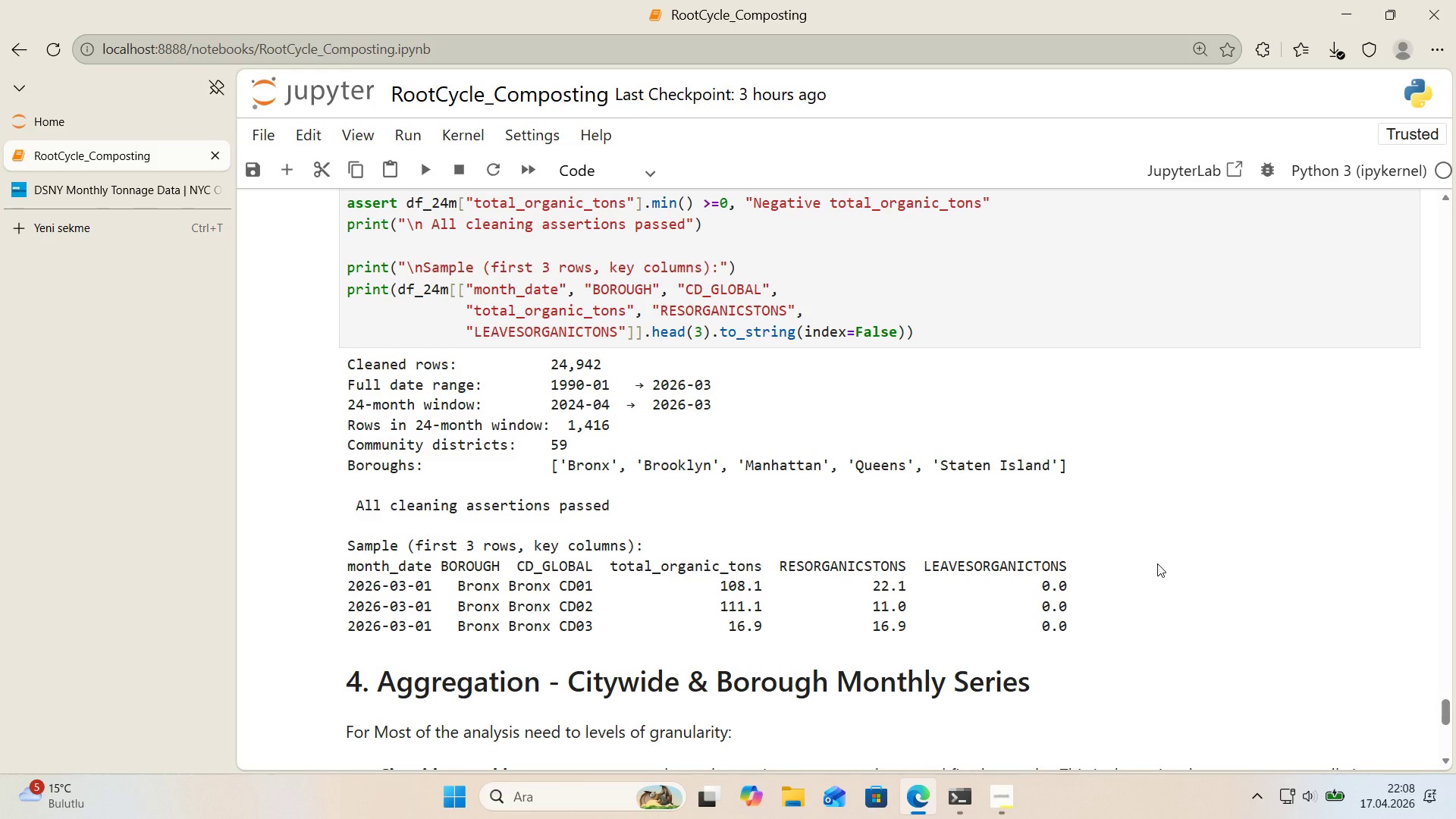 
scroll: coordinate [1100, 566], scroll_direction: down, amount: 5.0
 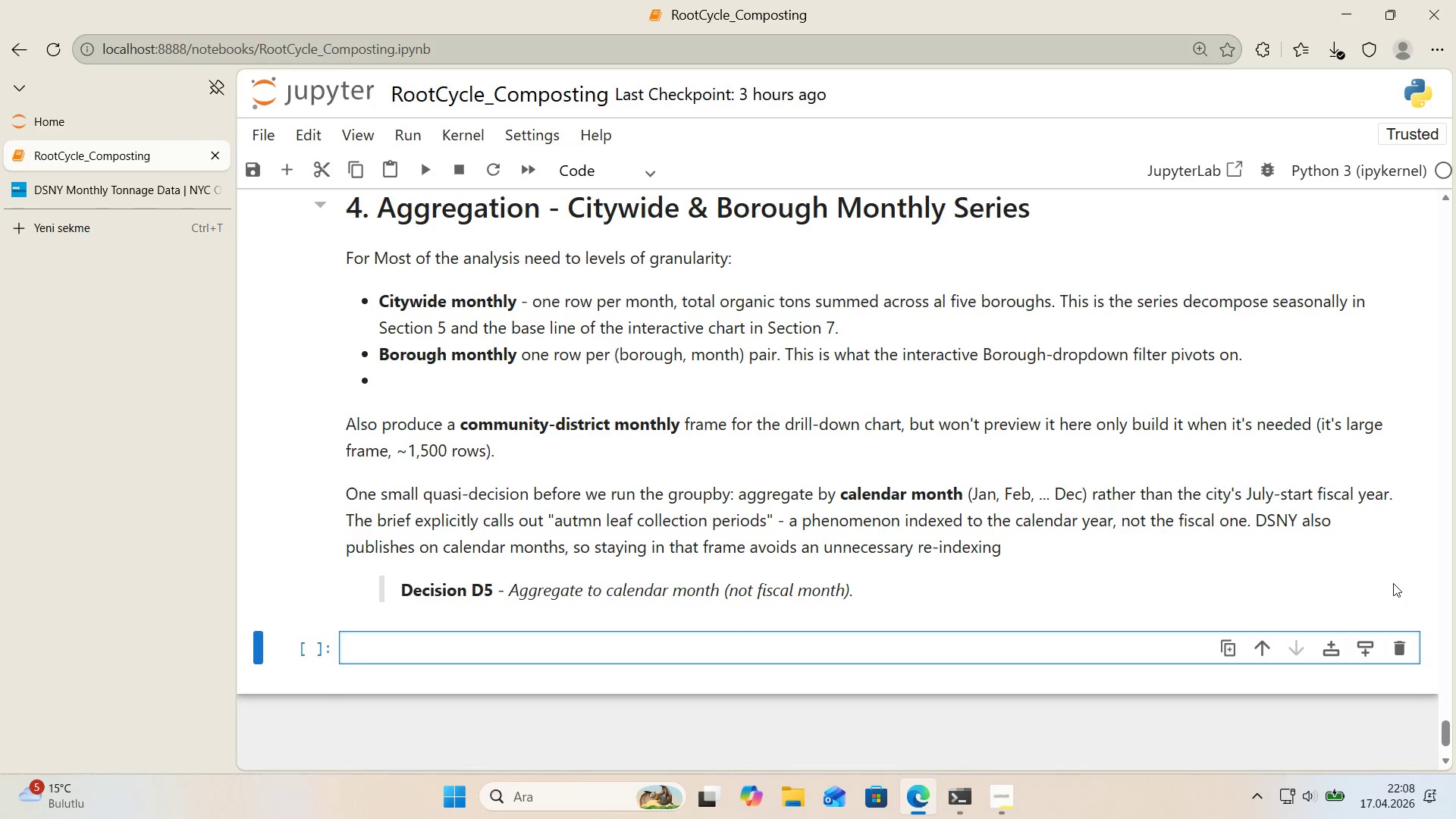 
scroll: coordinate [1398, 583], scroll_direction: up, amount: 1.0
 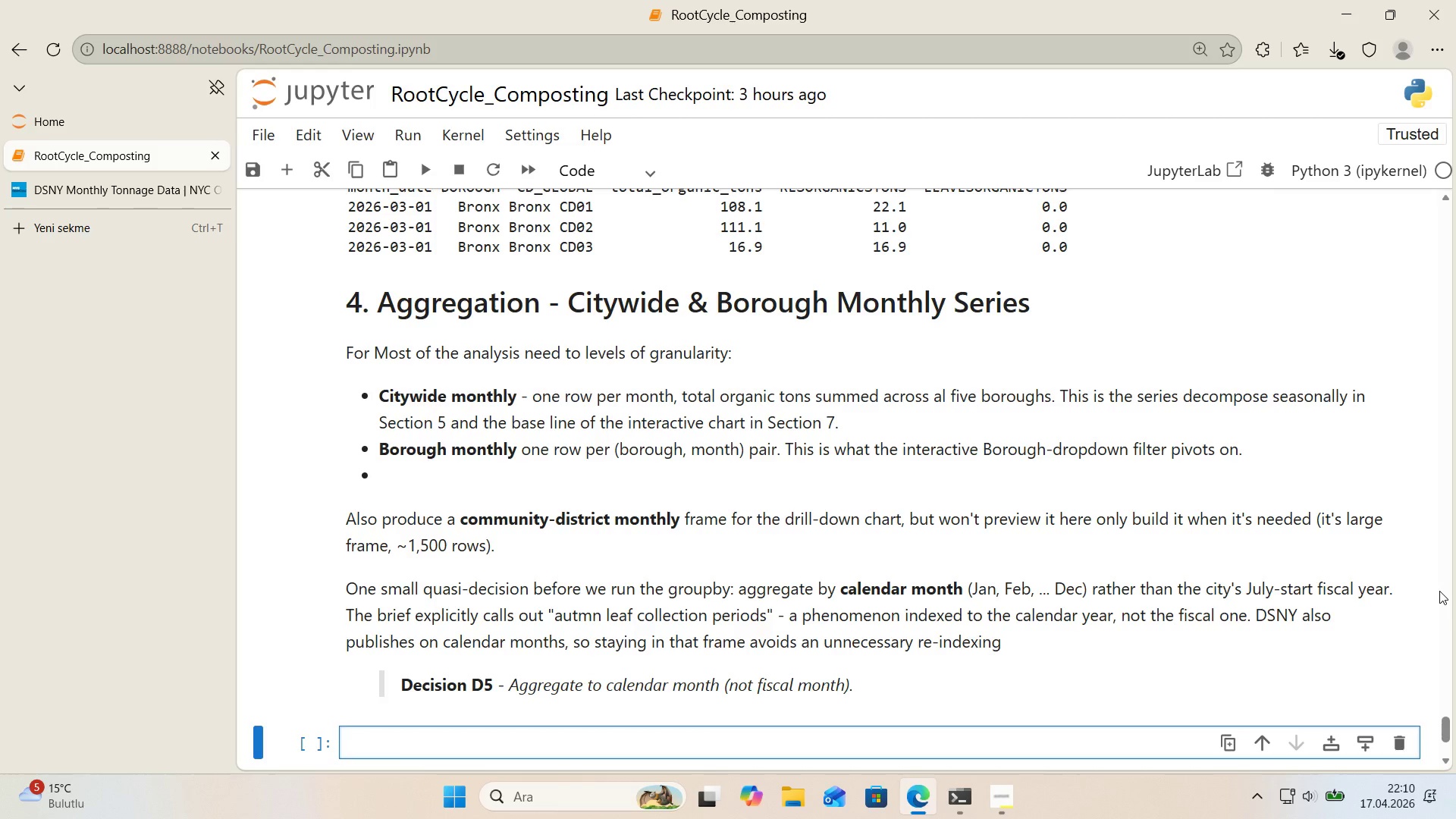 
wait(79.64)
 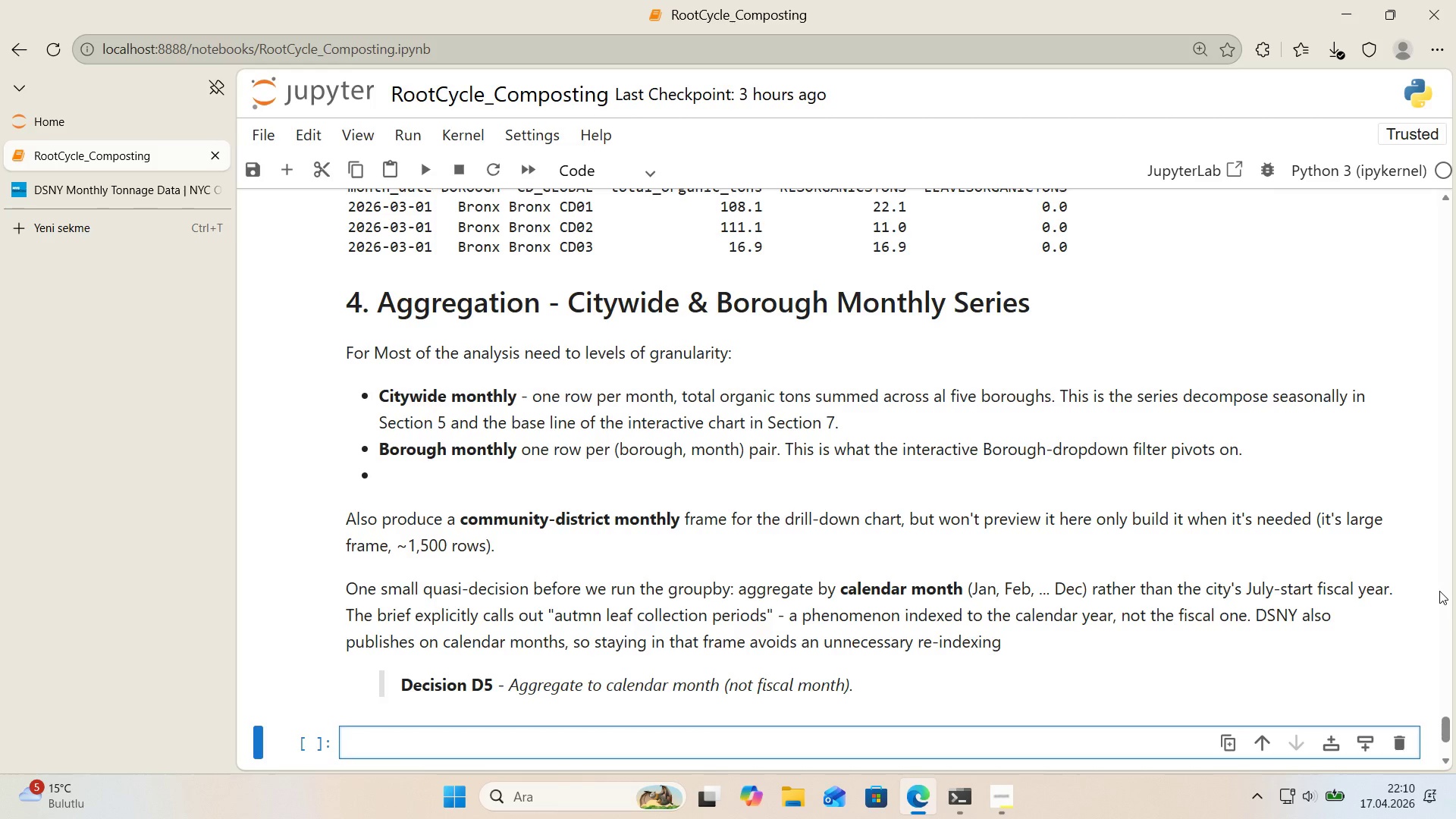 
scroll: coordinate [1328, 542], scroll_direction: down, amount: 1.0
 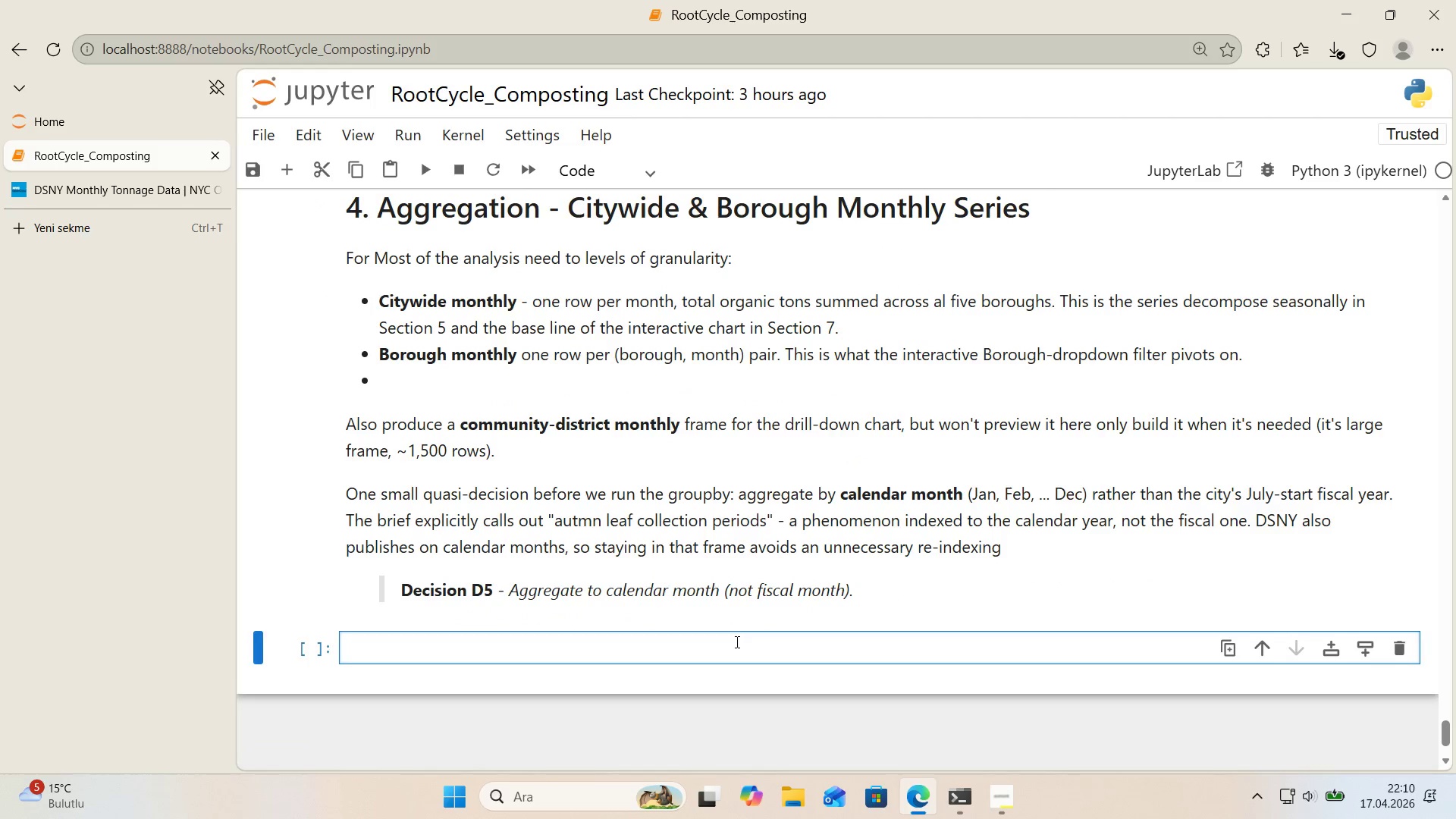 
left_click([736, 644])
 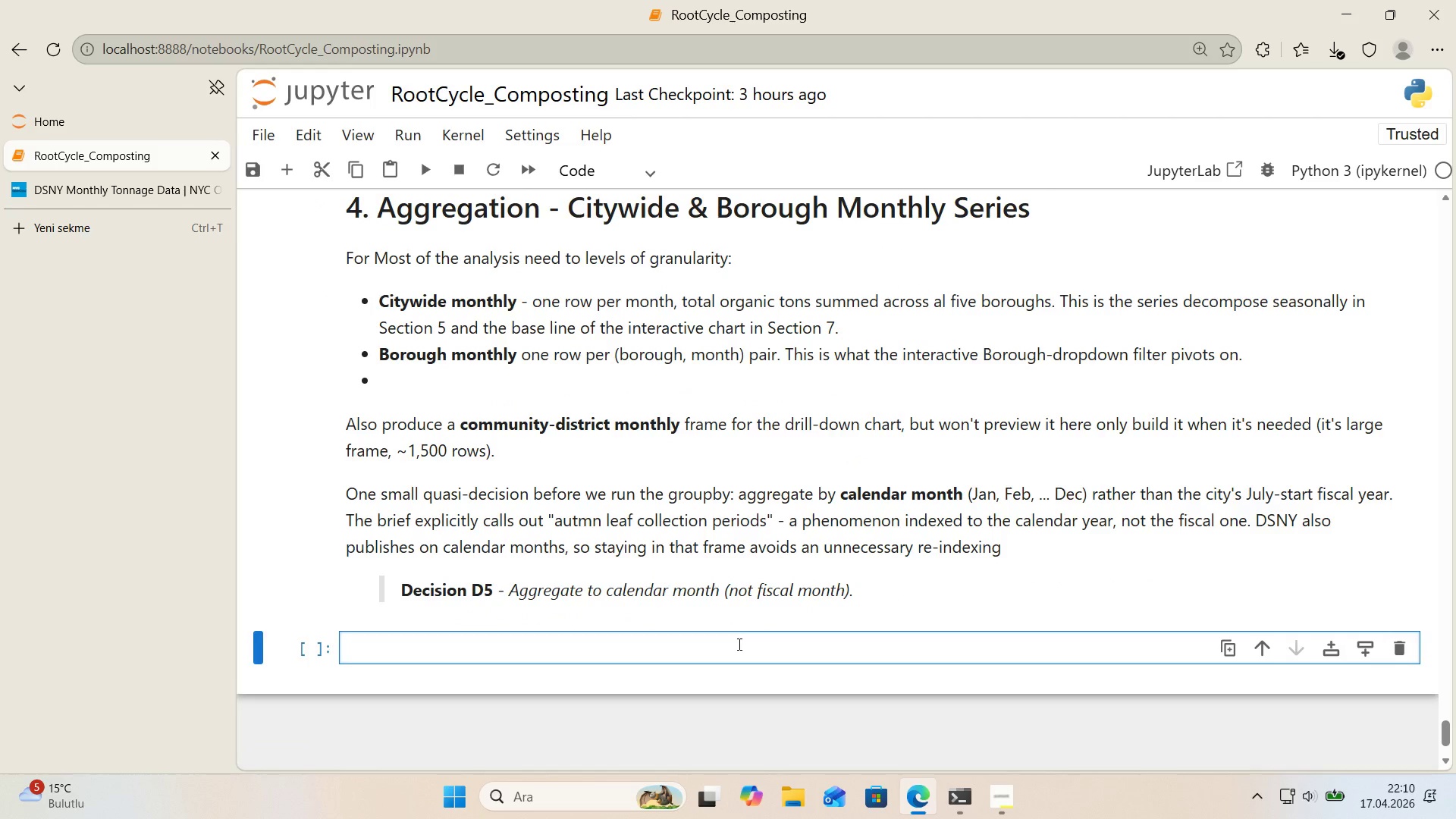 
key(Alt+Control+3)
 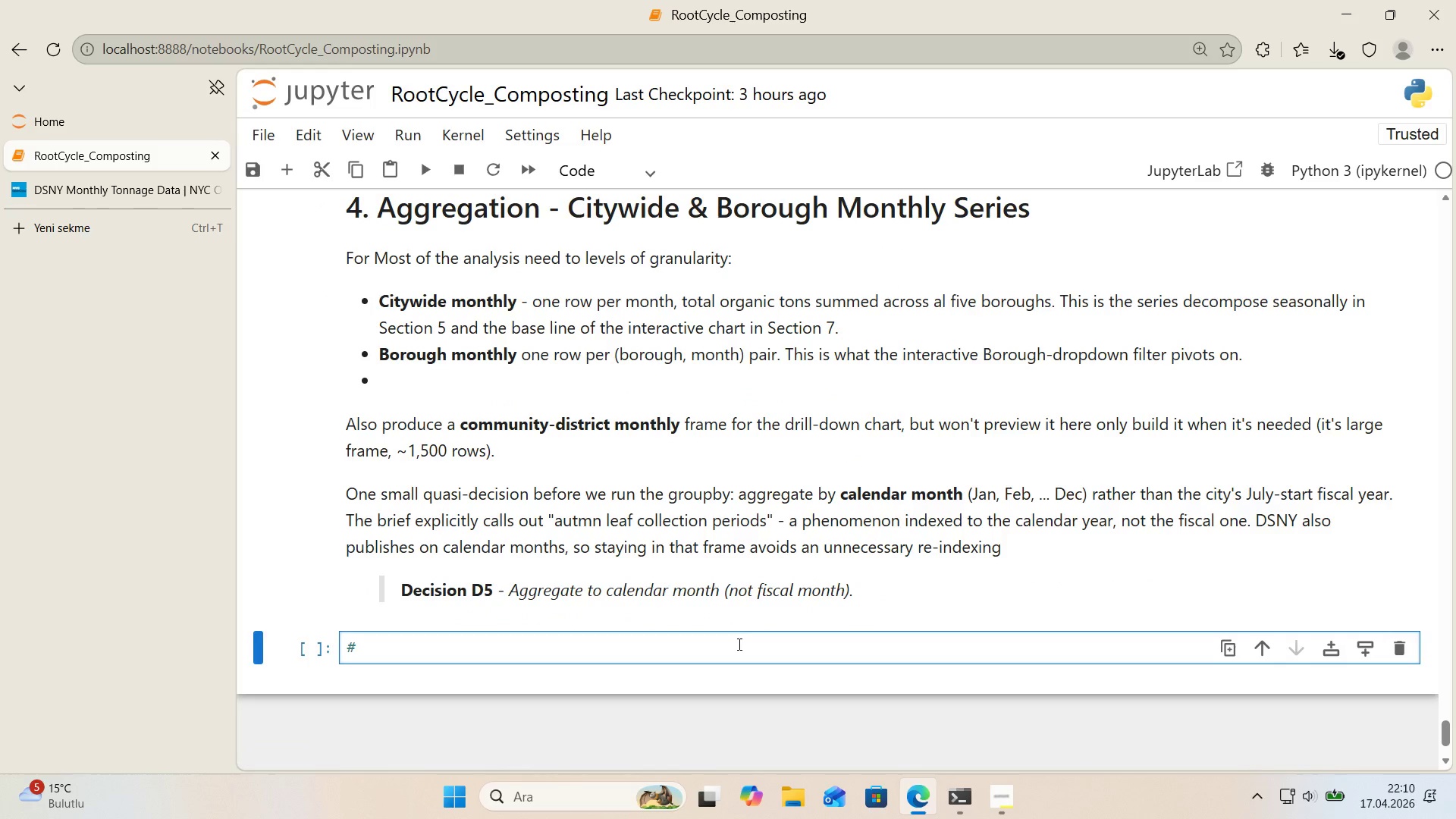 
type( c'T)
key(Backspace)
key(Backspace)
key(Backspace)
type(C'tyw'ed monthly total)
 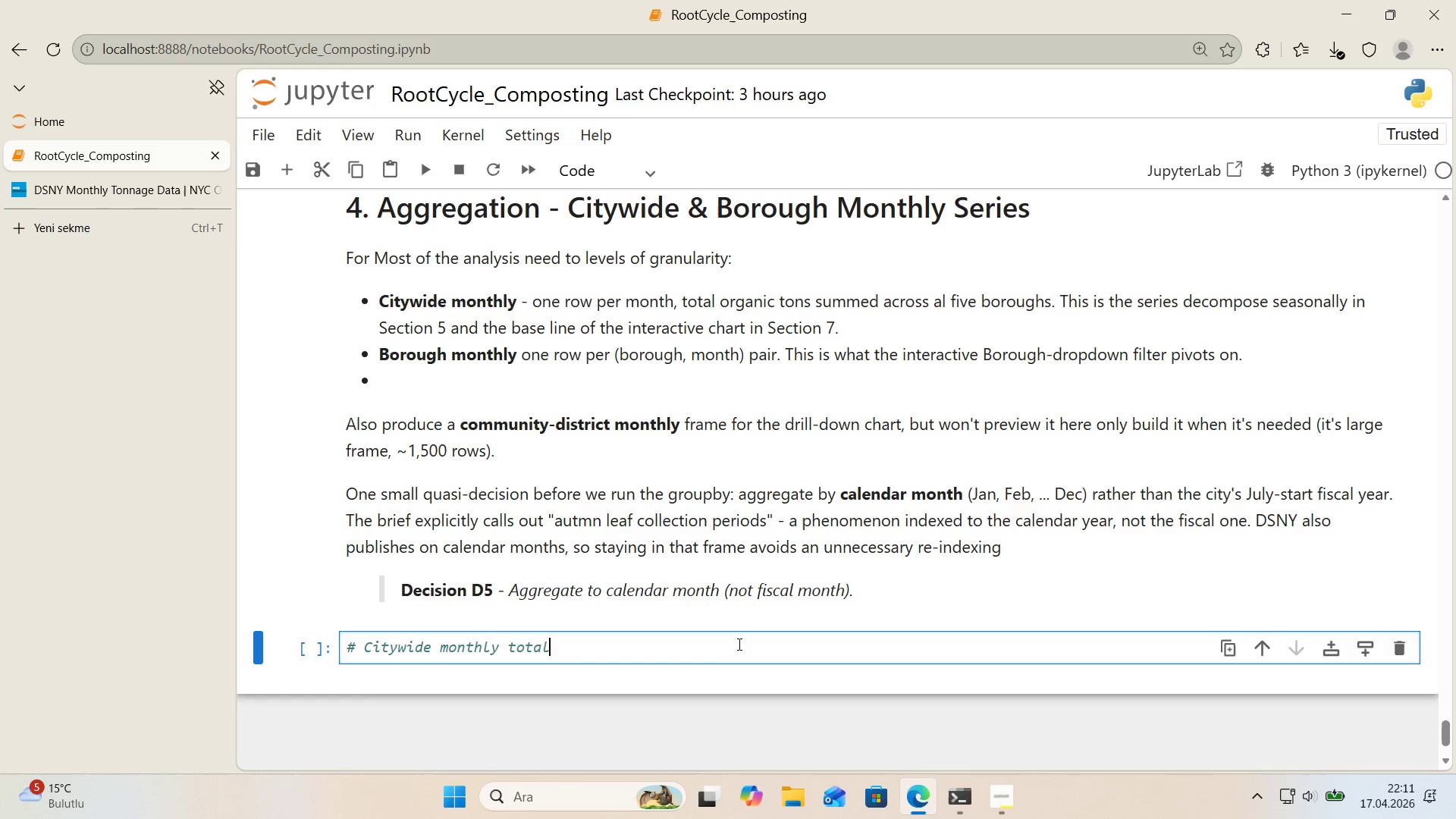 
wait(58.08)
 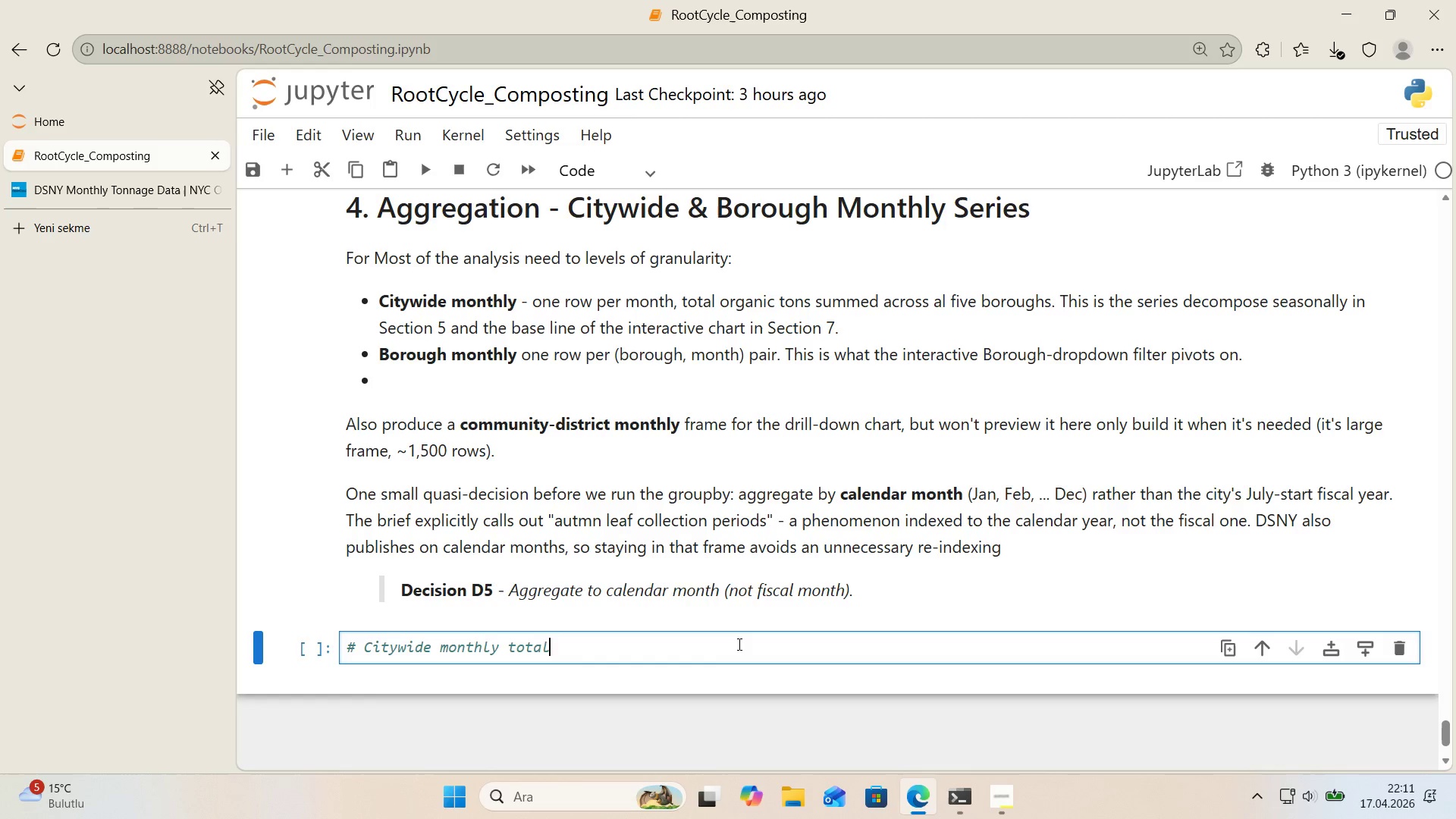 
scroll: coordinate [611, 358], scroll_direction: up, amount: 7.0
 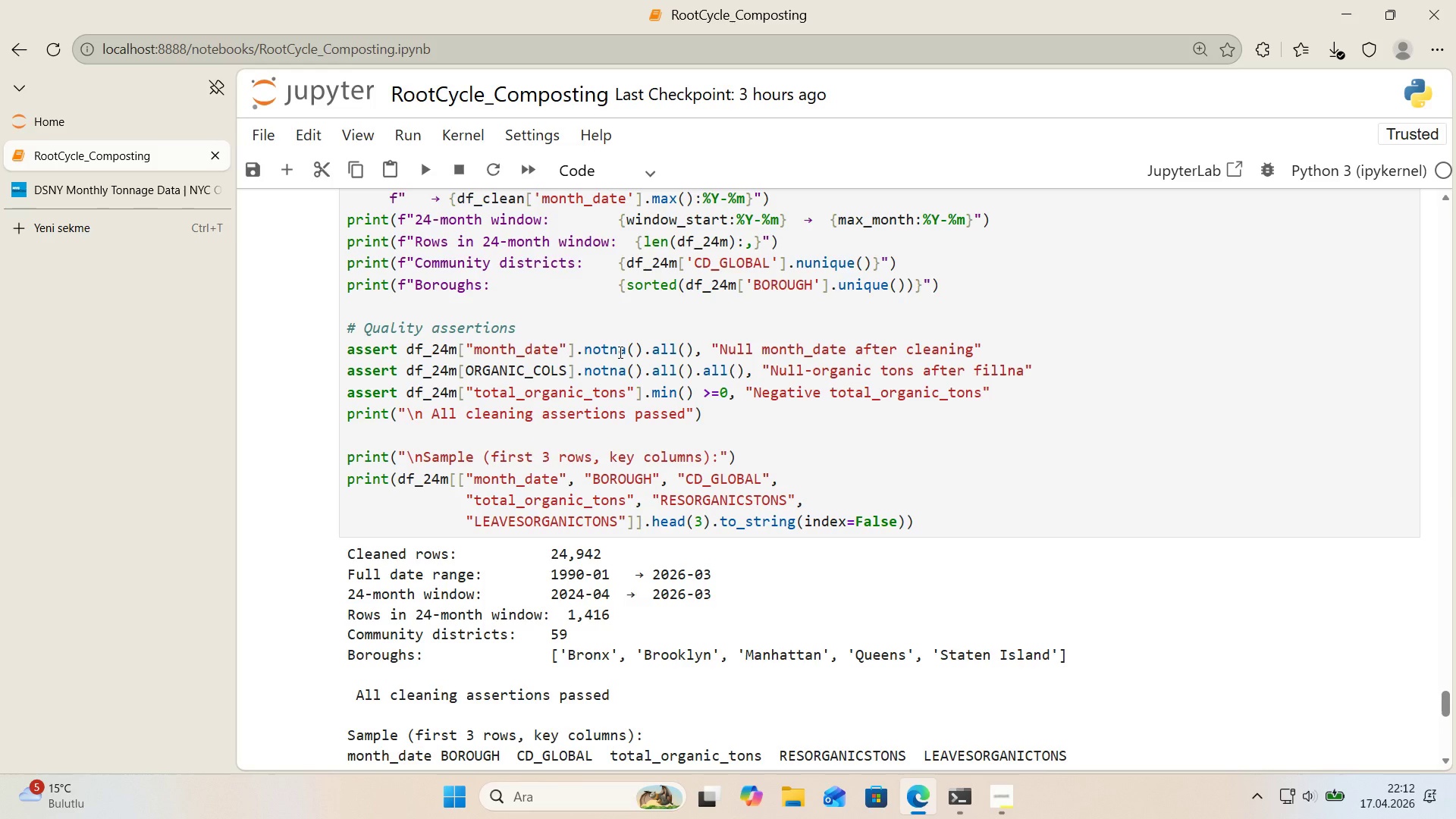 
wait(64.05)
 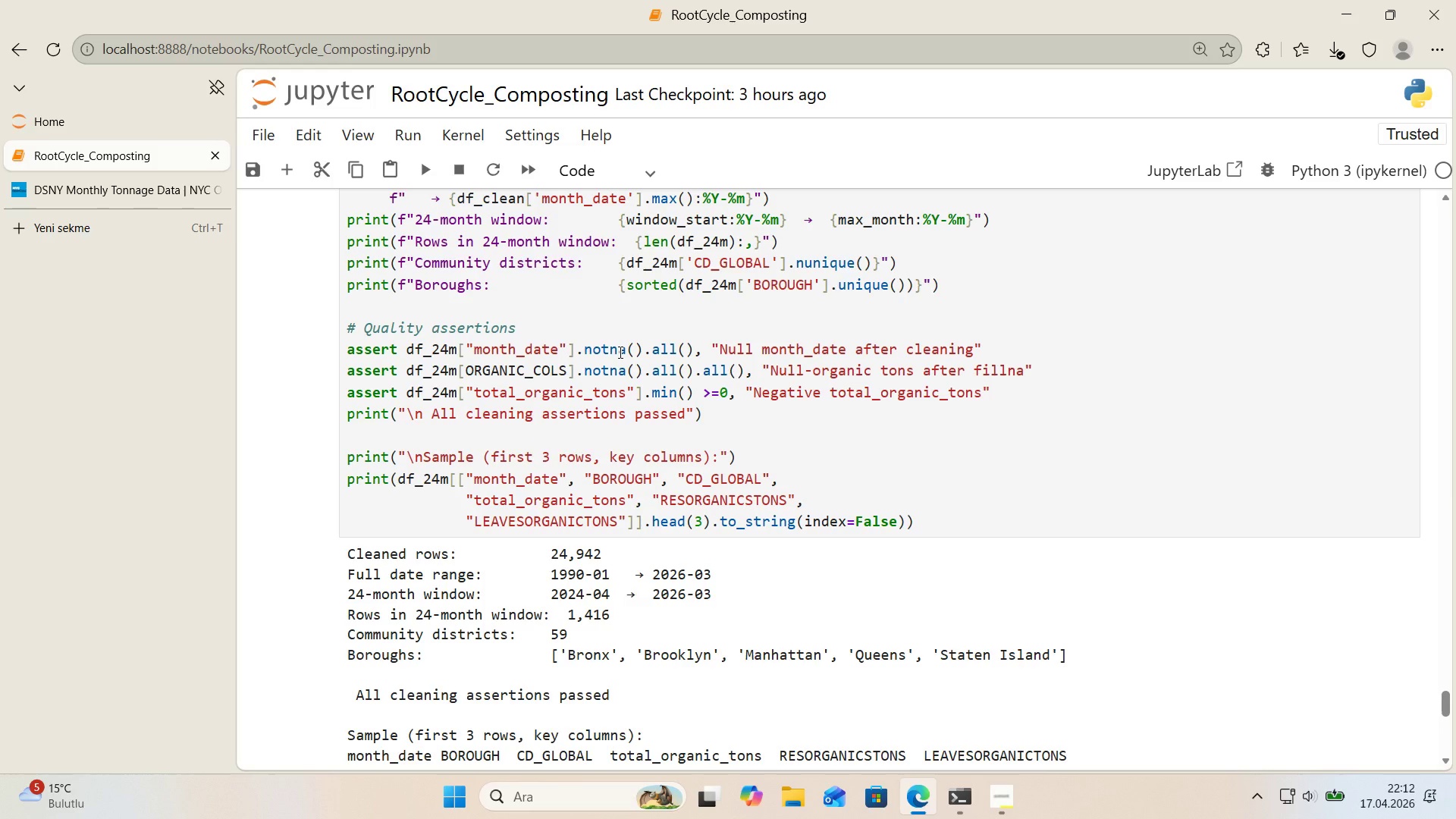 
scroll: coordinate [1207, 563], scroll_direction: down, amount: 2.0
 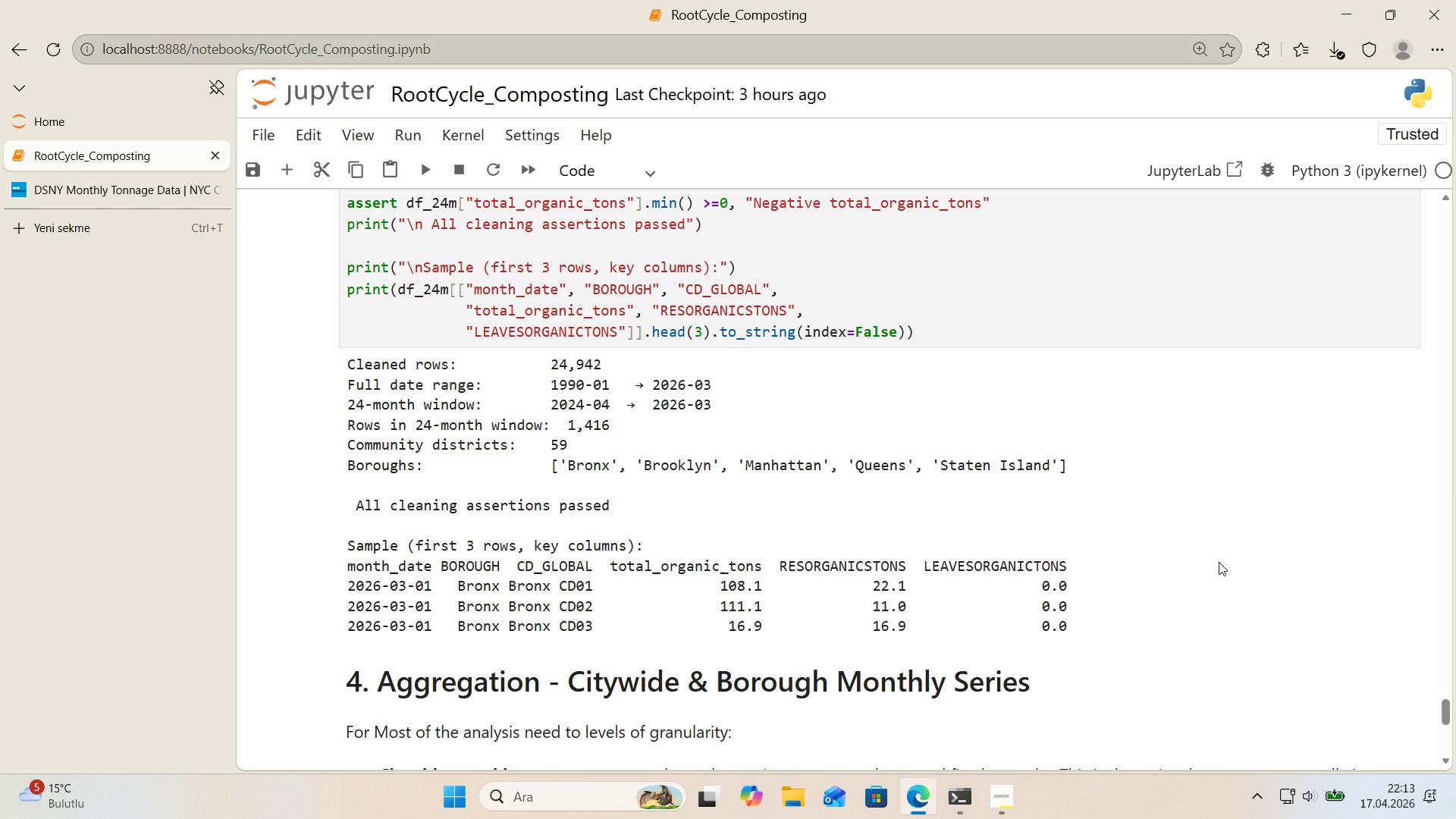 
wait(36.44)
 